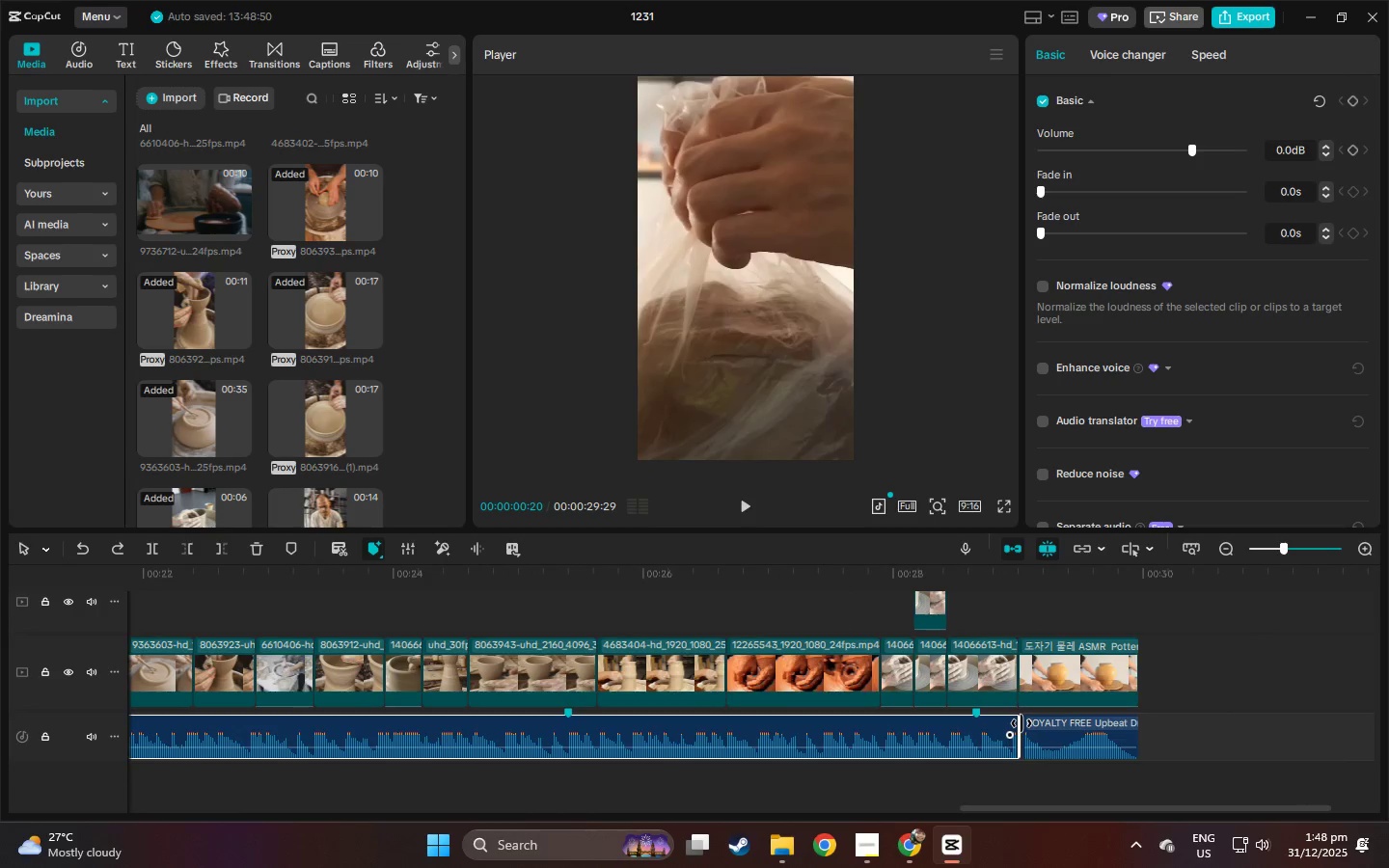 
left_click_drag(start_coordinate=[1021, 723], to_coordinate=[1009, 724])
 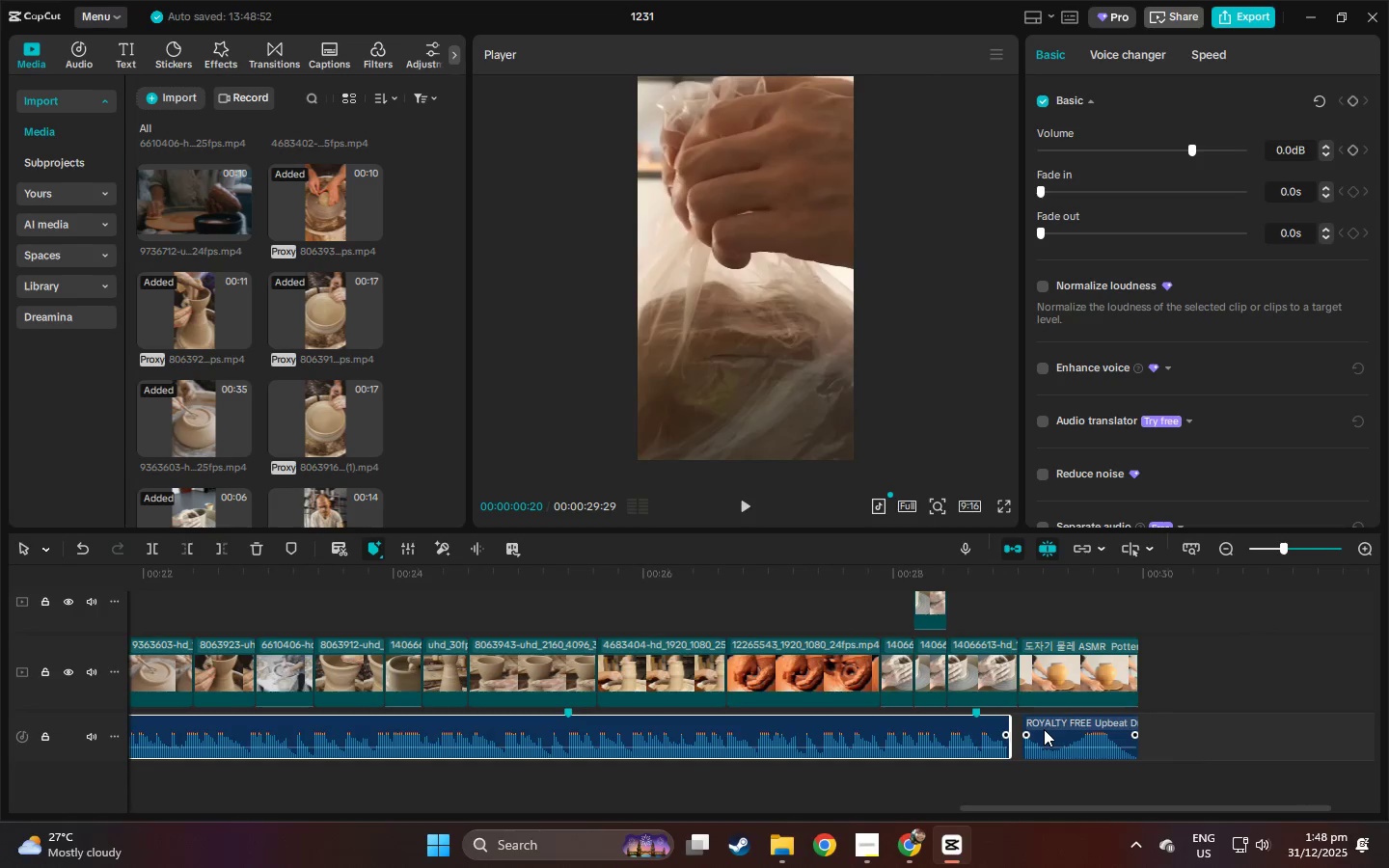 
left_click([1044, 729])
 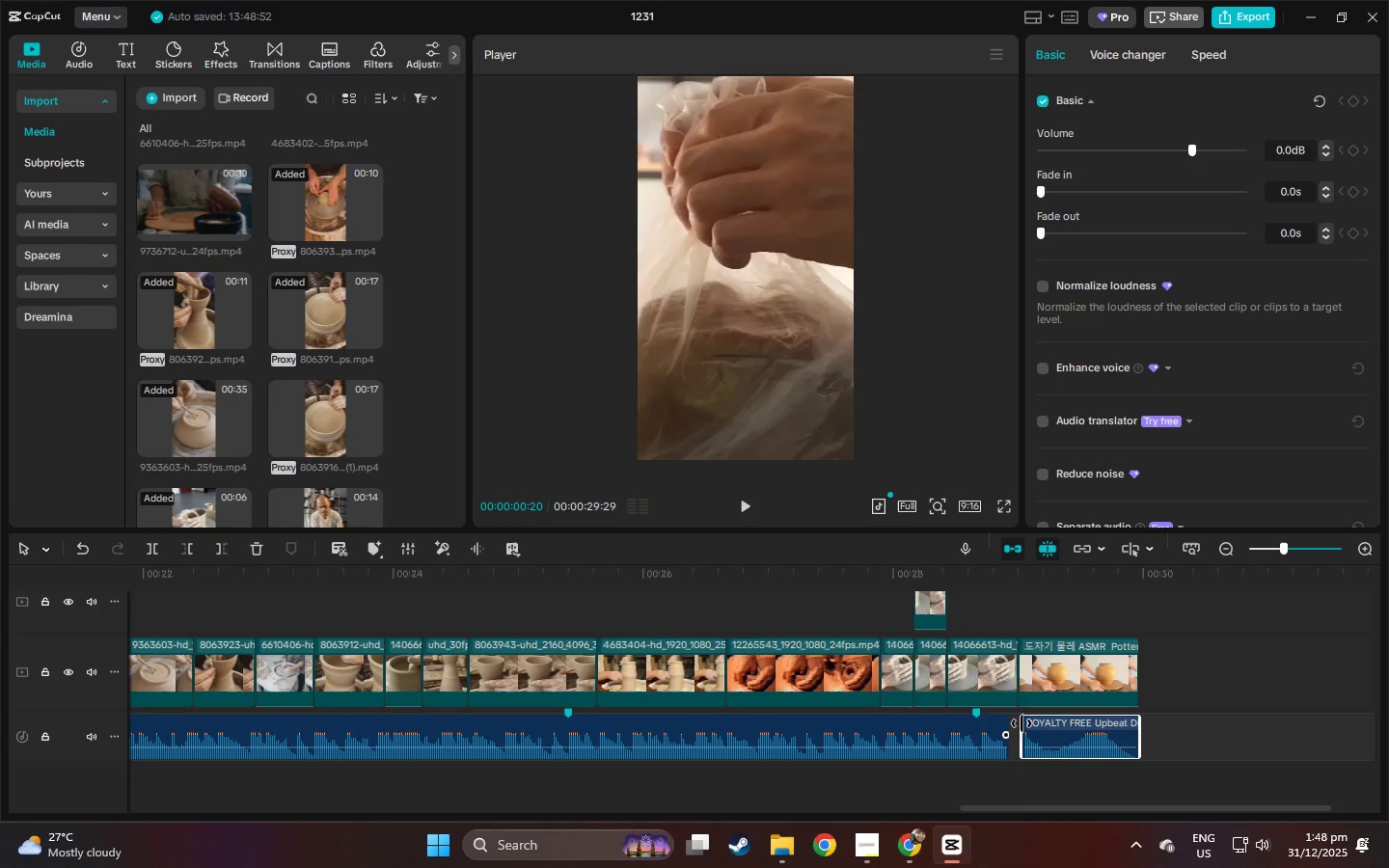 
left_click_drag(start_coordinate=[1021, 723], to_coordinate=[1008, 723])
 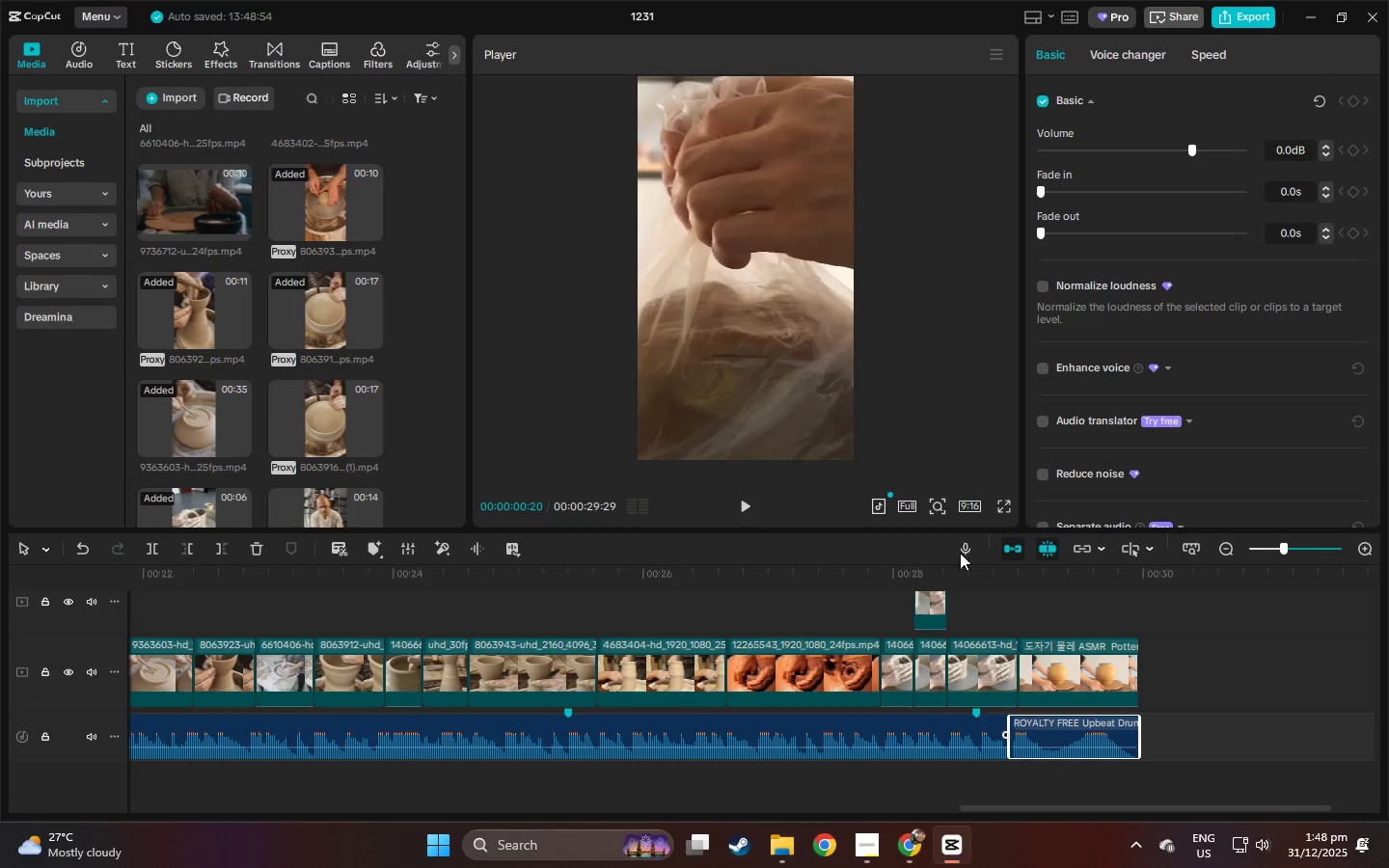 
left_click([947, 550])
 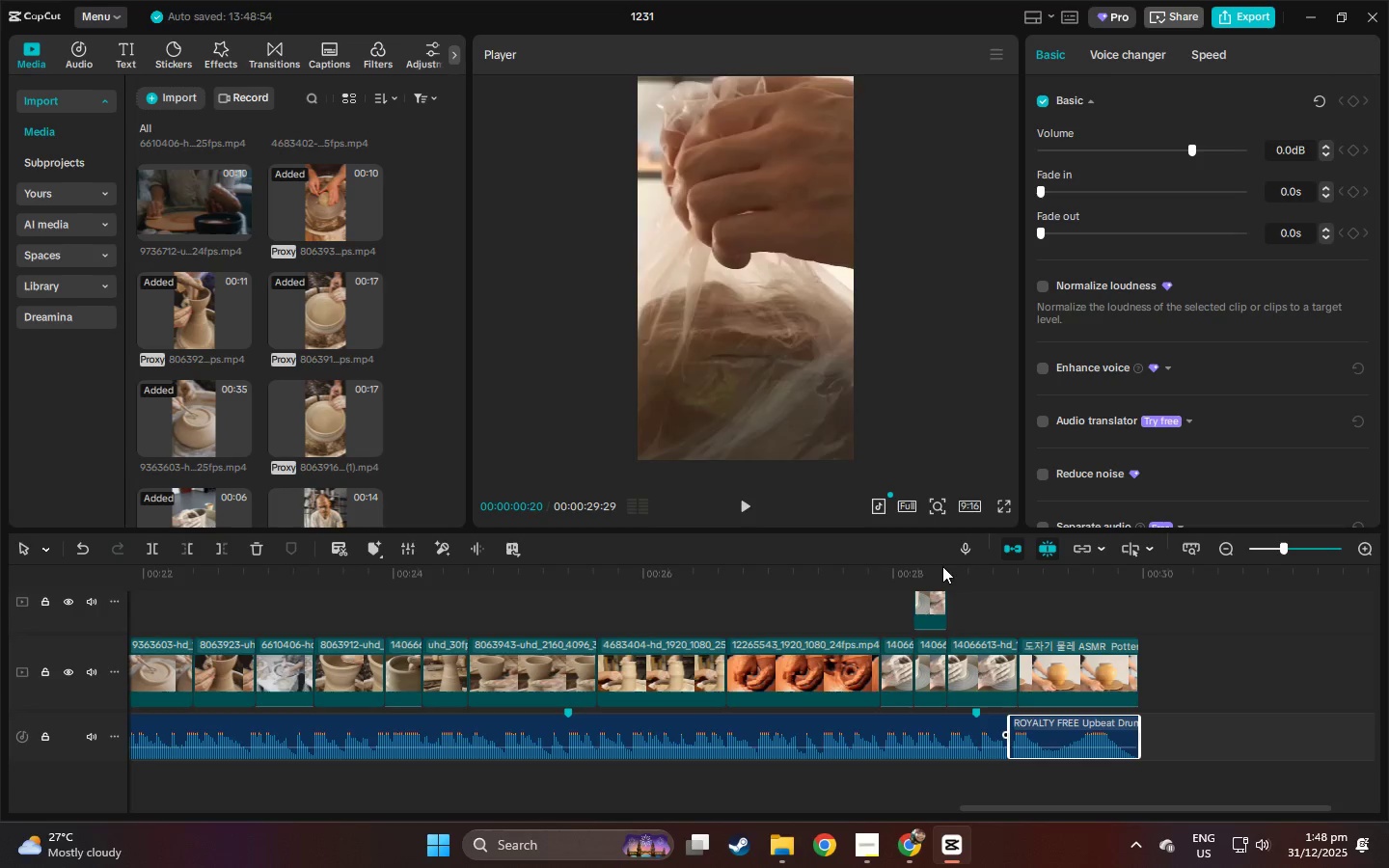 
left_click([942, 566])
 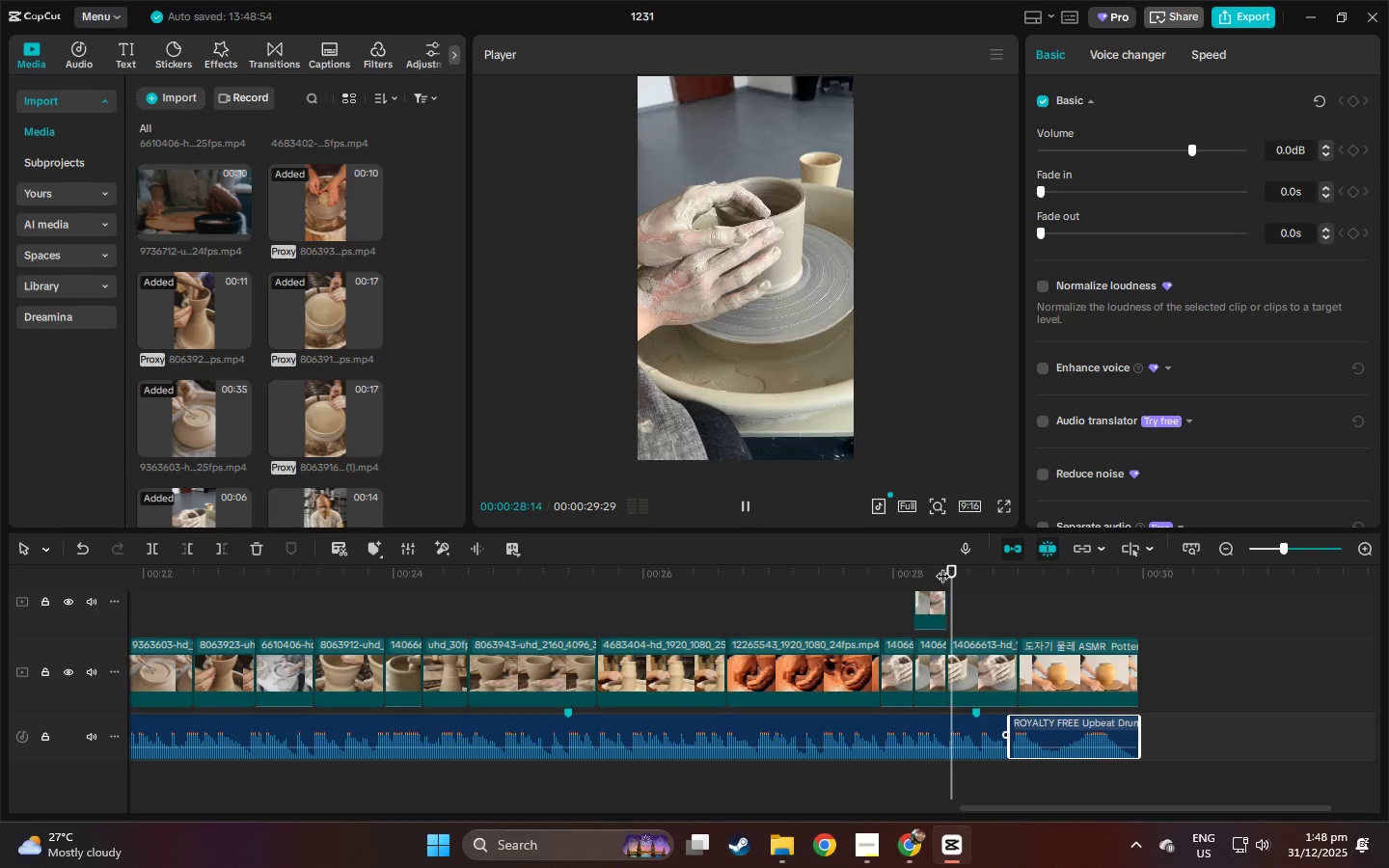 
key(Space)
 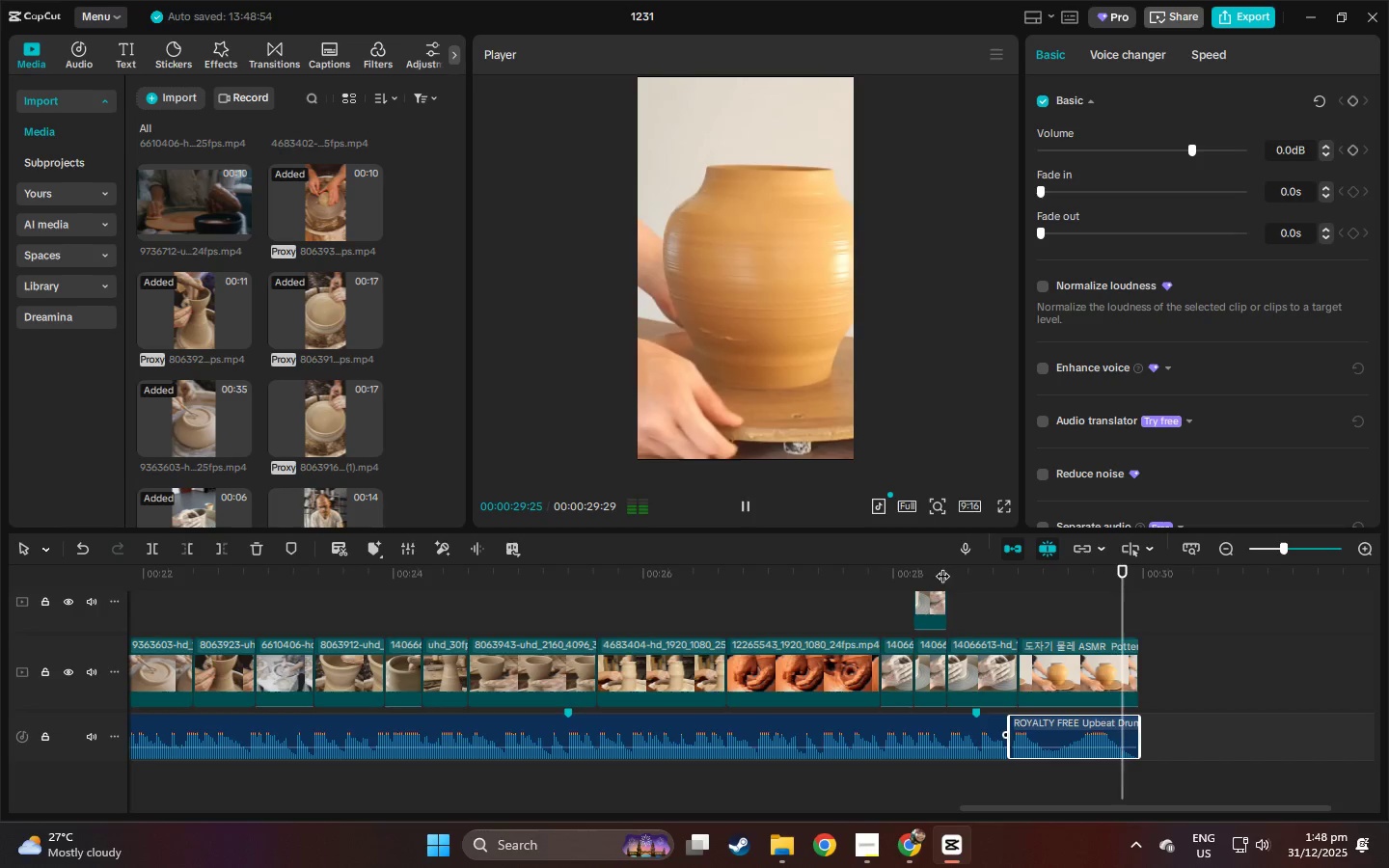 
left_click([942, 574])
 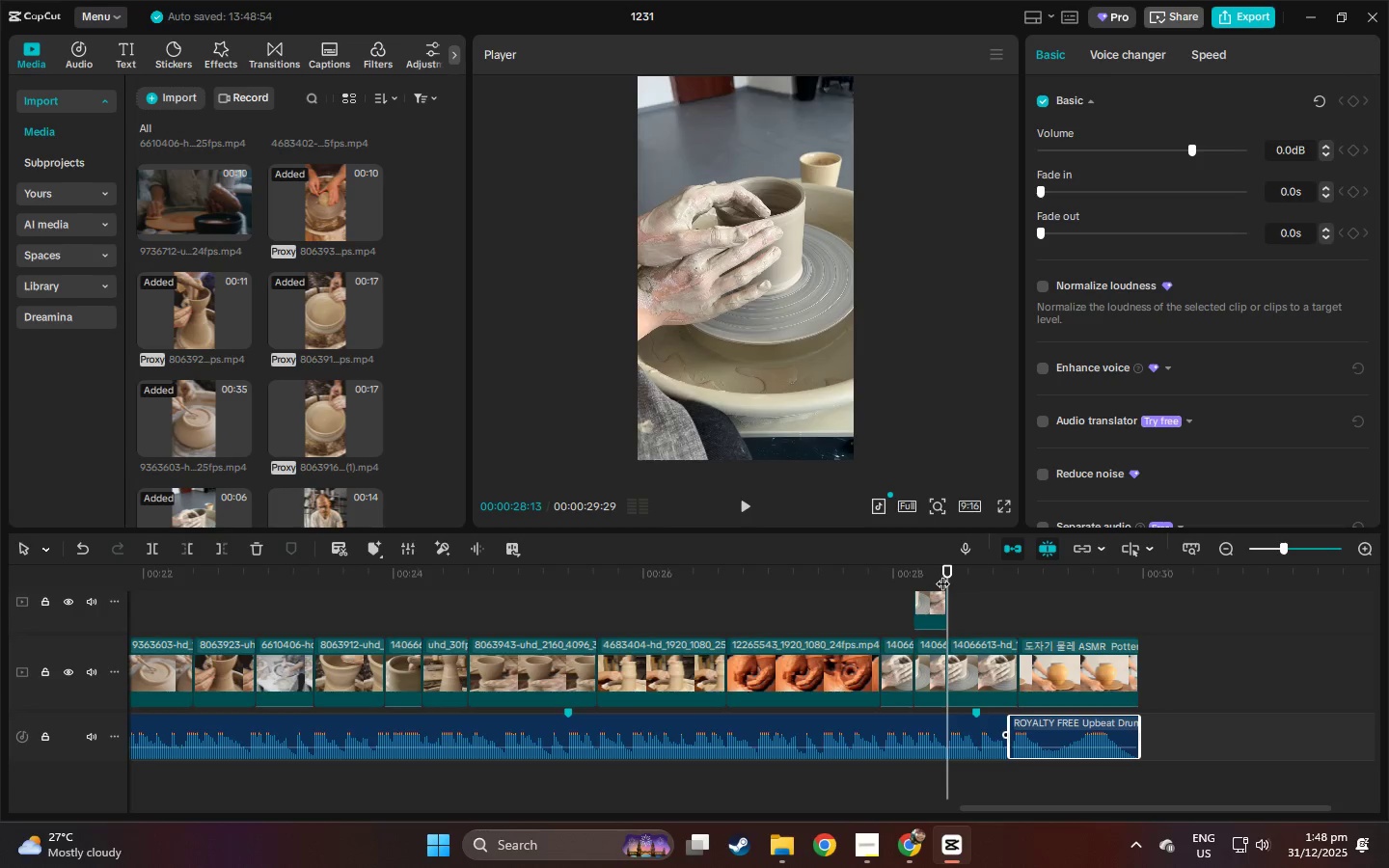 
key(Space)
 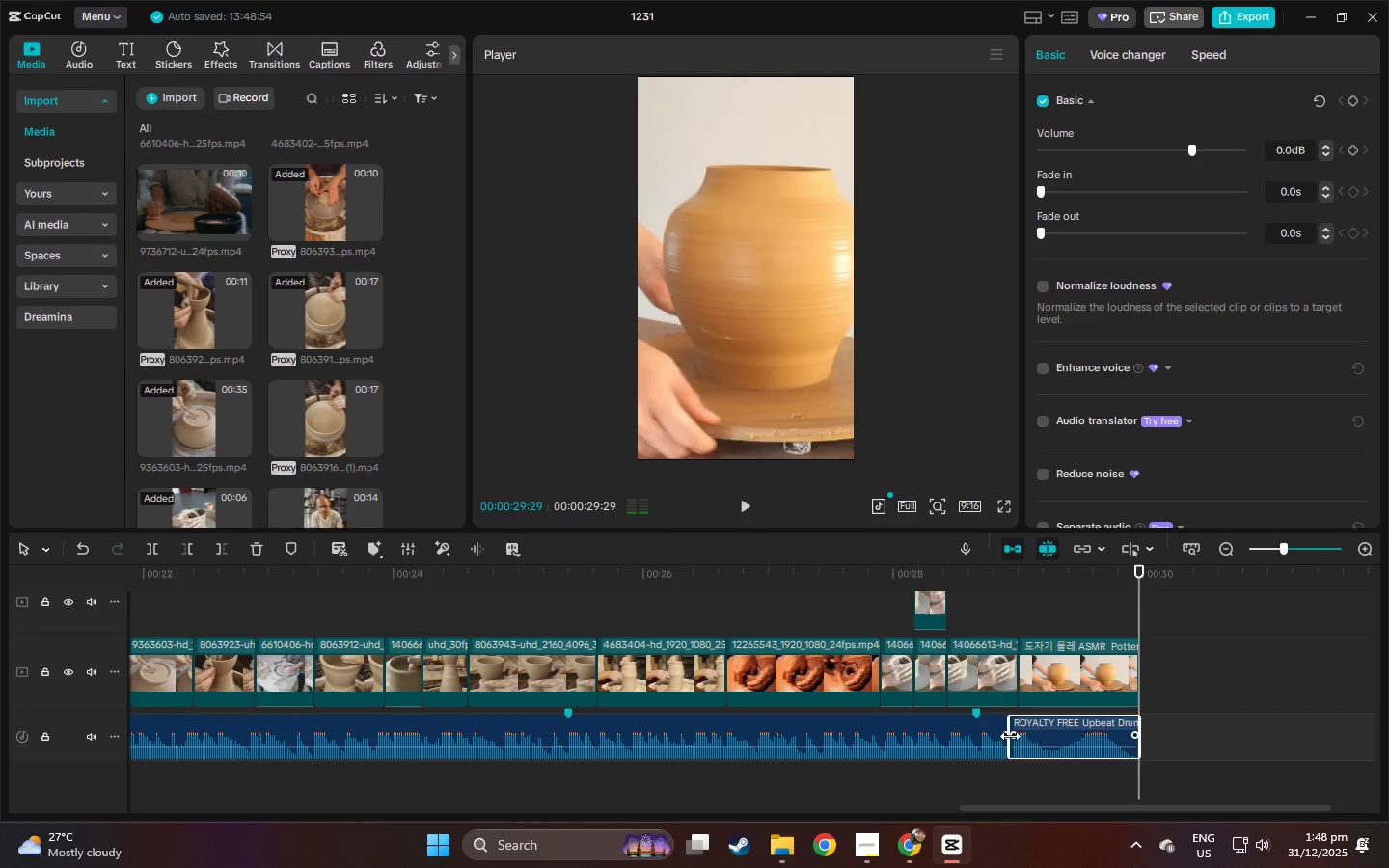 
left_click_drag(start_coordinate=[1011, 722], to_coordinate=[1027, 721])
 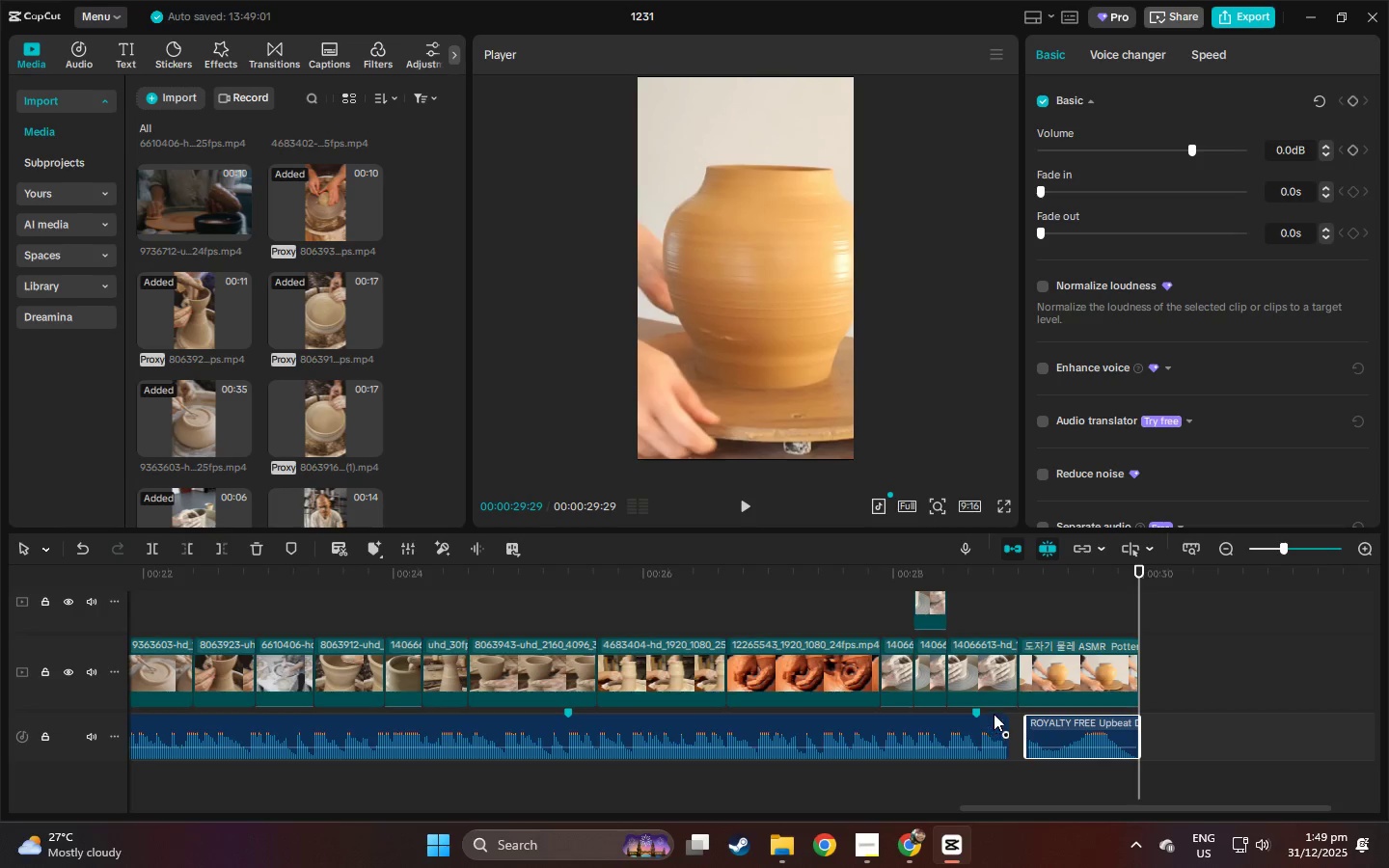 
left_click([994, 712])
 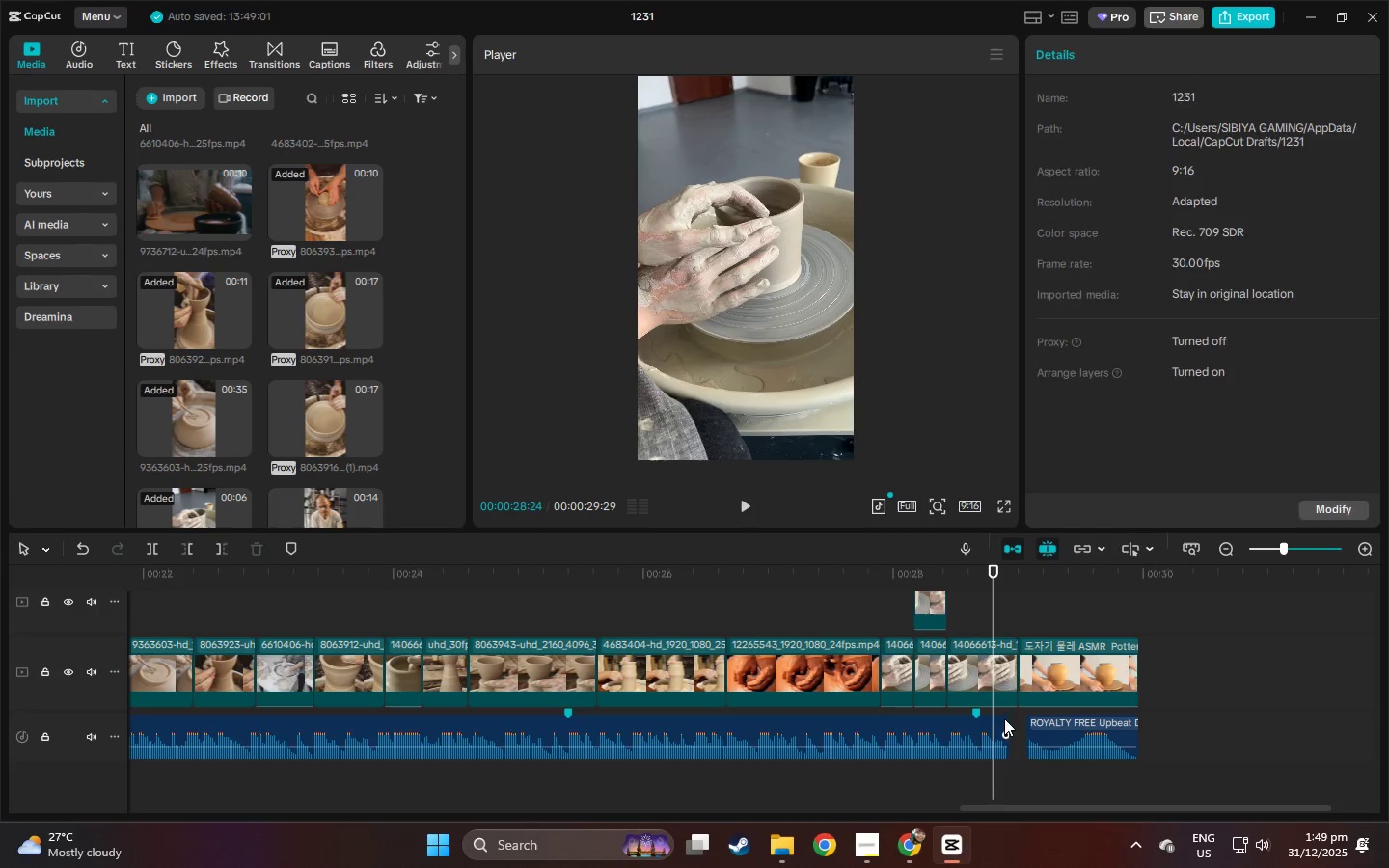 
left_click([1004, 719])
 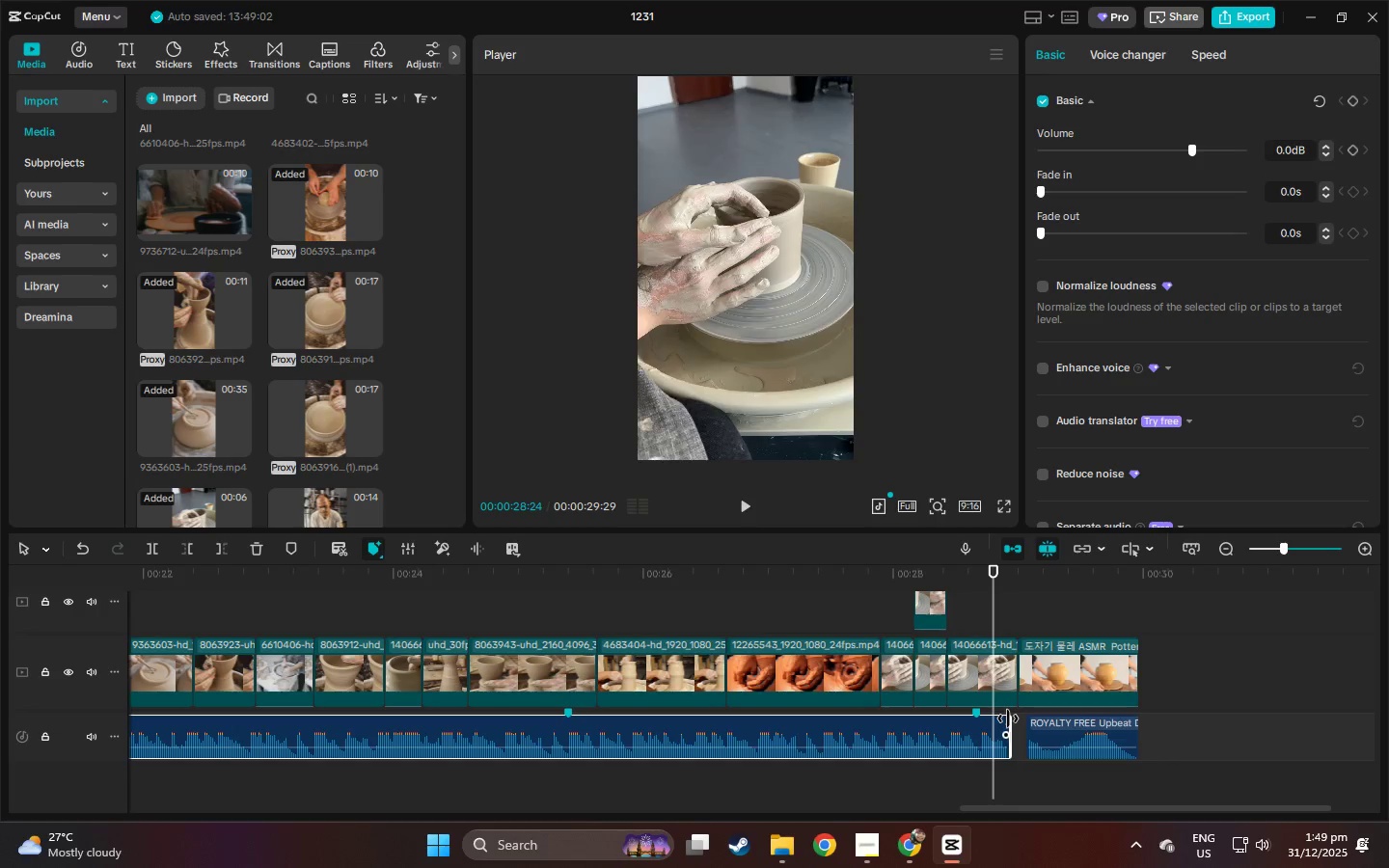 
left_click_drag(start_coordinate=[1008, 719], to_coordinate=[1026, 721])
 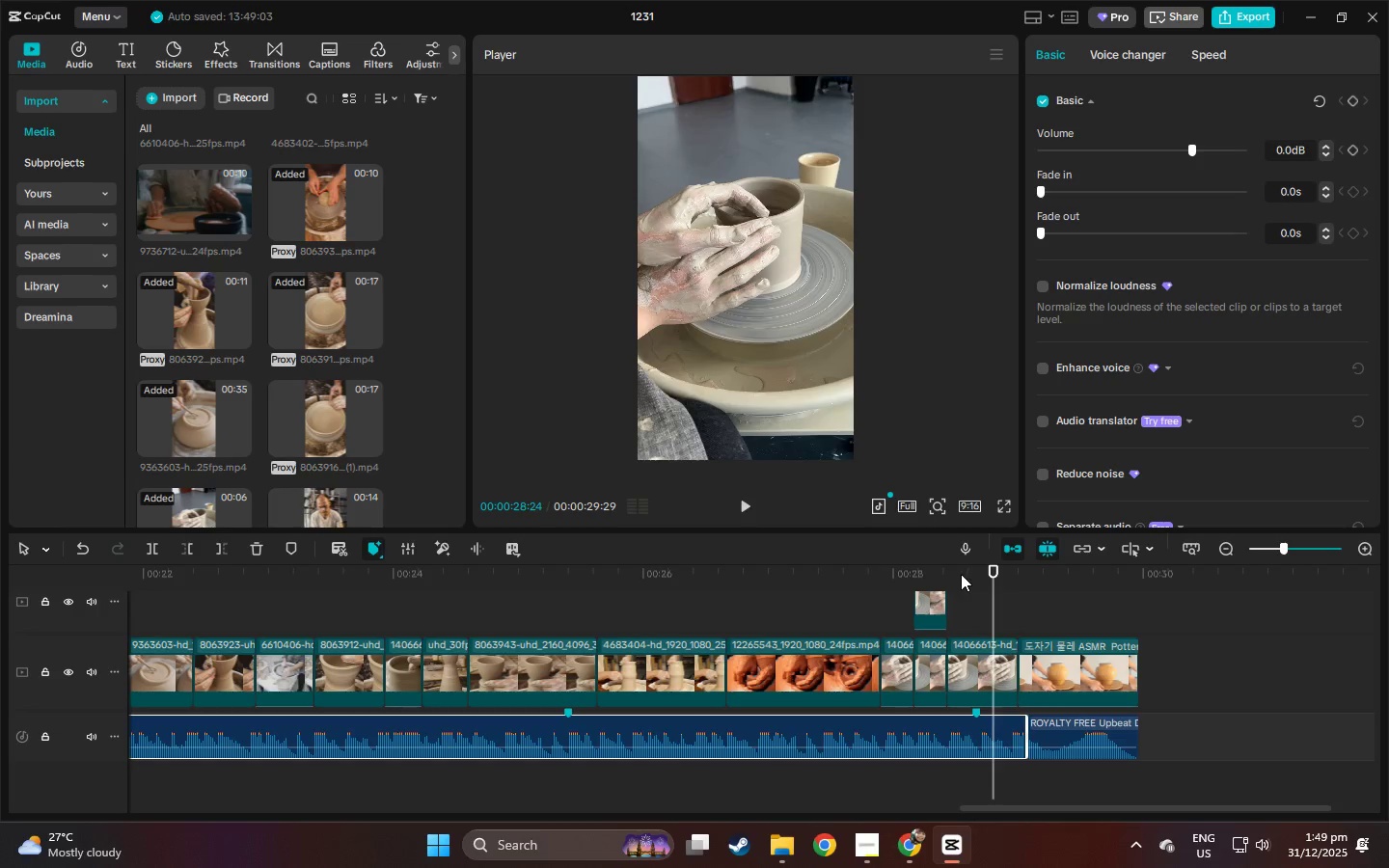 
left_click([961, 574])
 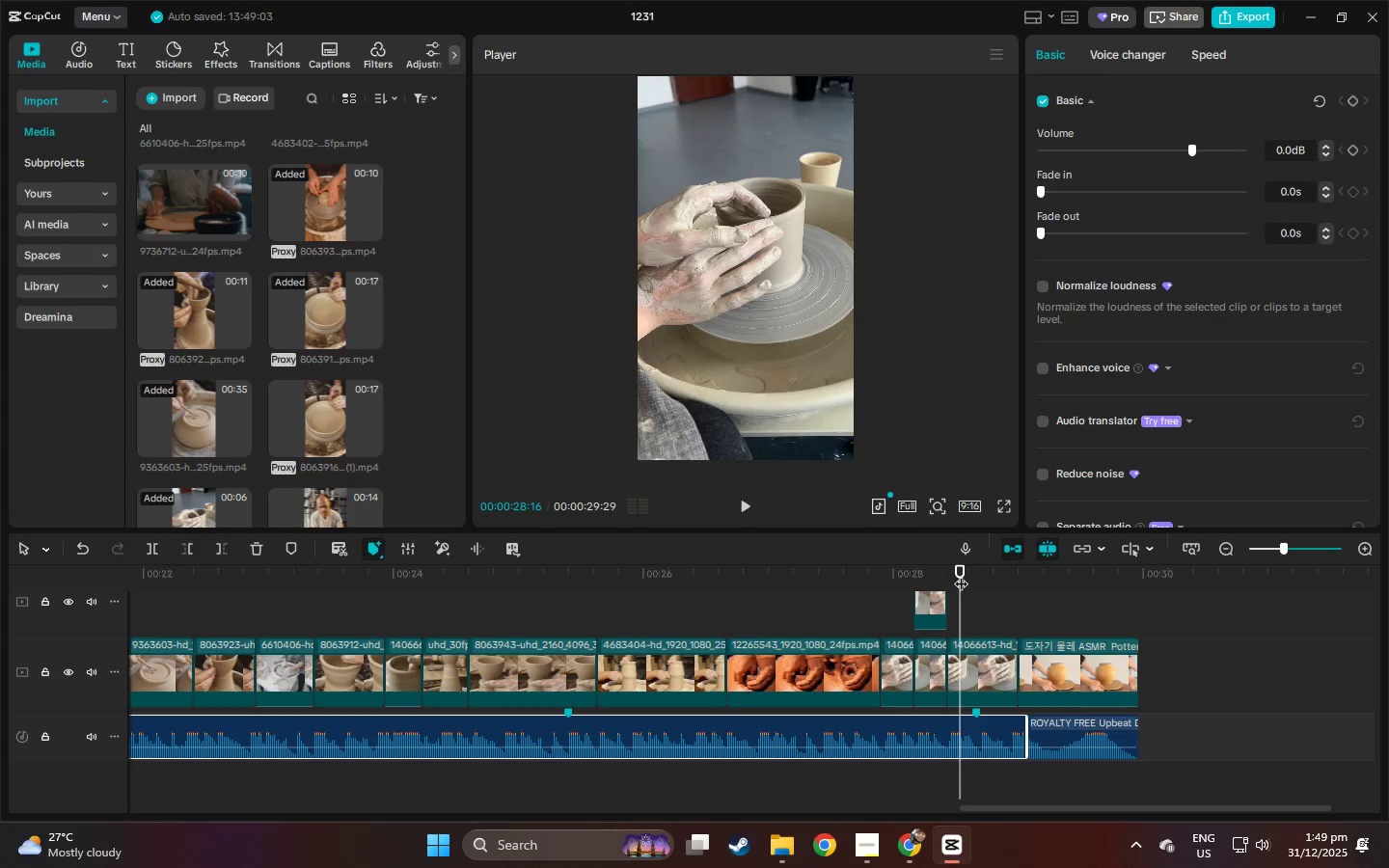 
key(Space)
 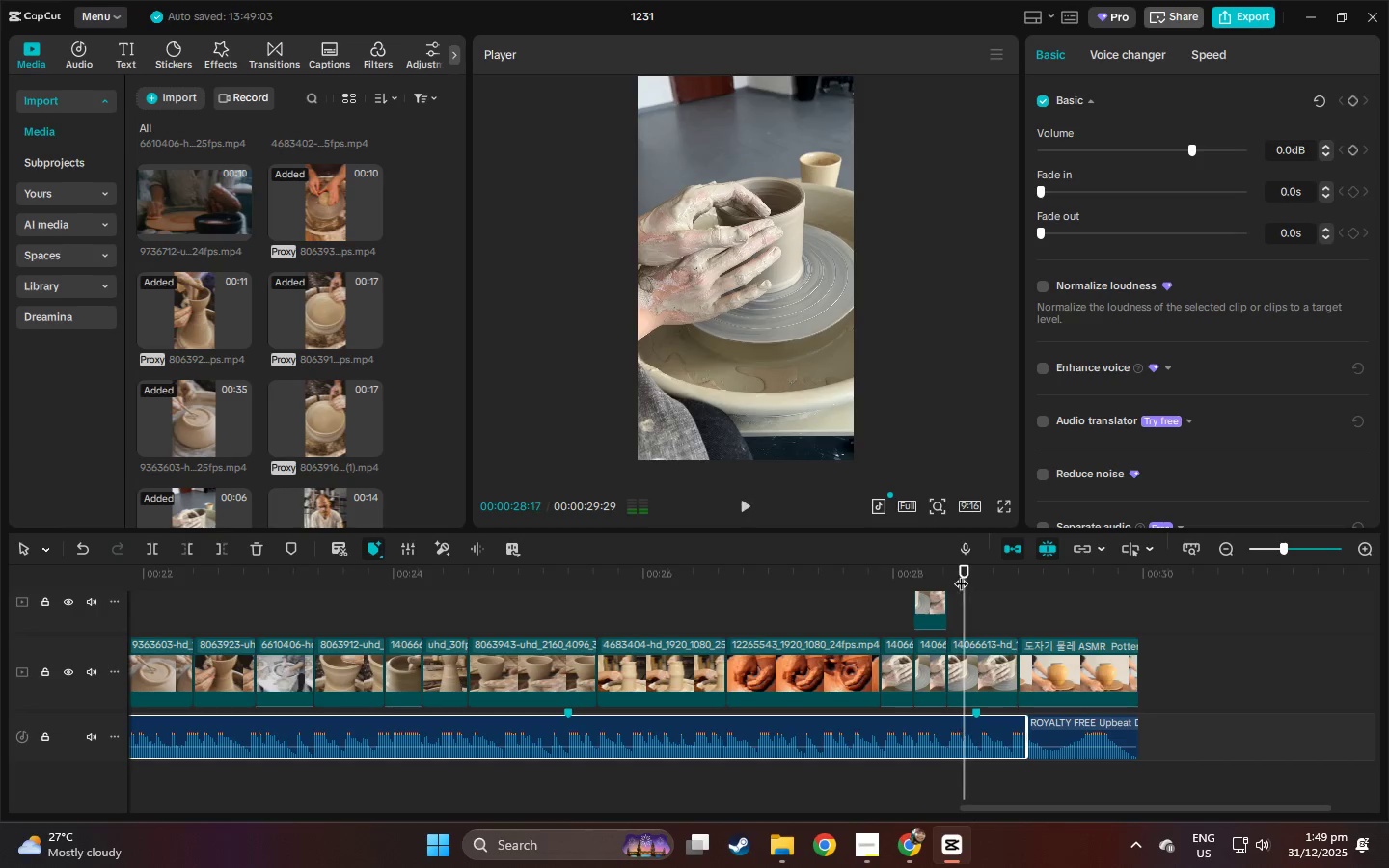 
key(Space)
 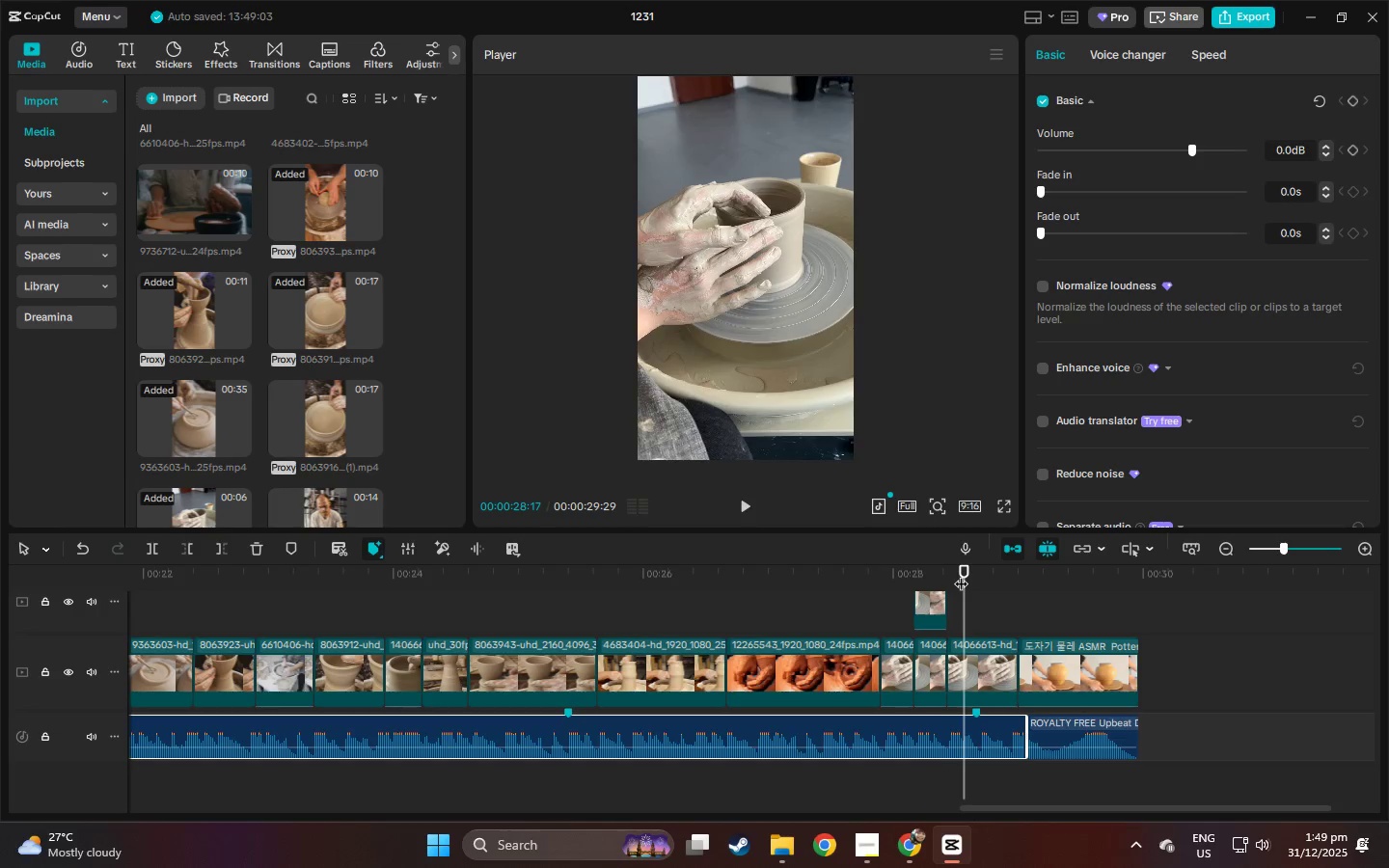 
key(Space)
 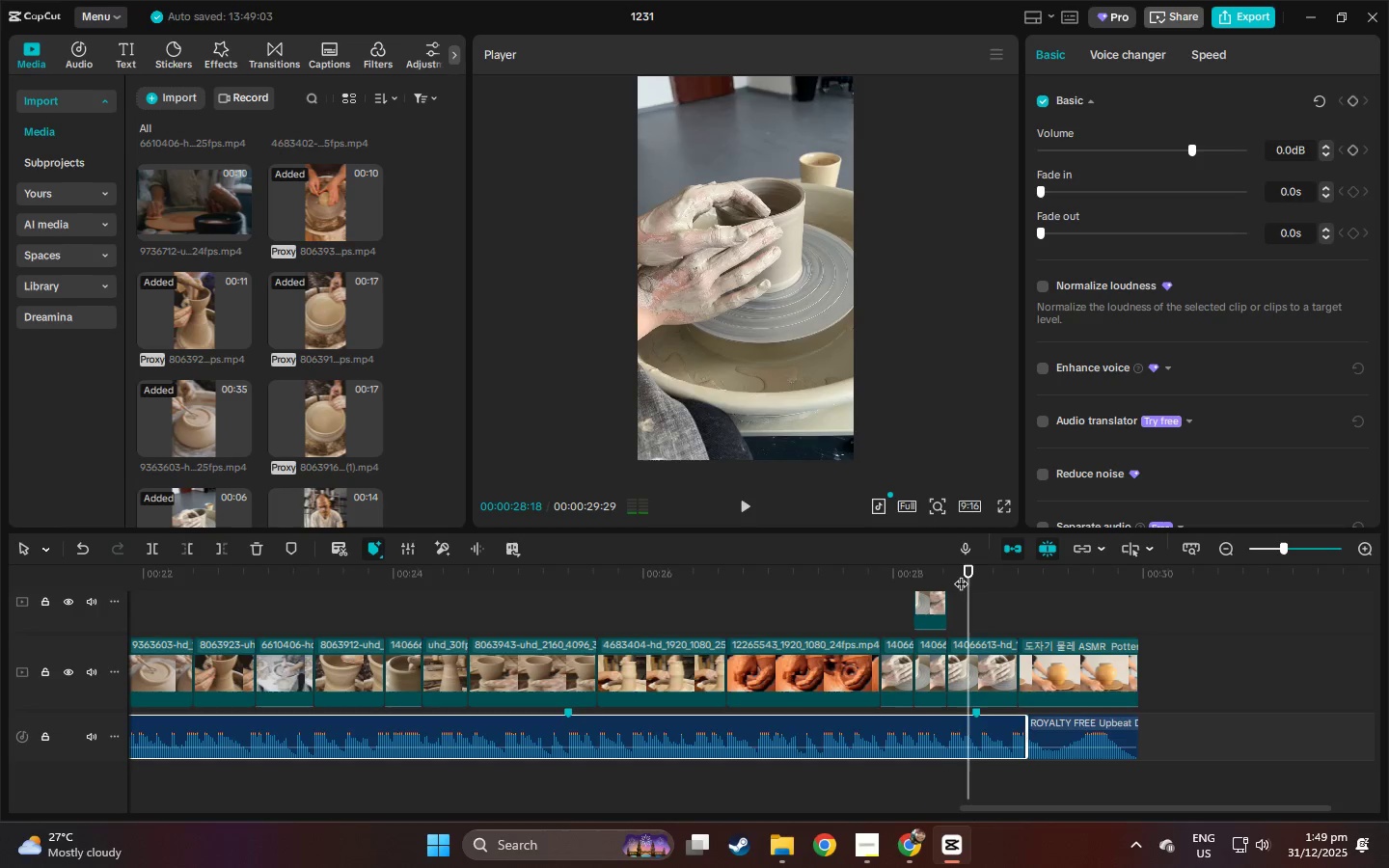 
key(Space)
 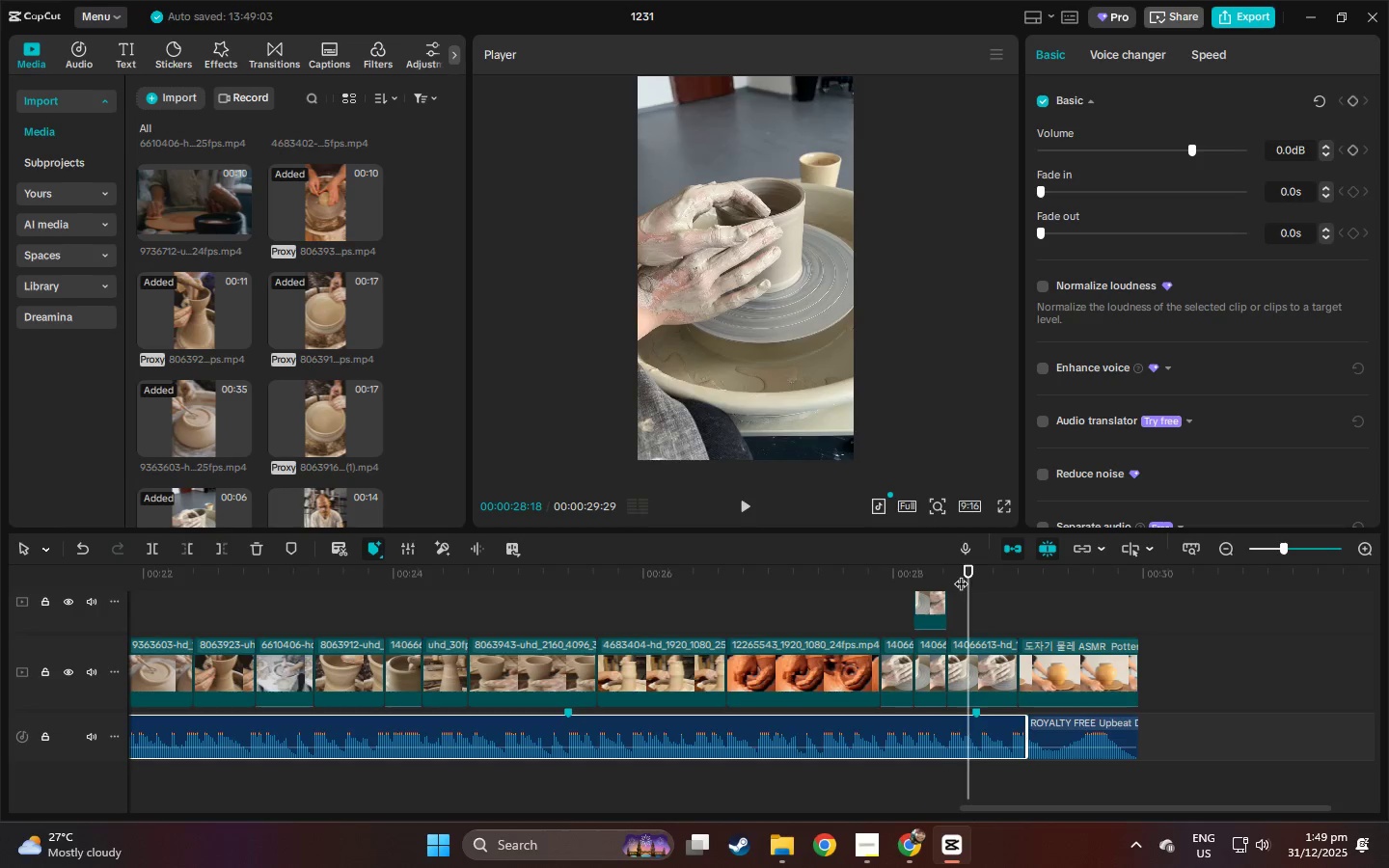 
key(Space)
 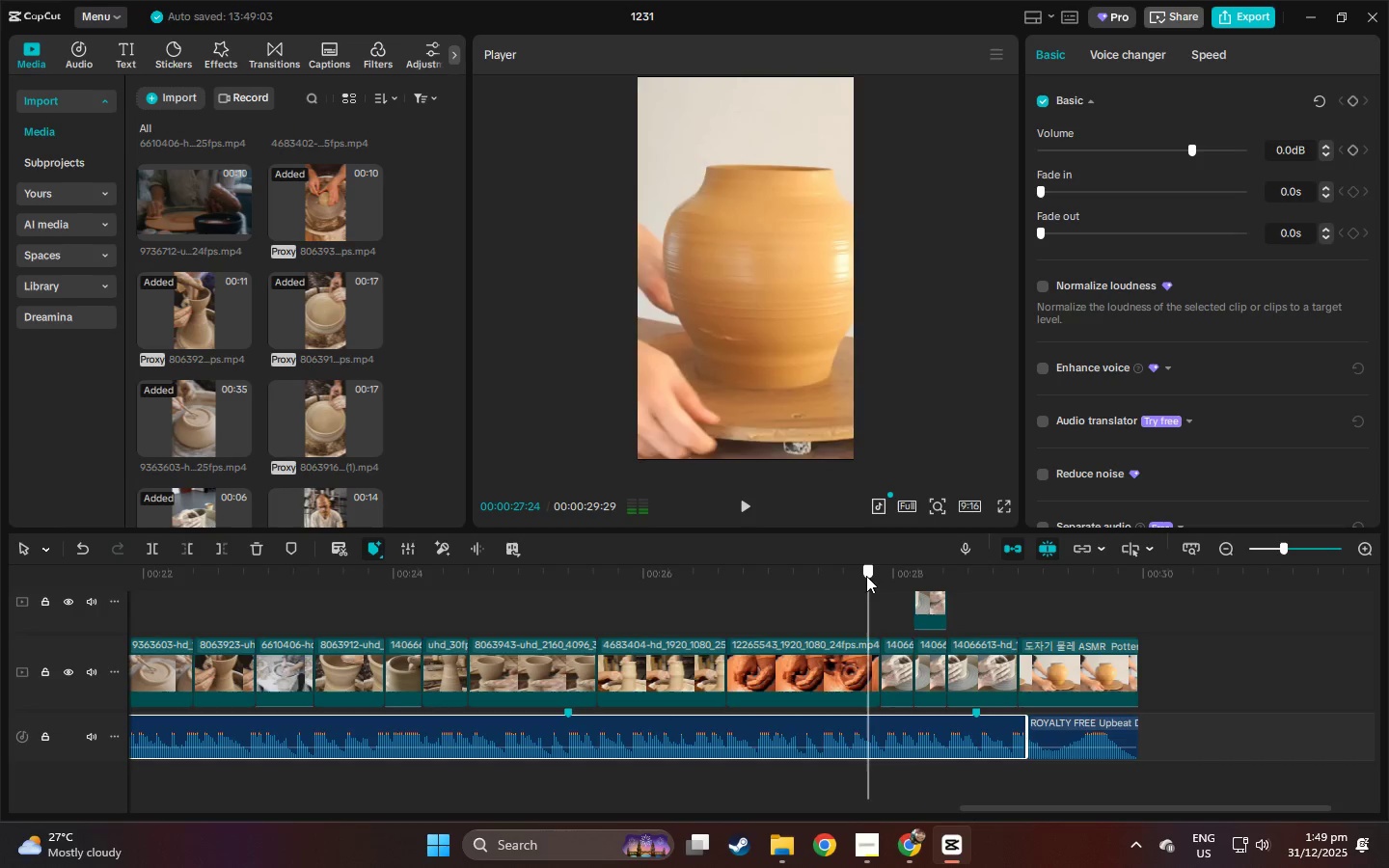 
double_click([601, 582])
 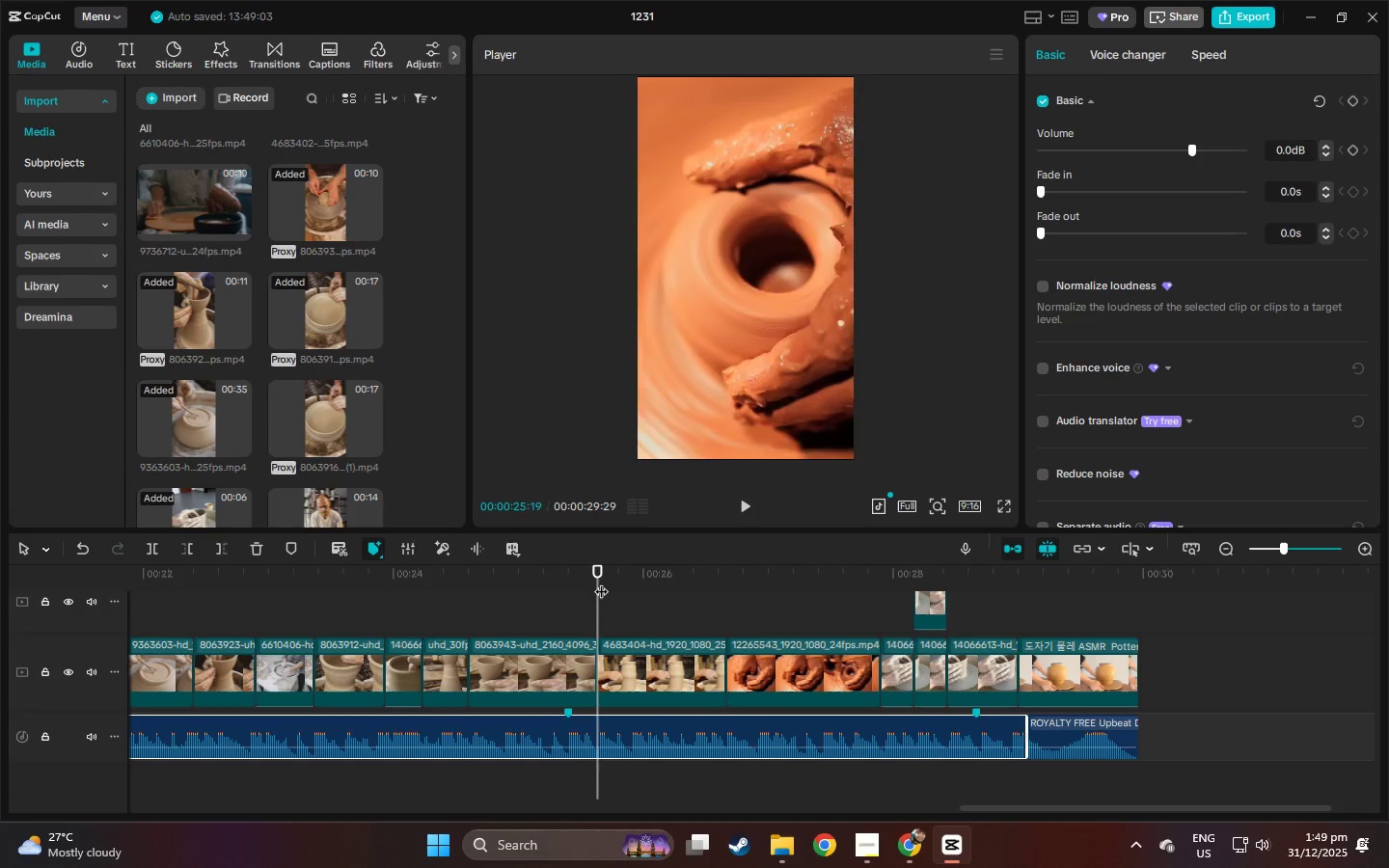 
key(Space)
 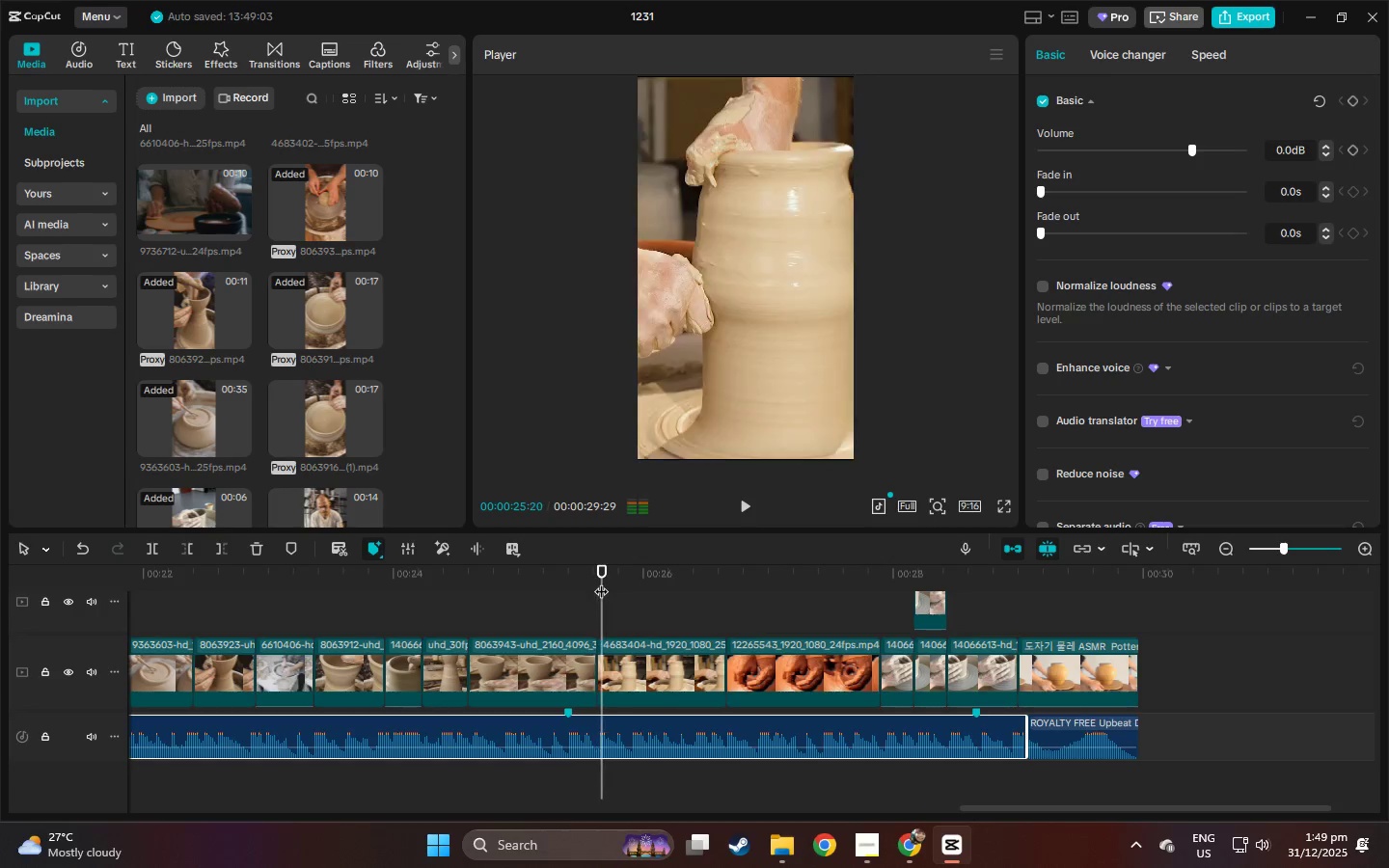 
key(Space)
 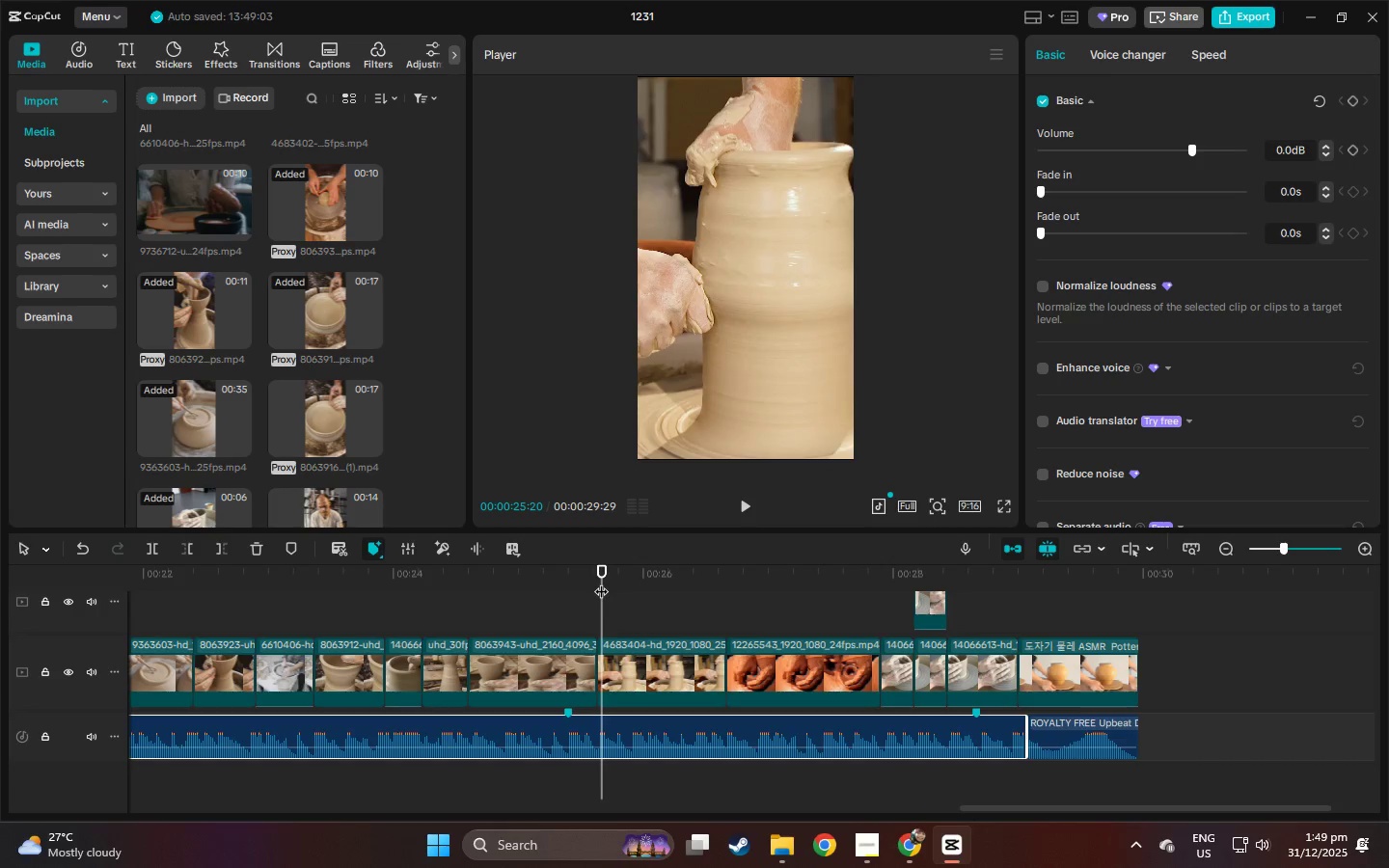 
key(Space)
 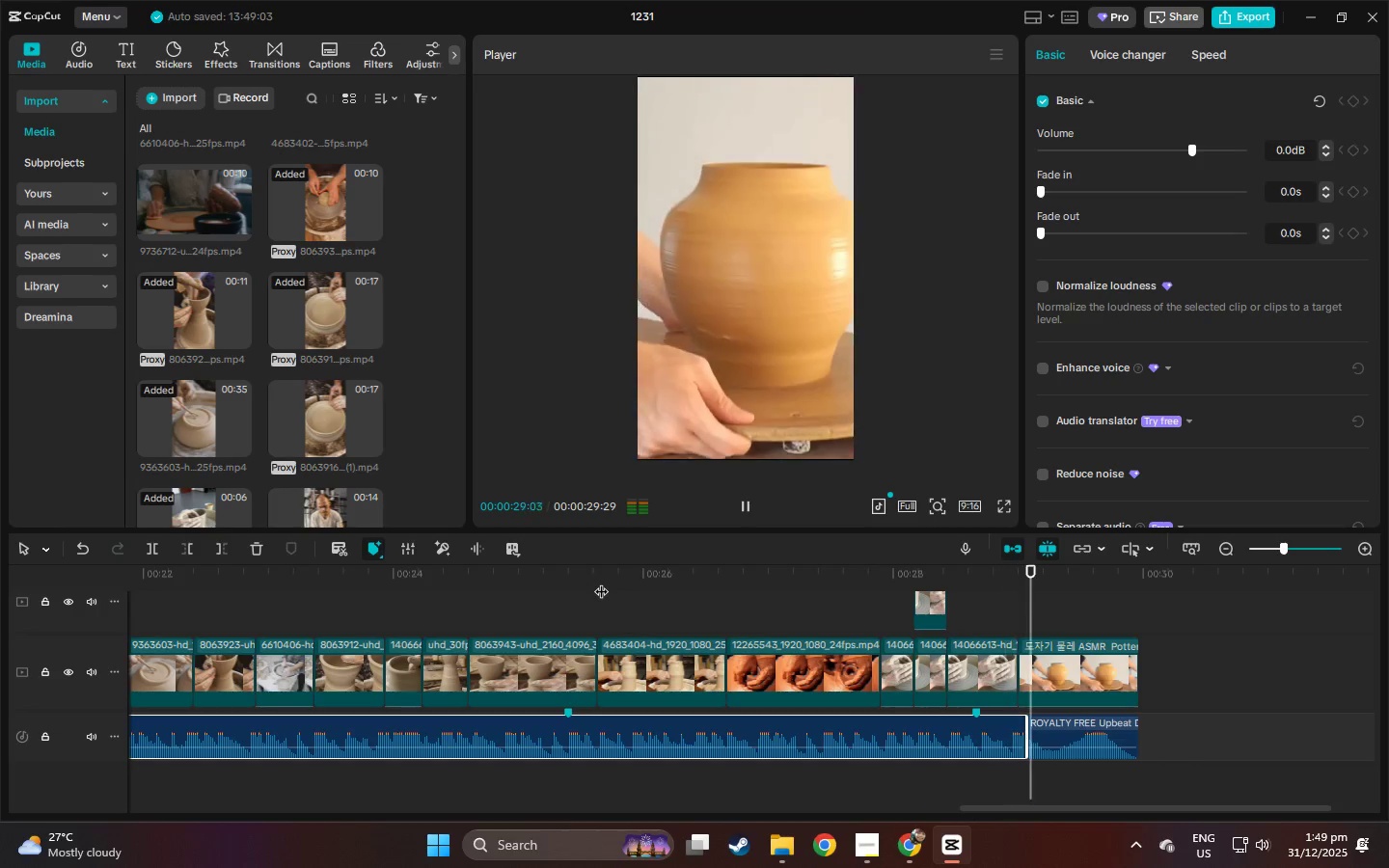 
key(Space)
 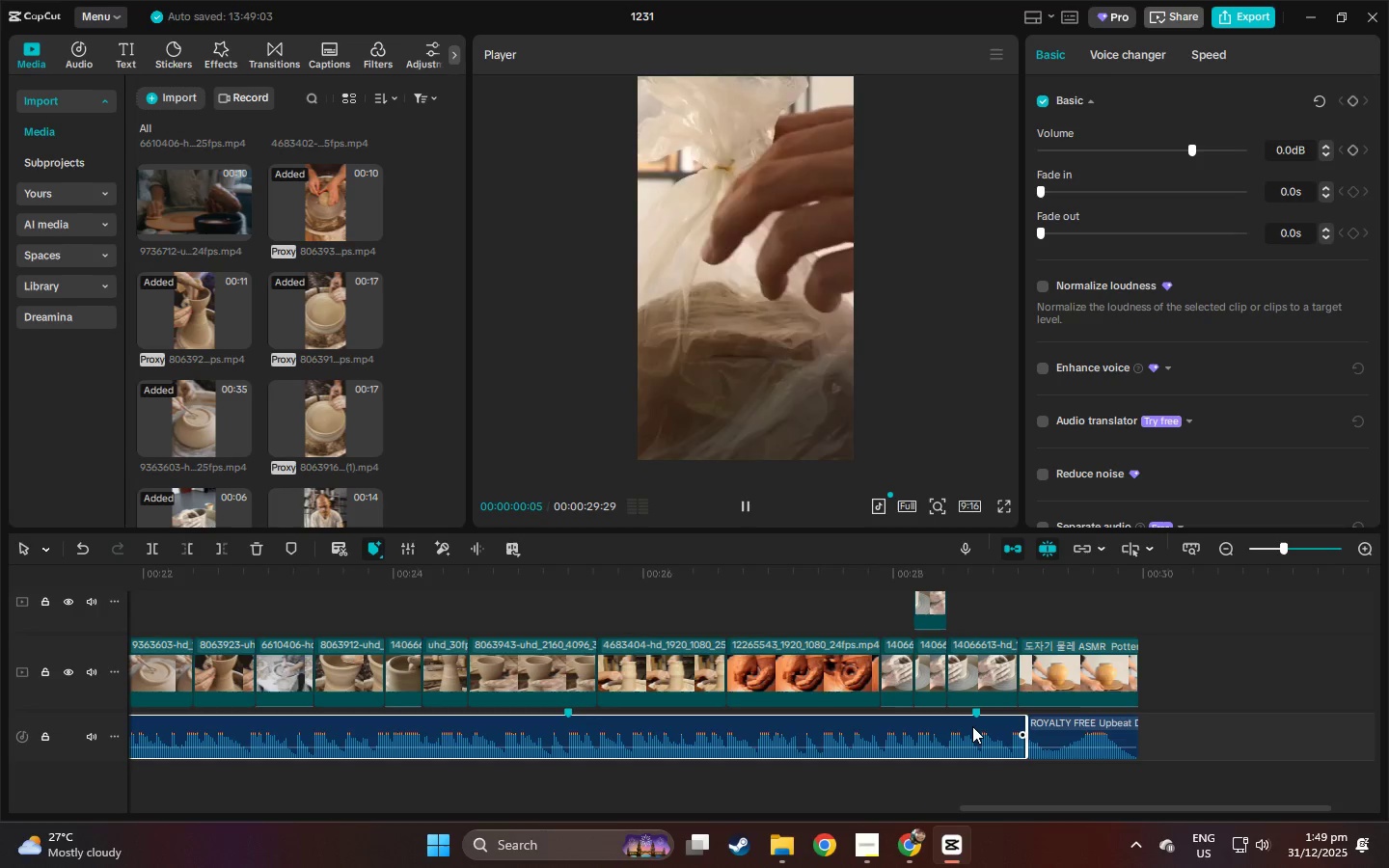 
left_click([974, 726])
 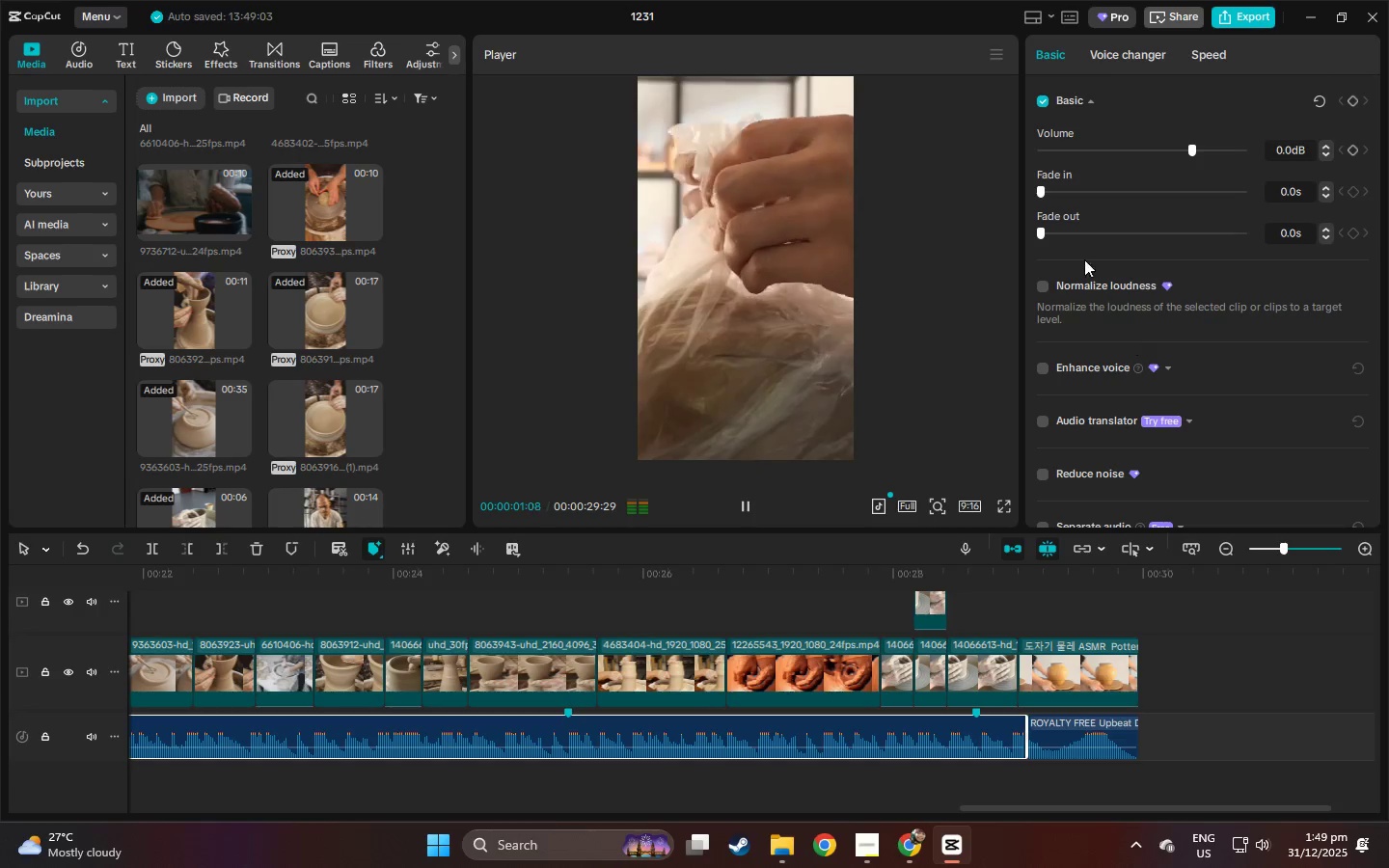 
left_click([1058, 239])
 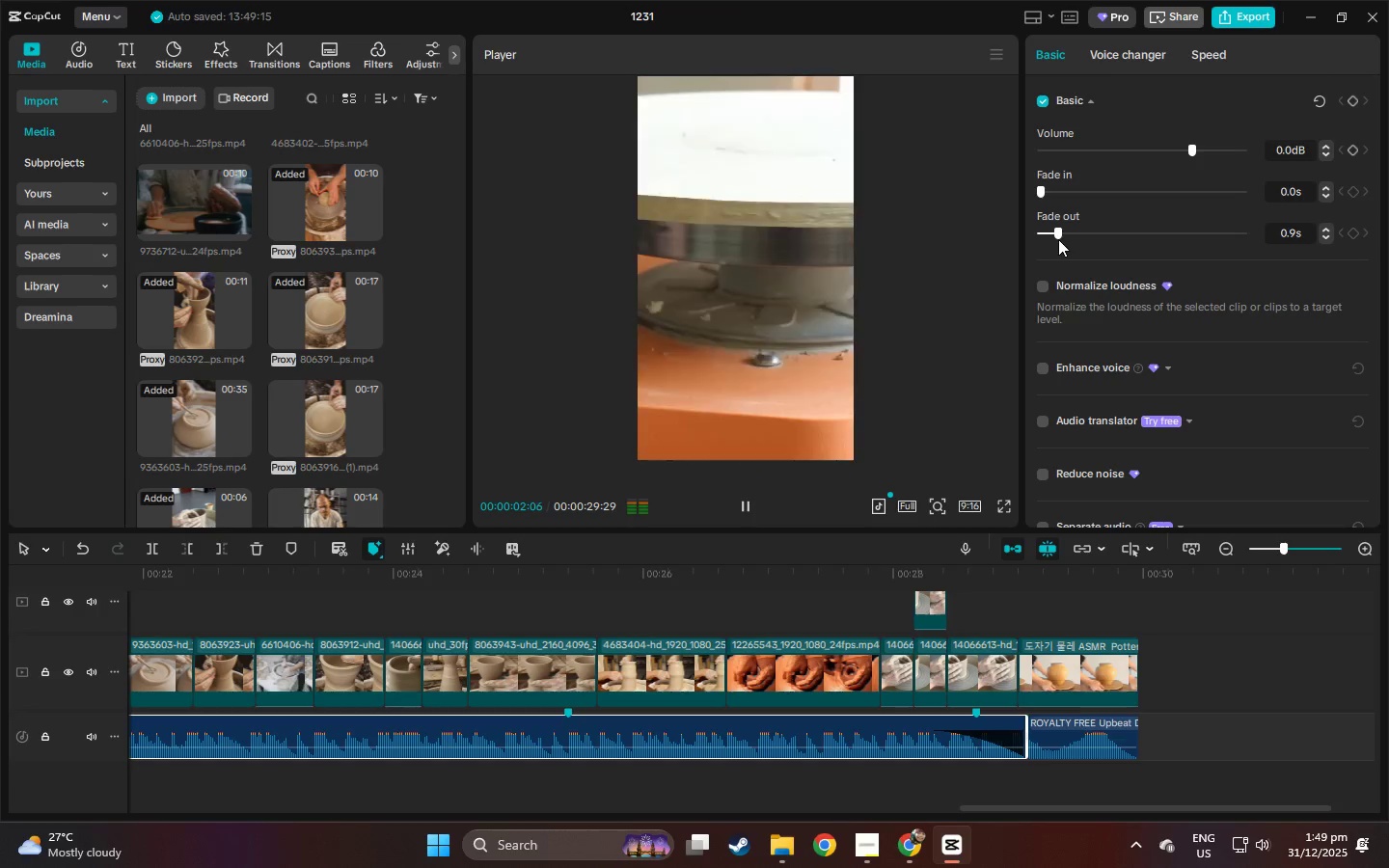 
left_click_drag(start_coordinate=[1053, 239], to_coordinate=[1045, 242])
 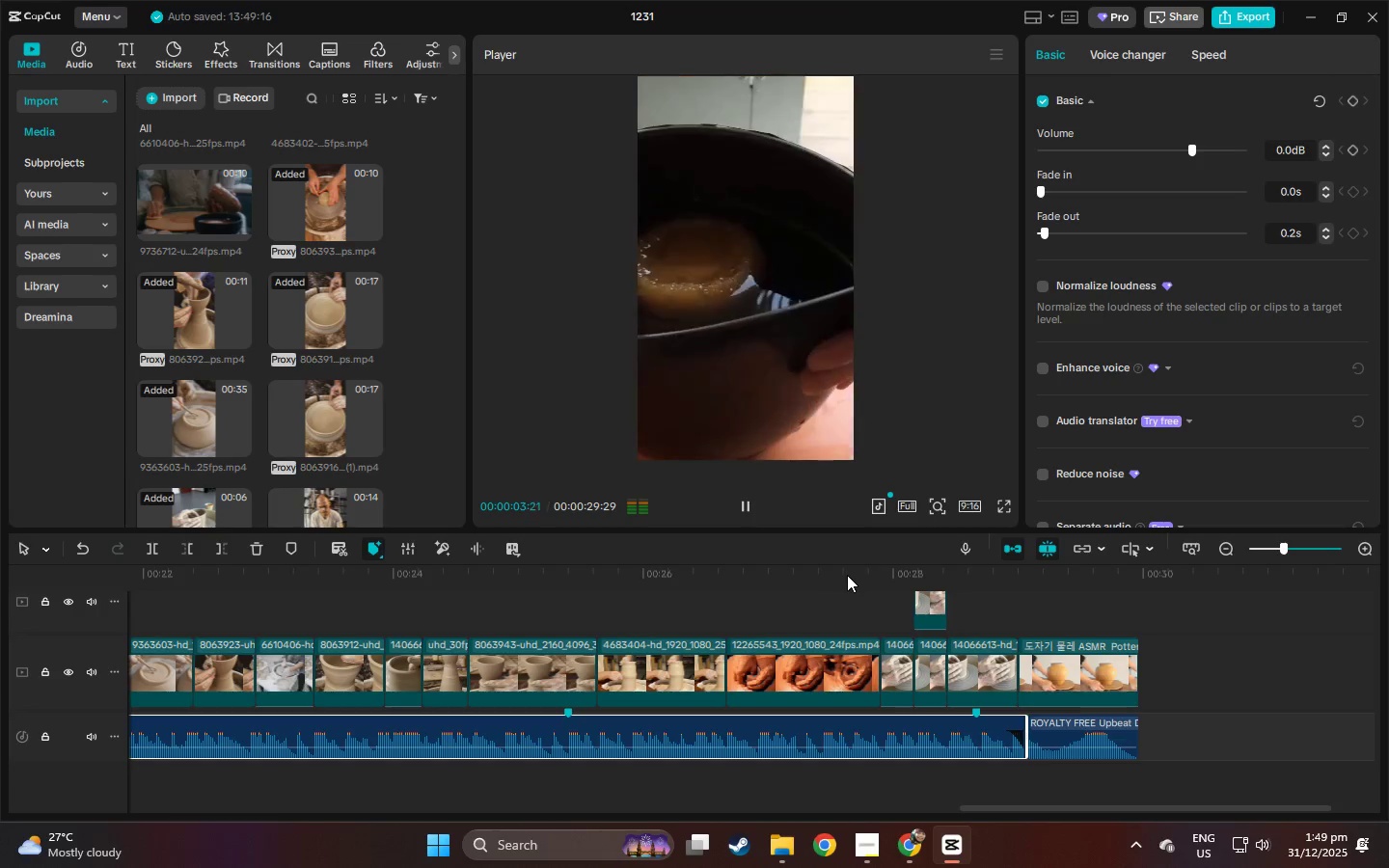 
left_click([875, 571])
 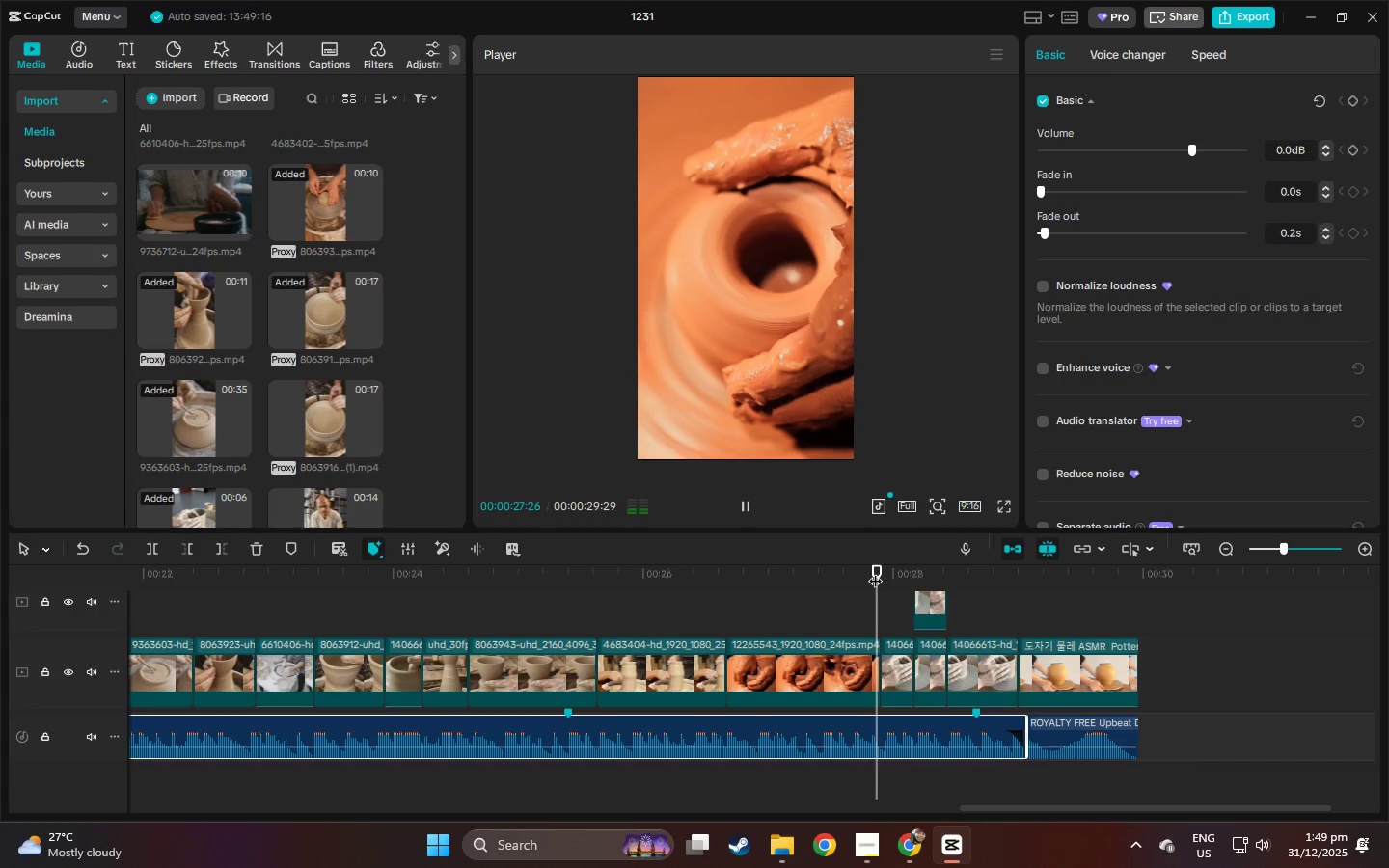 
key(Space)
 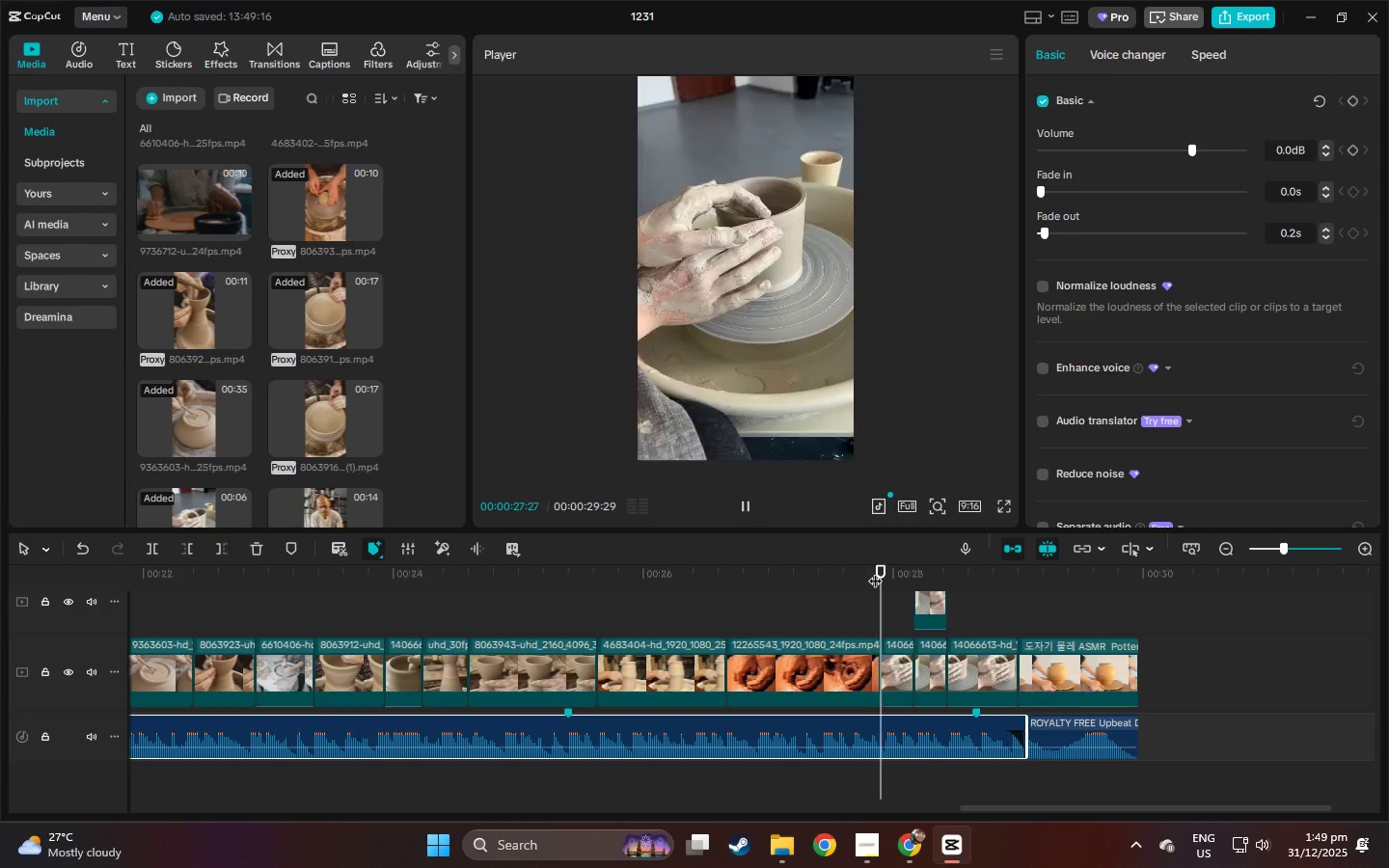 
key(Space)
 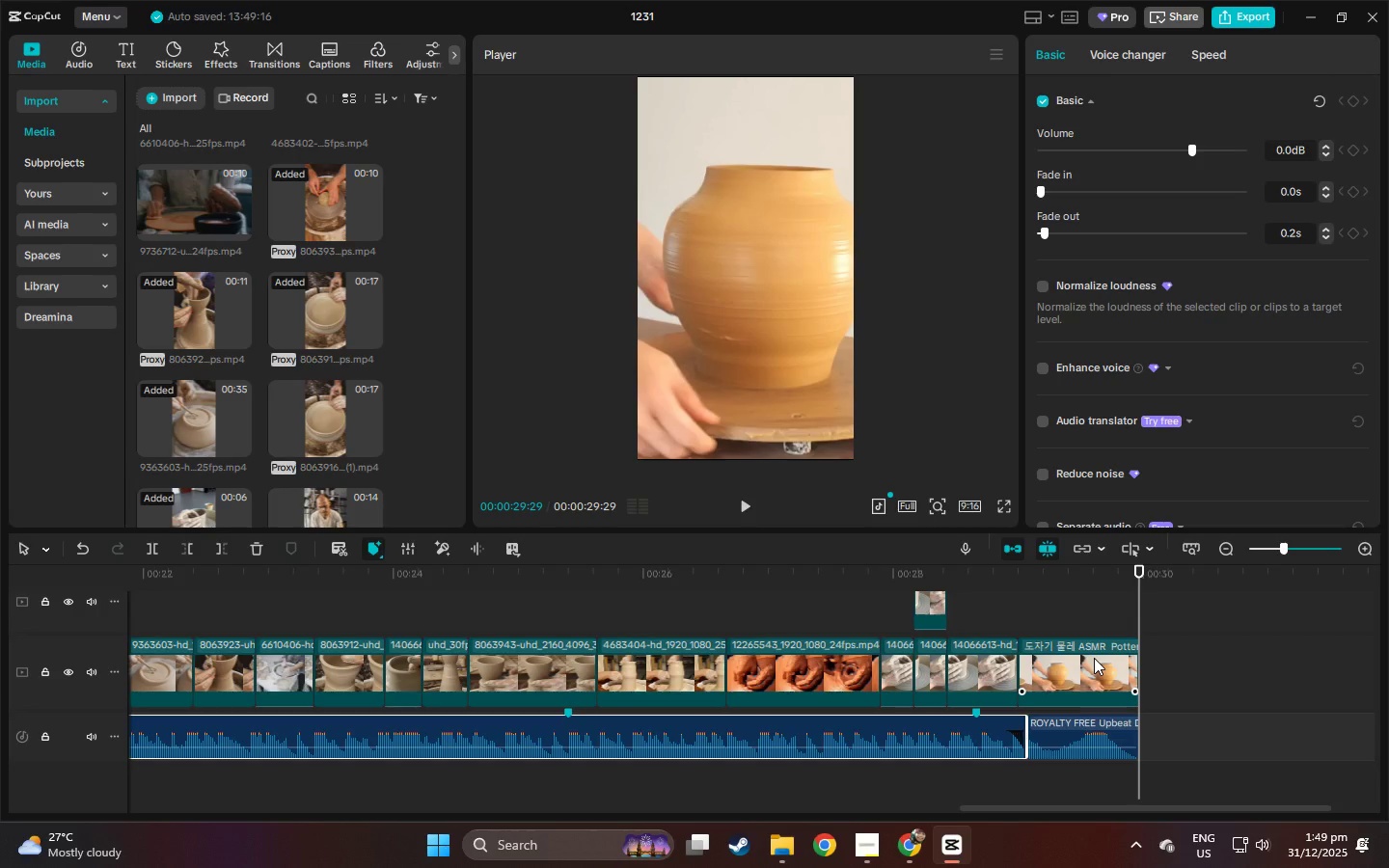 
wait(38.53)
 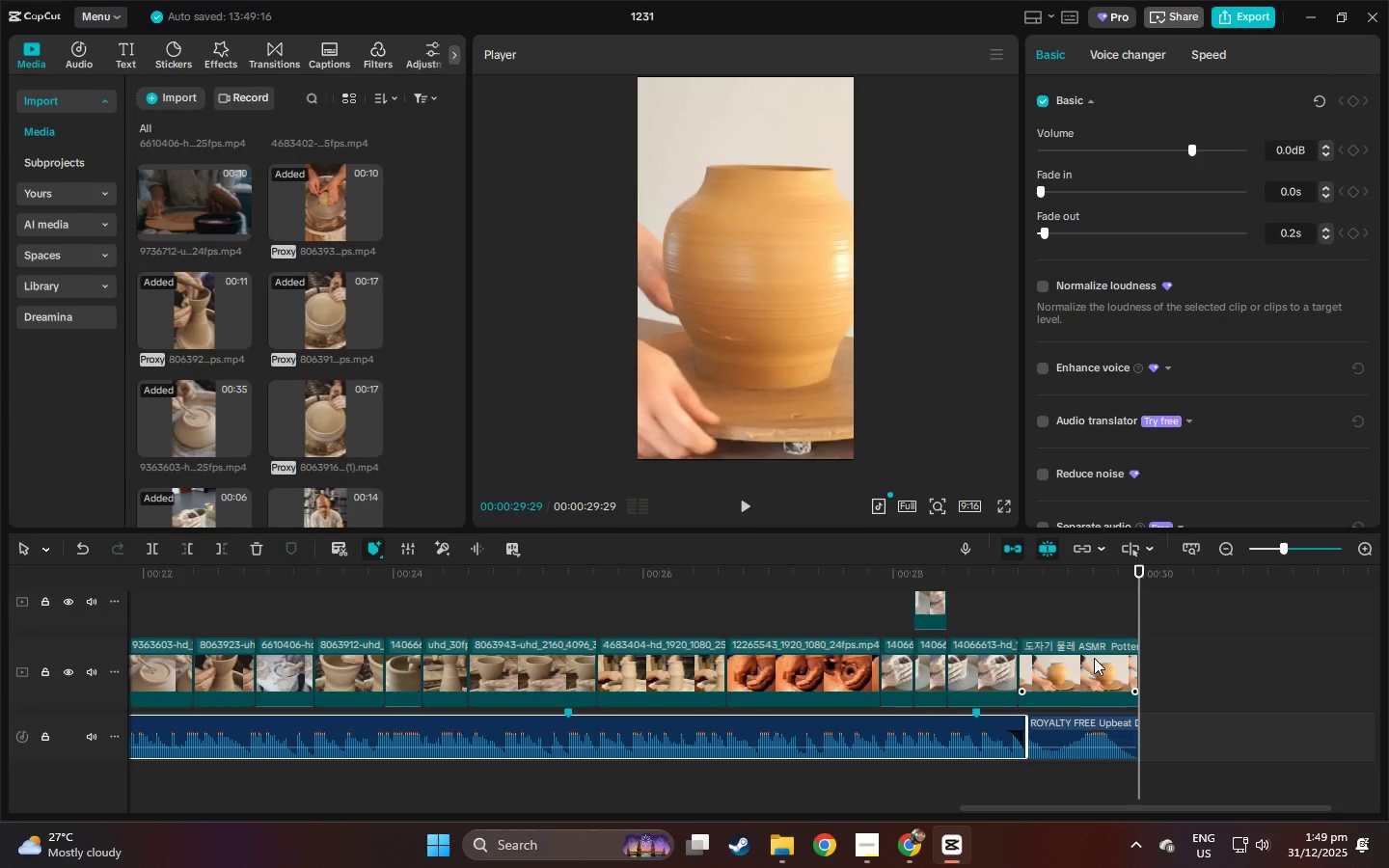 
left_click_drag(start_coordinate=[351, 573], to_coordinate=[0, 609])
 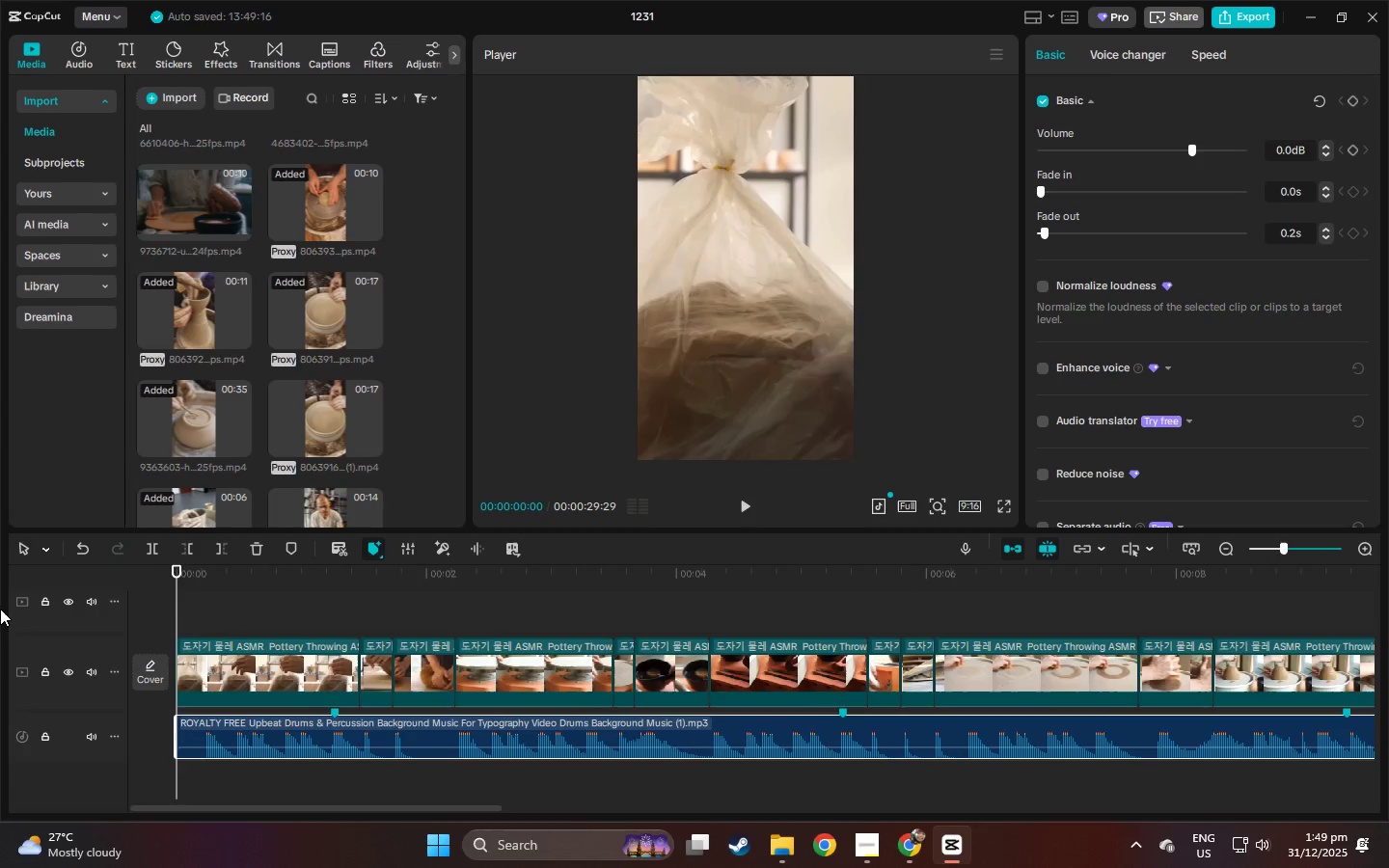 
key(Space)
 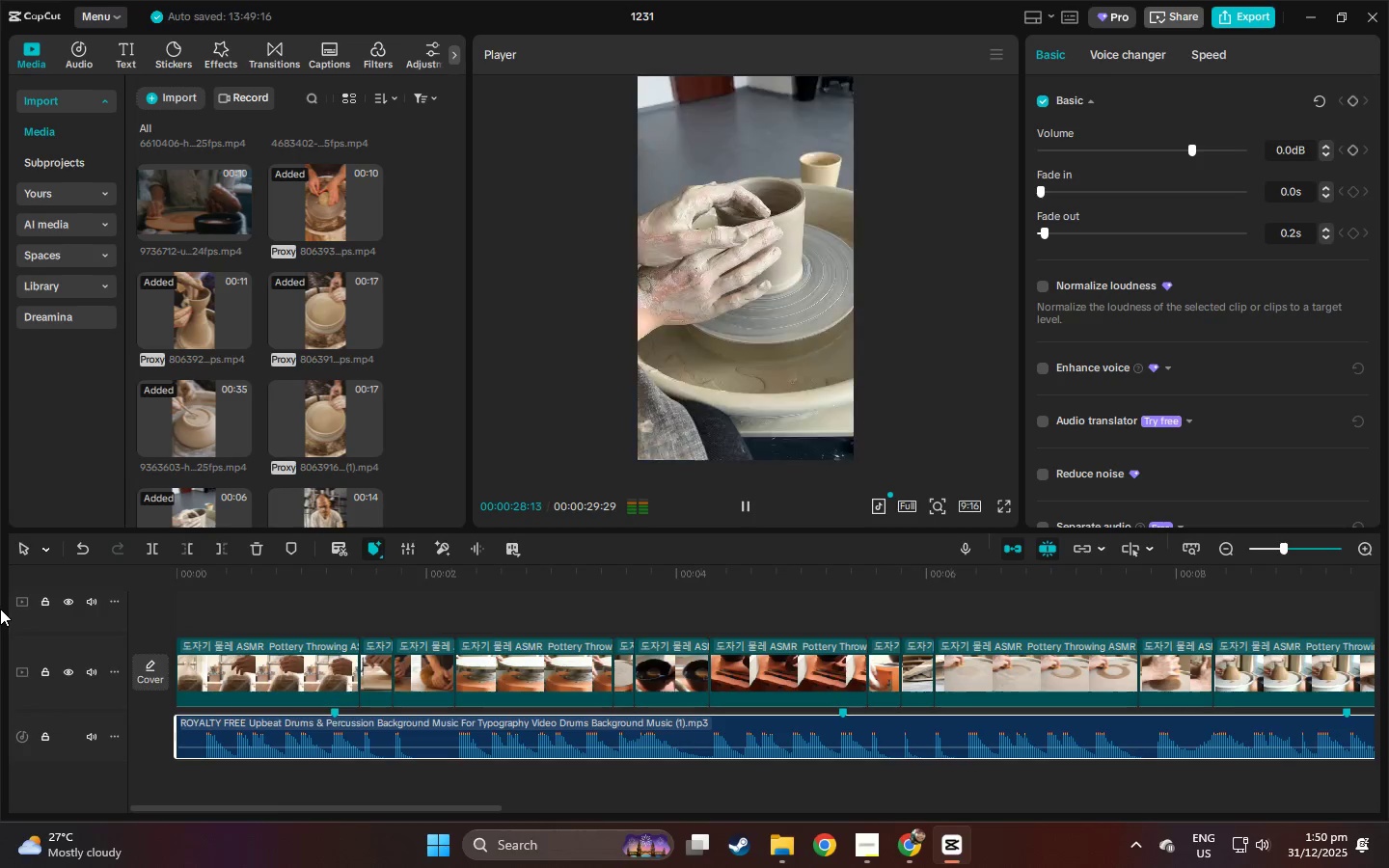 
wait(33.42)
 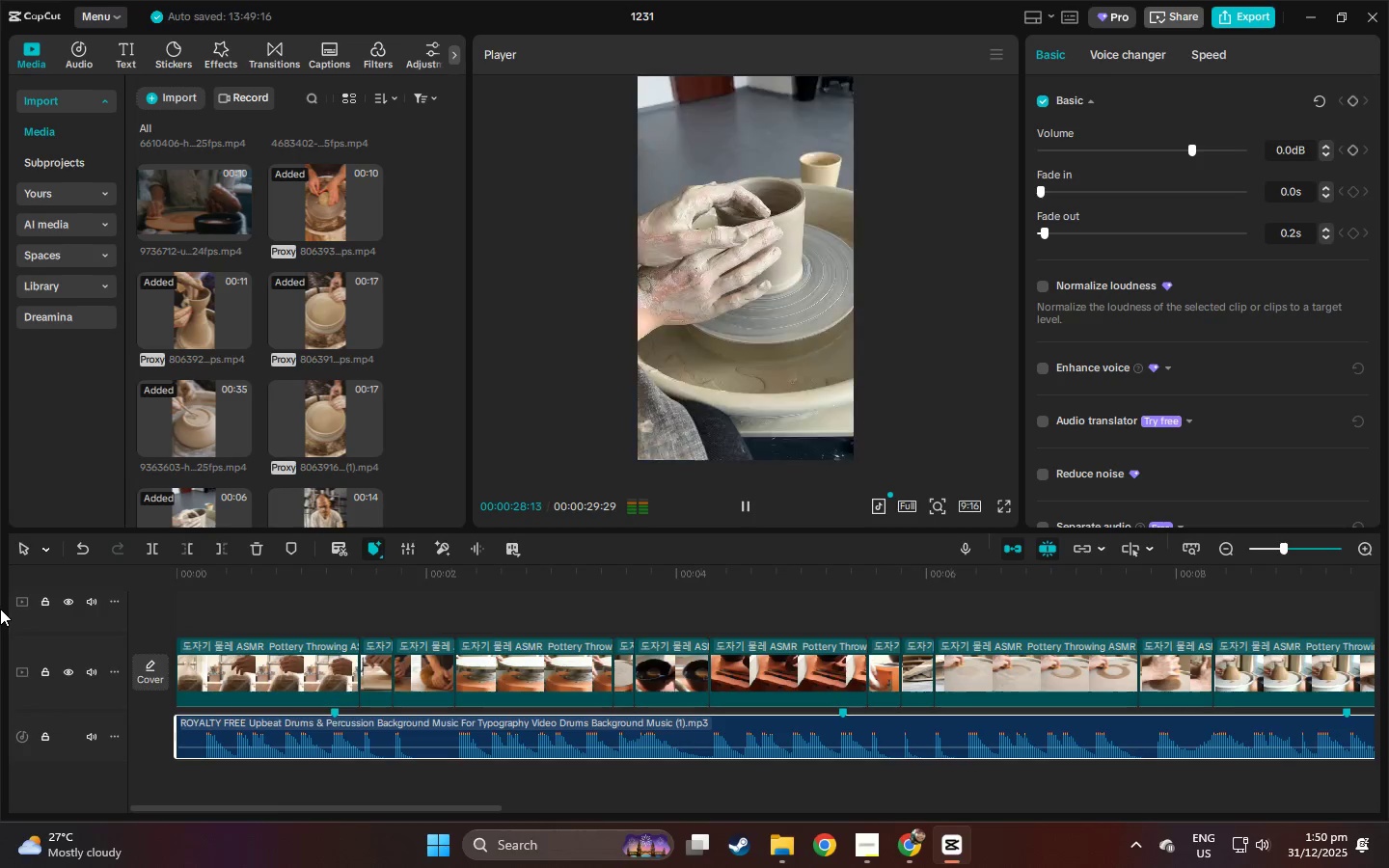 
left_click([850, 729])
 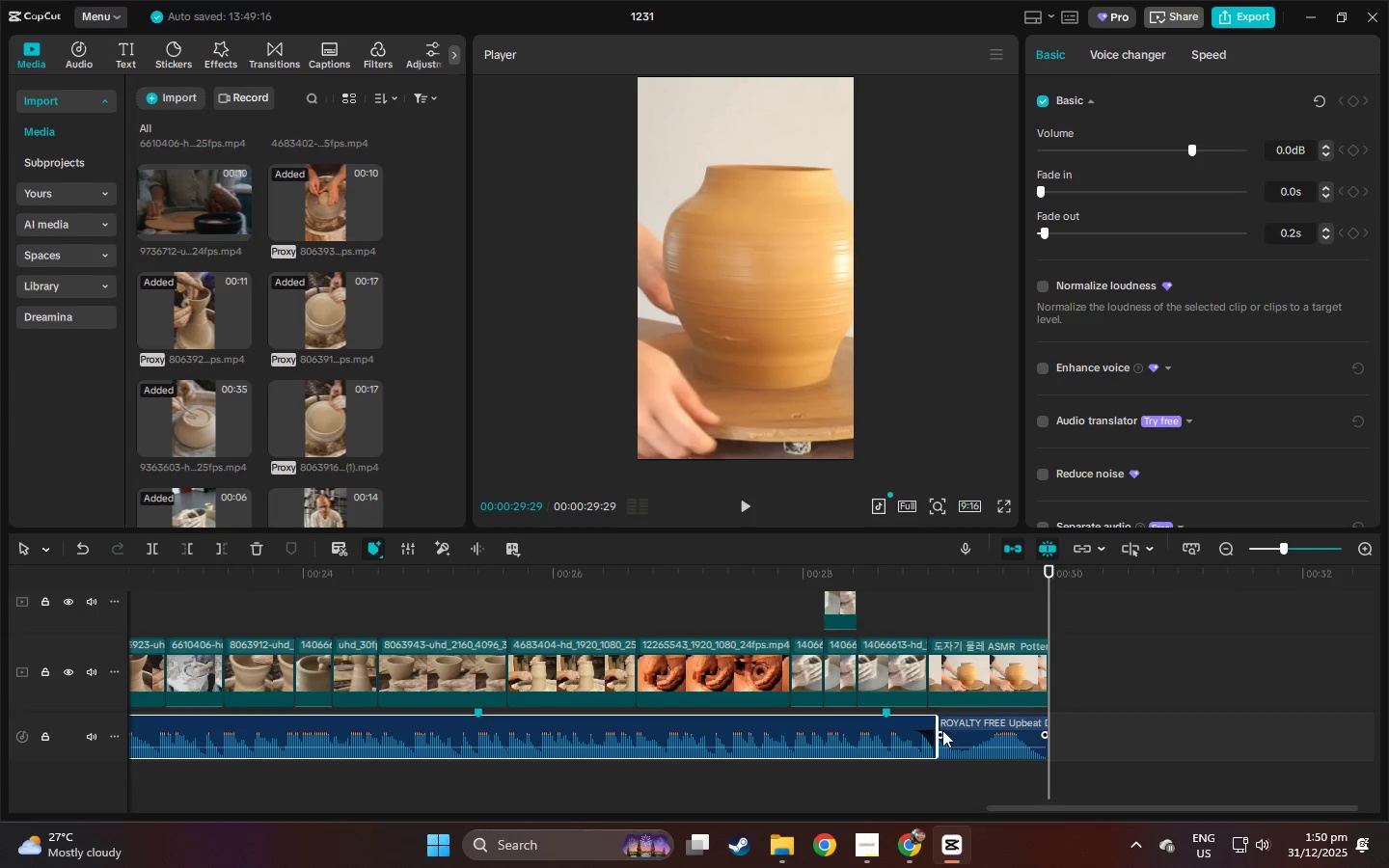 
left_click([975, 727])
 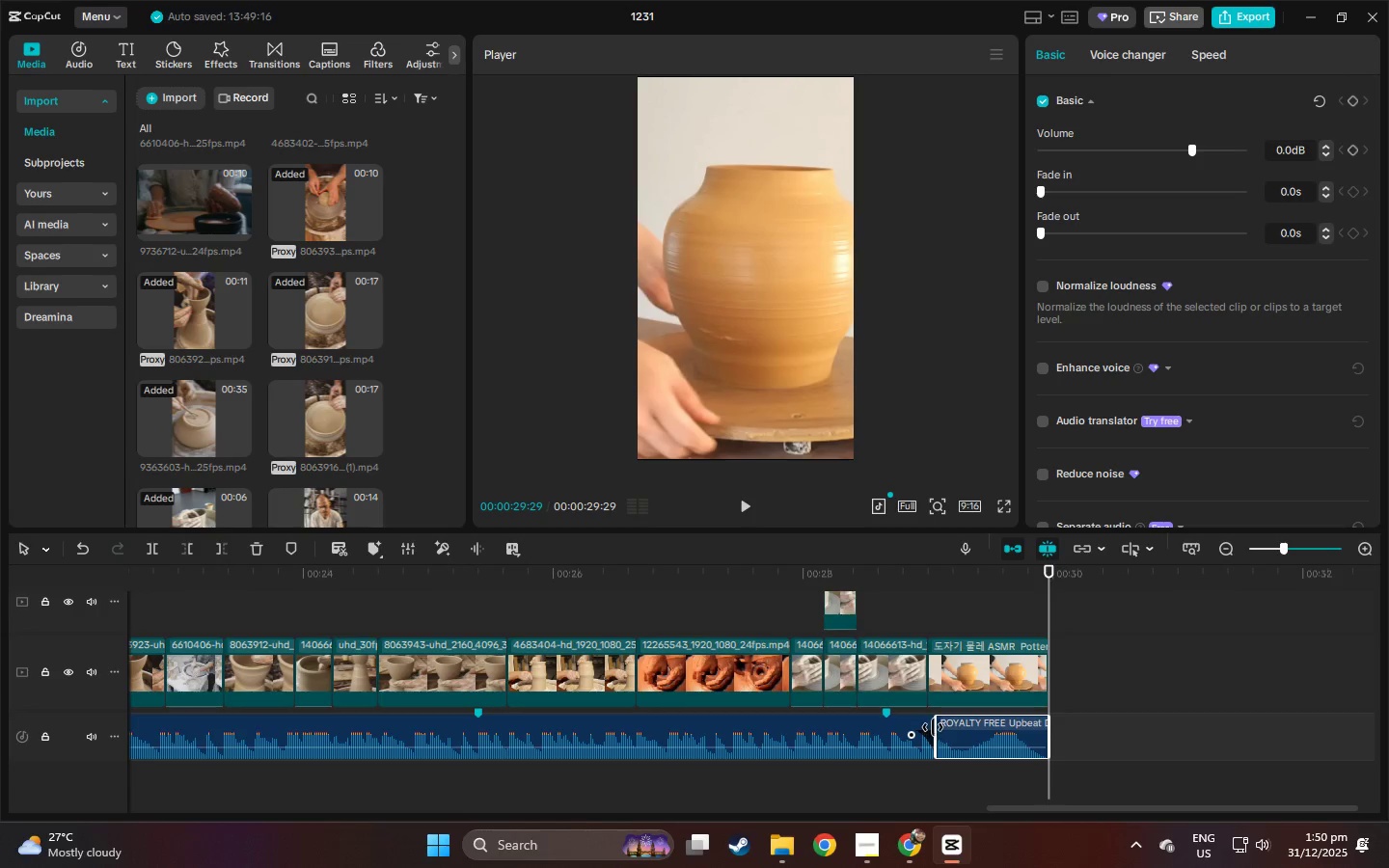 
left_click([897, 729])
 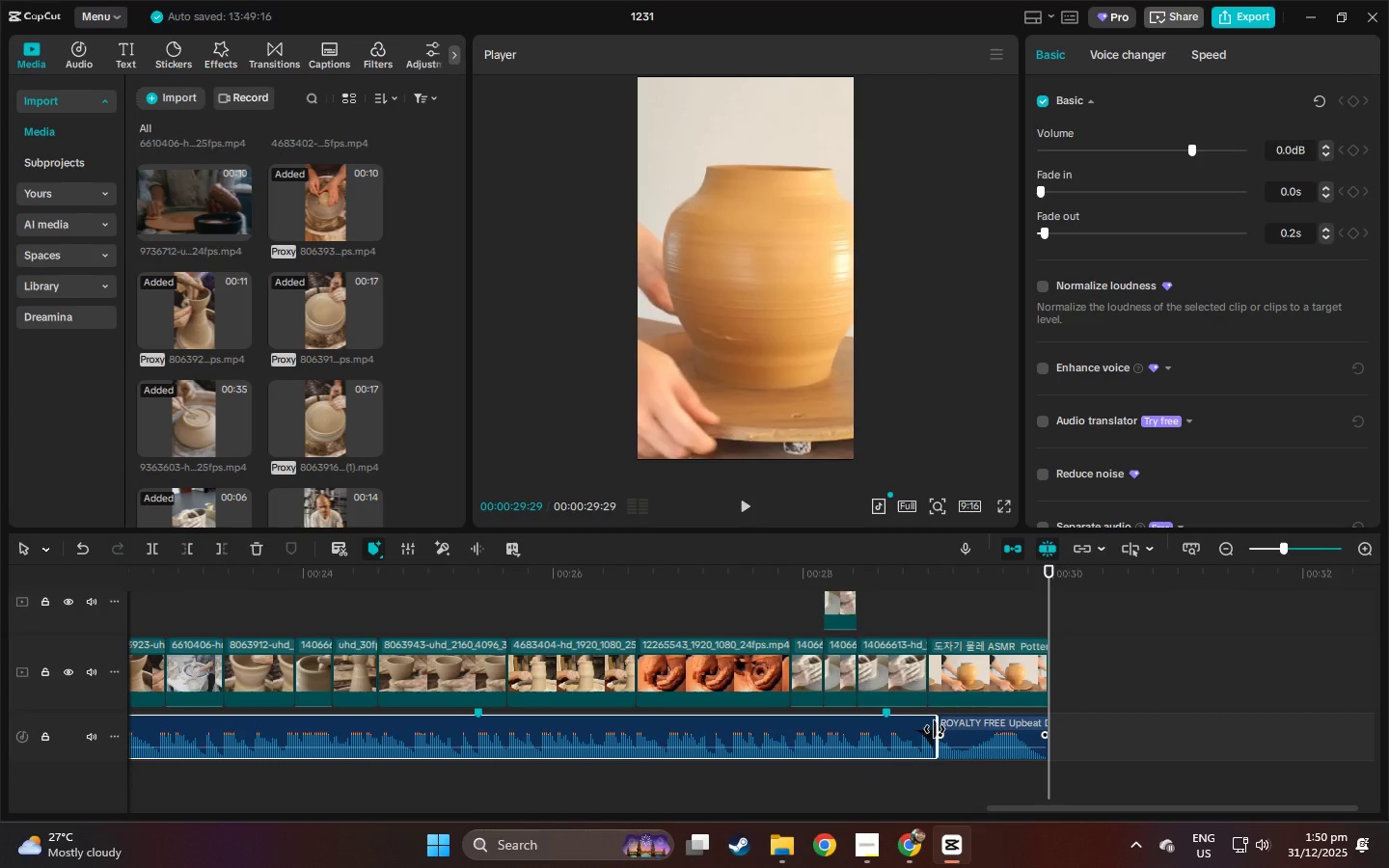 
left_click_drag(start_coordinate=[937, 729], to_coordinate=[834, 729])
 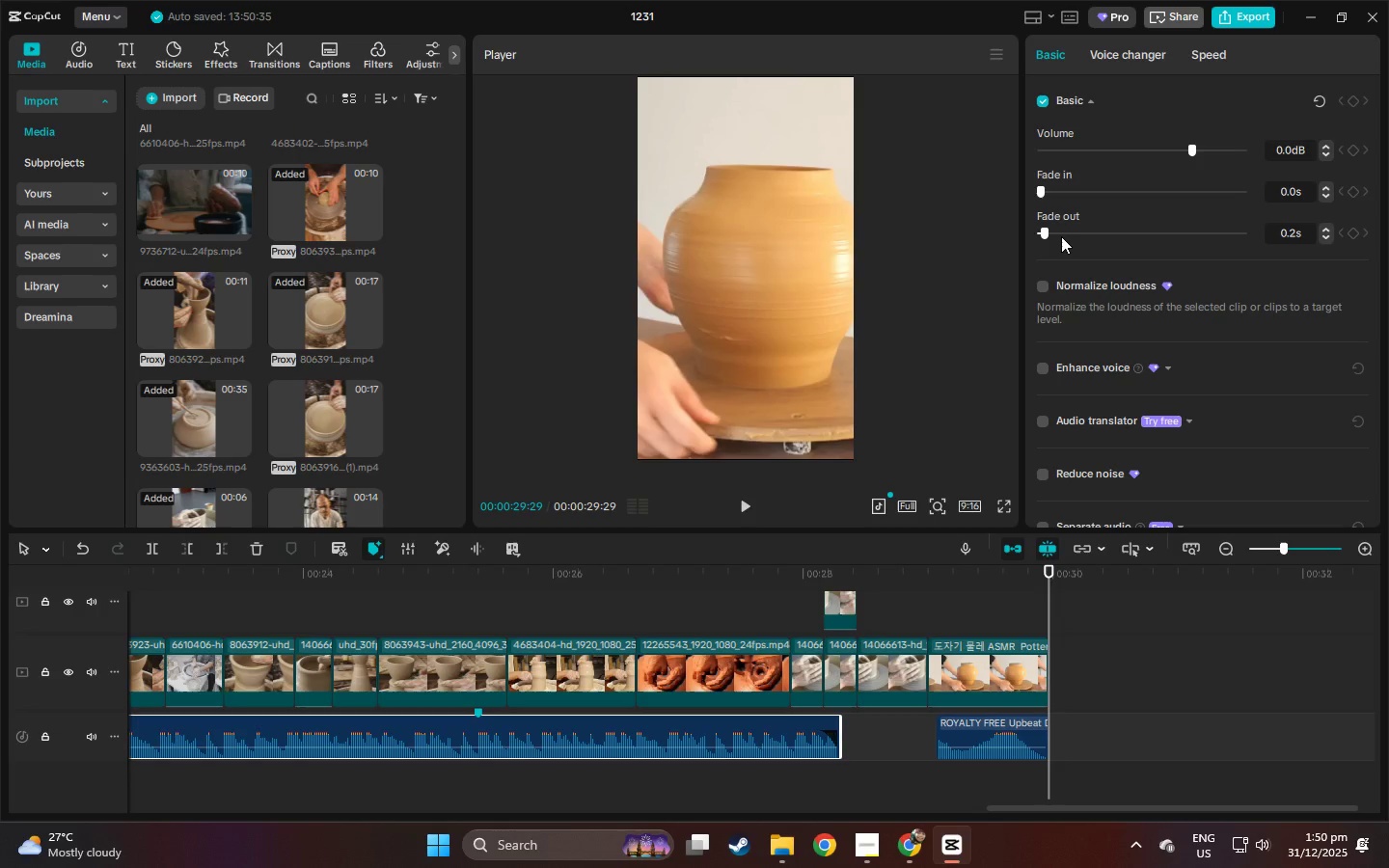 
left_click_drag(start_coordinate=[1047, 236], to_coordinate=[1013, 239])
 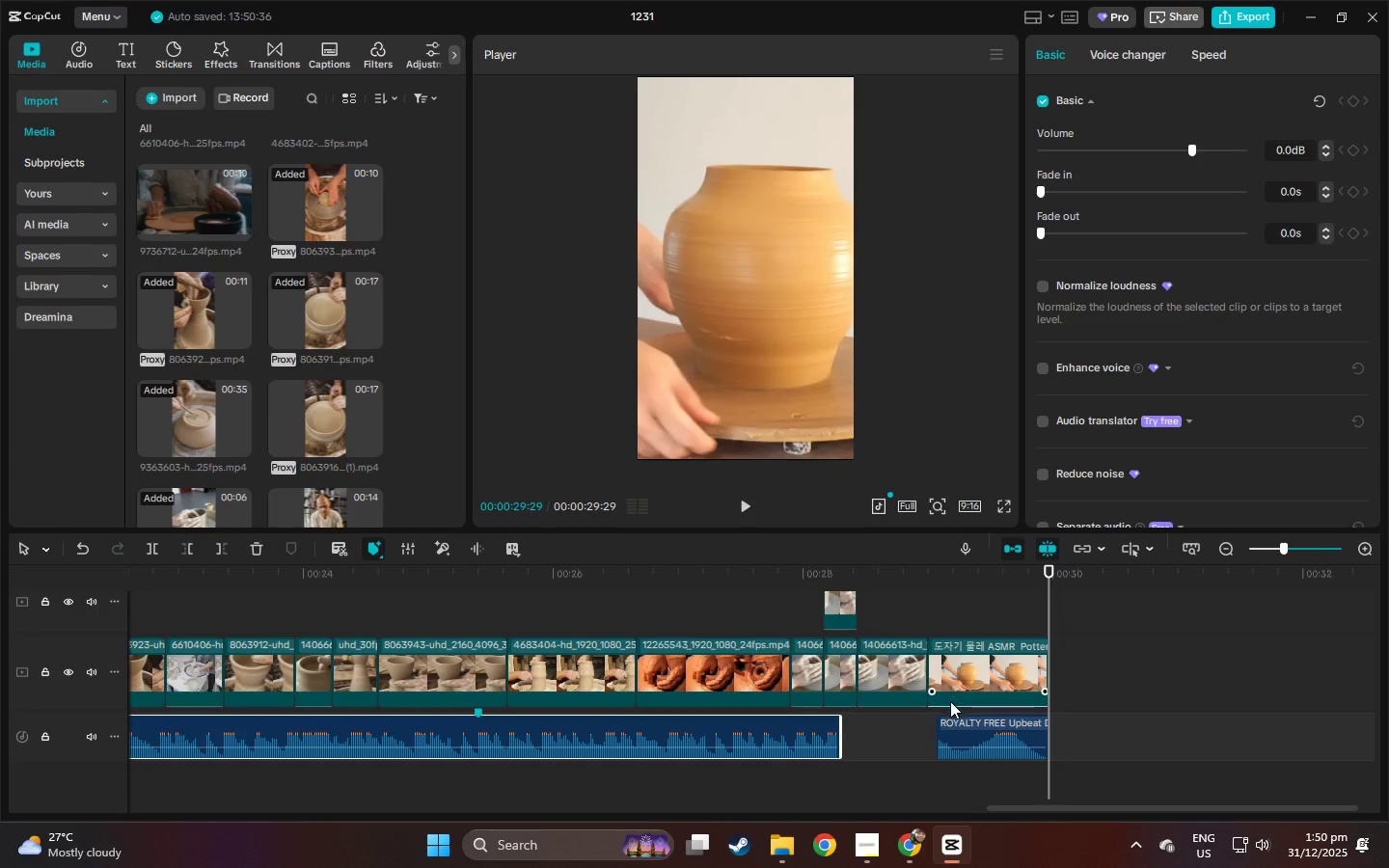 
left_click([940, 726])
 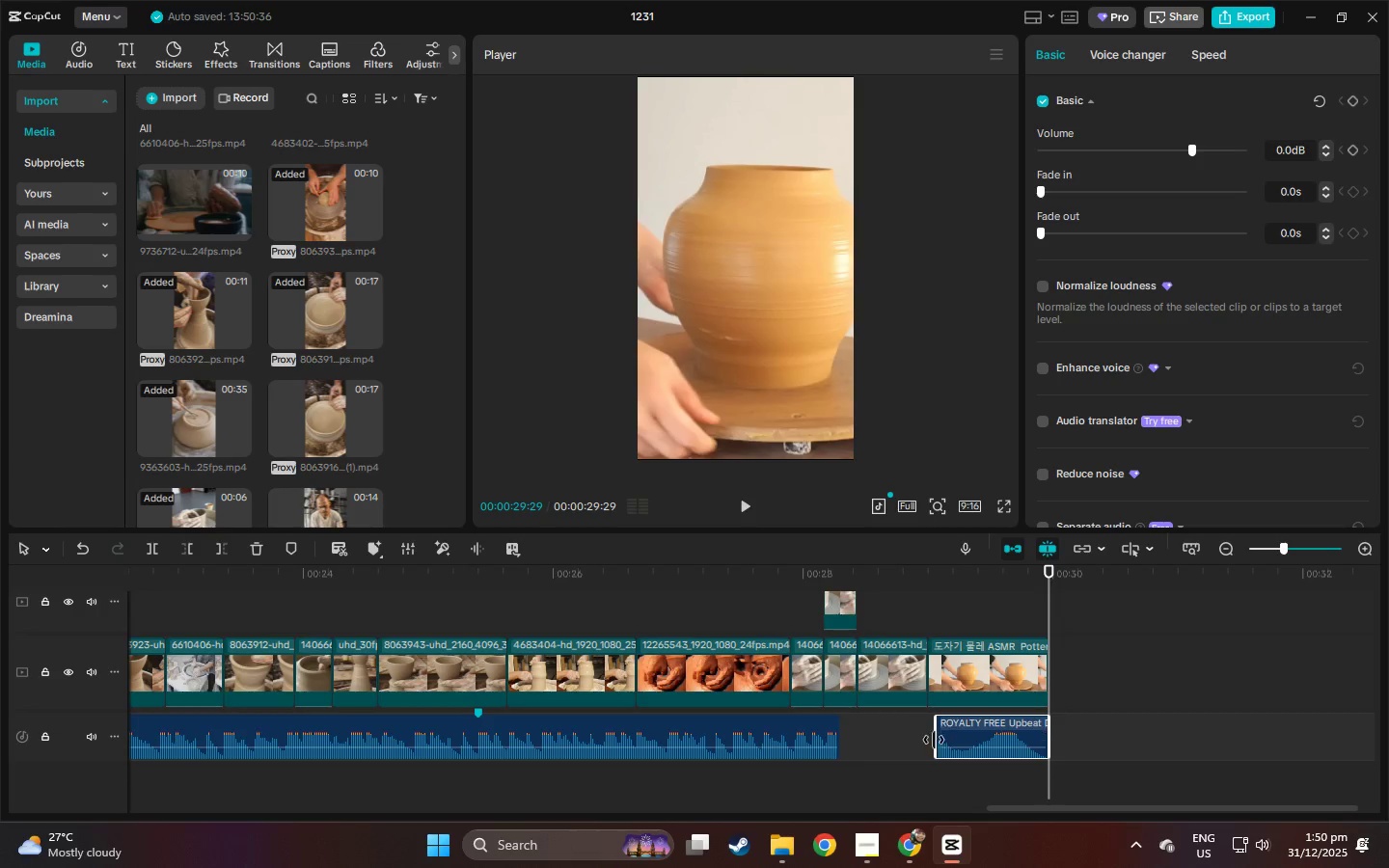 
left_click_drag(start_coordinate=[934, 740], to_coordinate=[833, 741])
 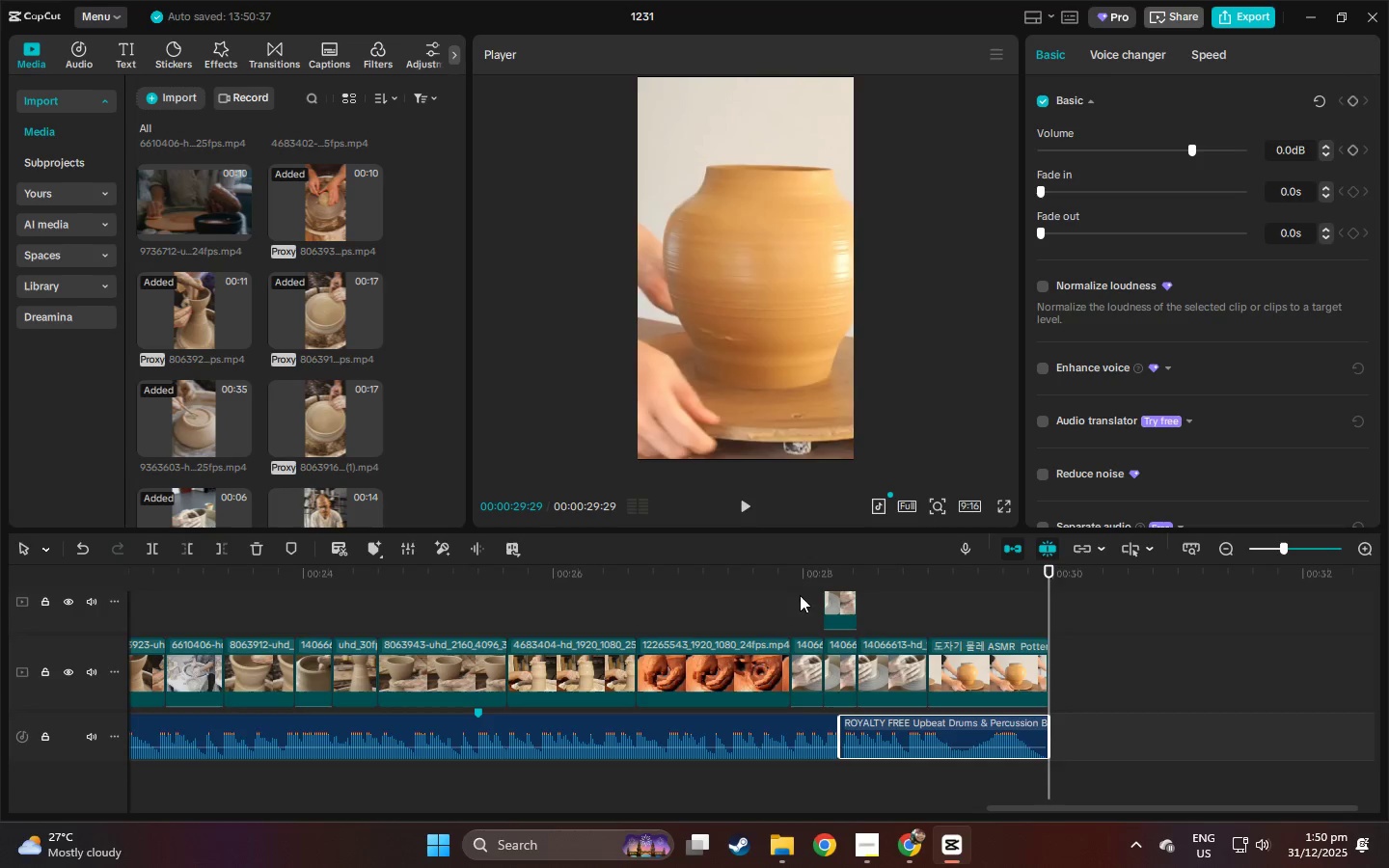 
left_click([800, 579])
 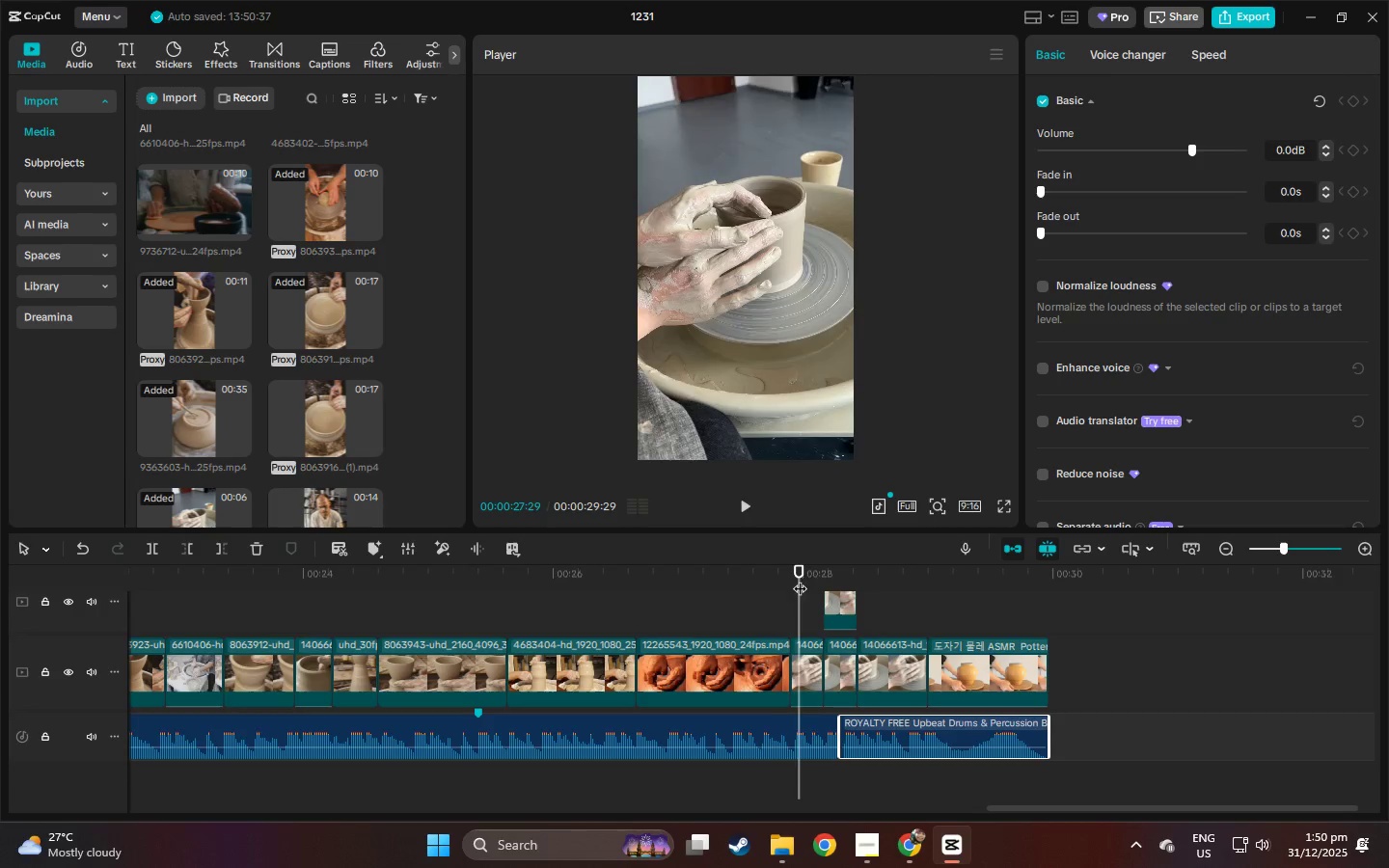 
key(Space)
 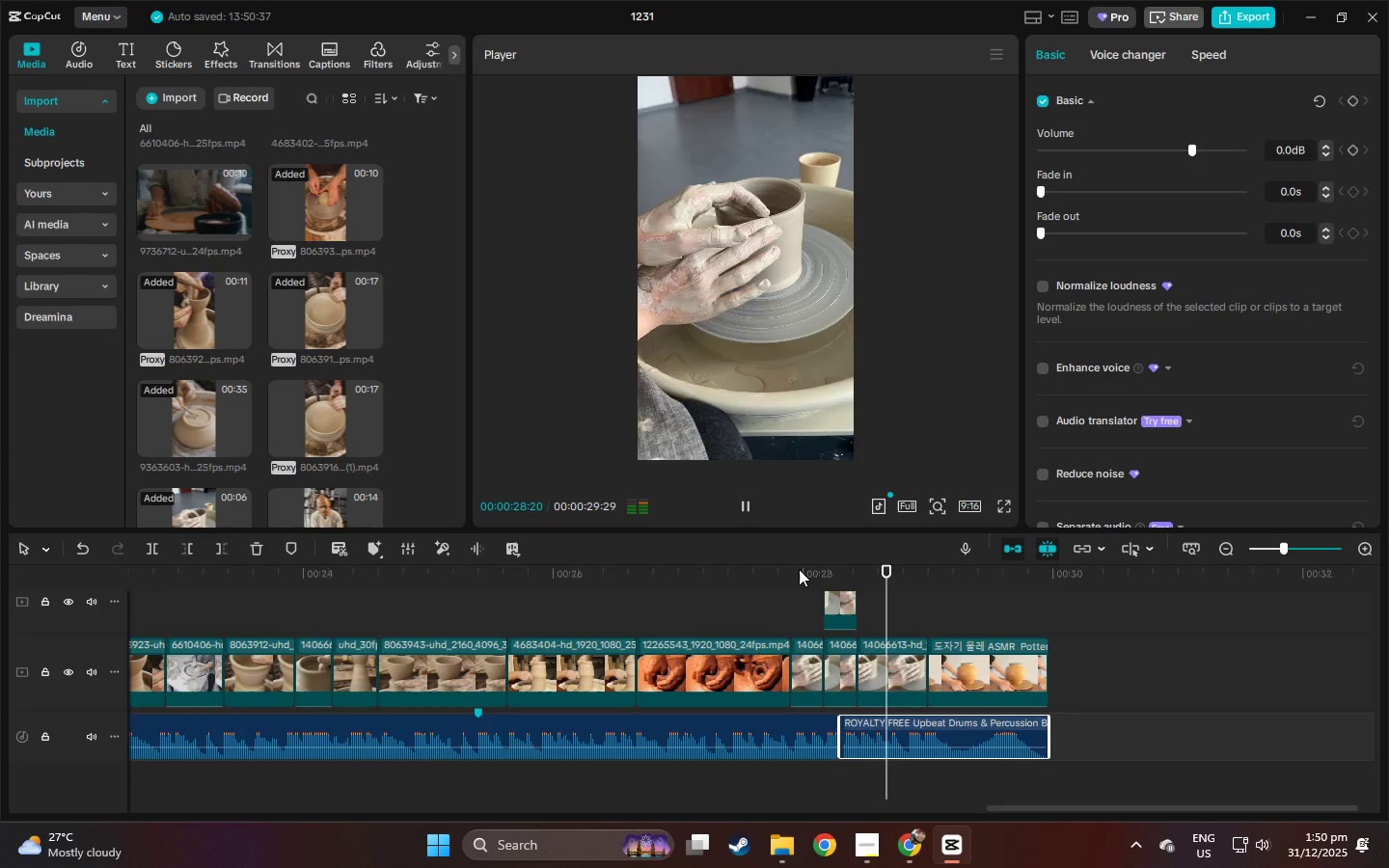 
left_click([799, 569])
 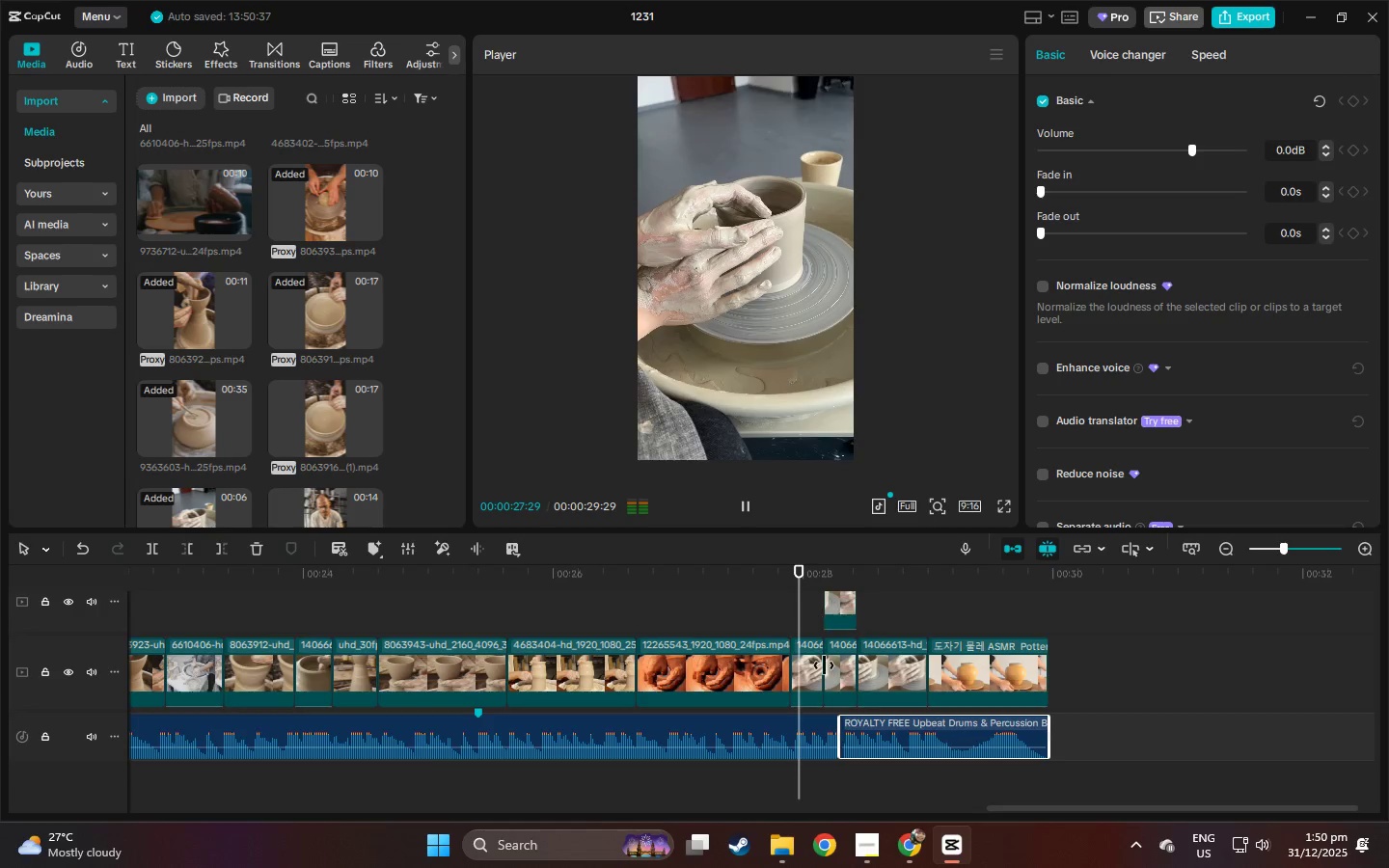 
key(Space)
 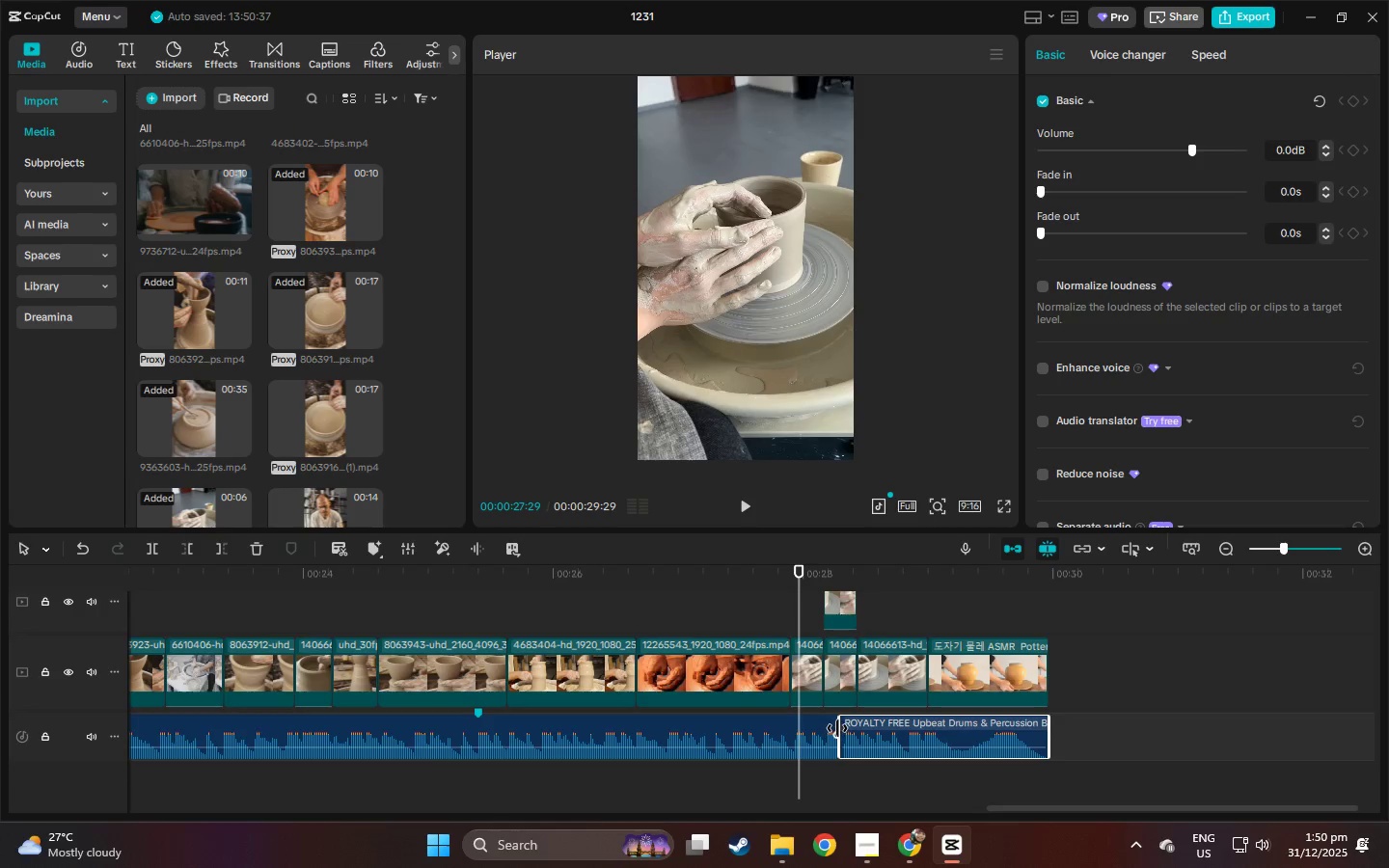 
left_click_drag(start_coordinate=[838, 728], to_coordinate=[826, 728])
 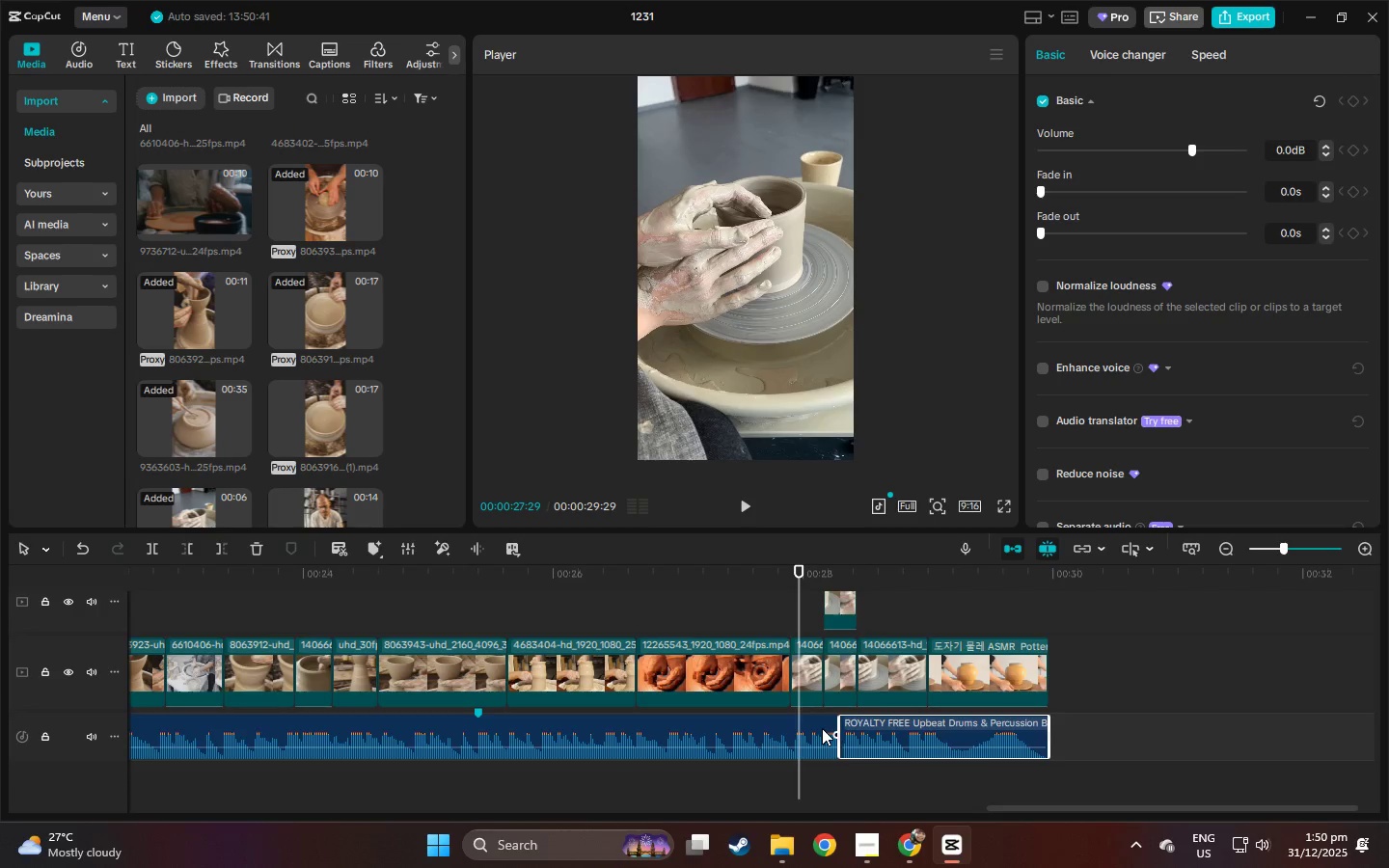 
left_click([822, 728])
 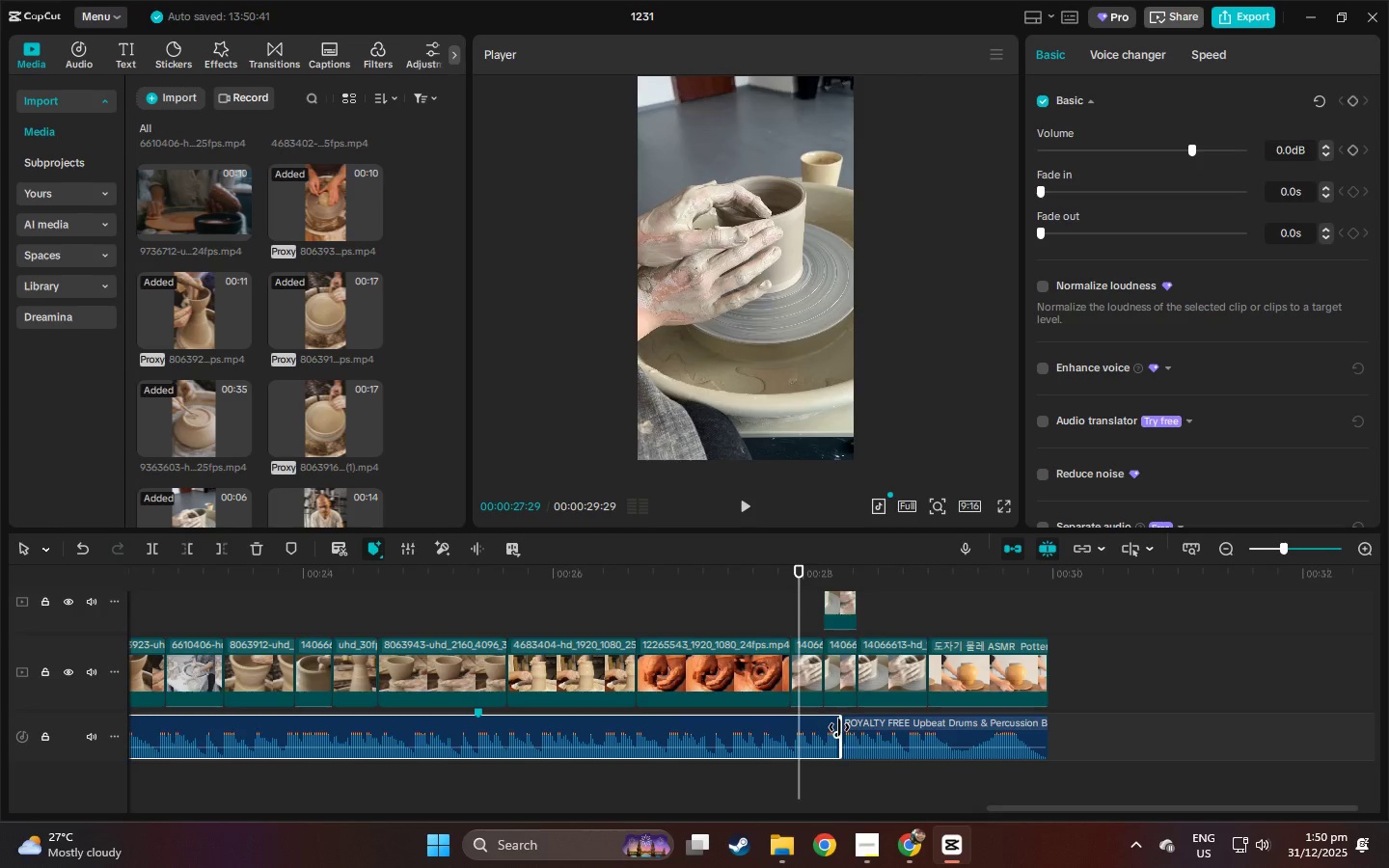 
left_click_drag(start_coordinate=[839, 727], to_coordinate=[804, 727])
 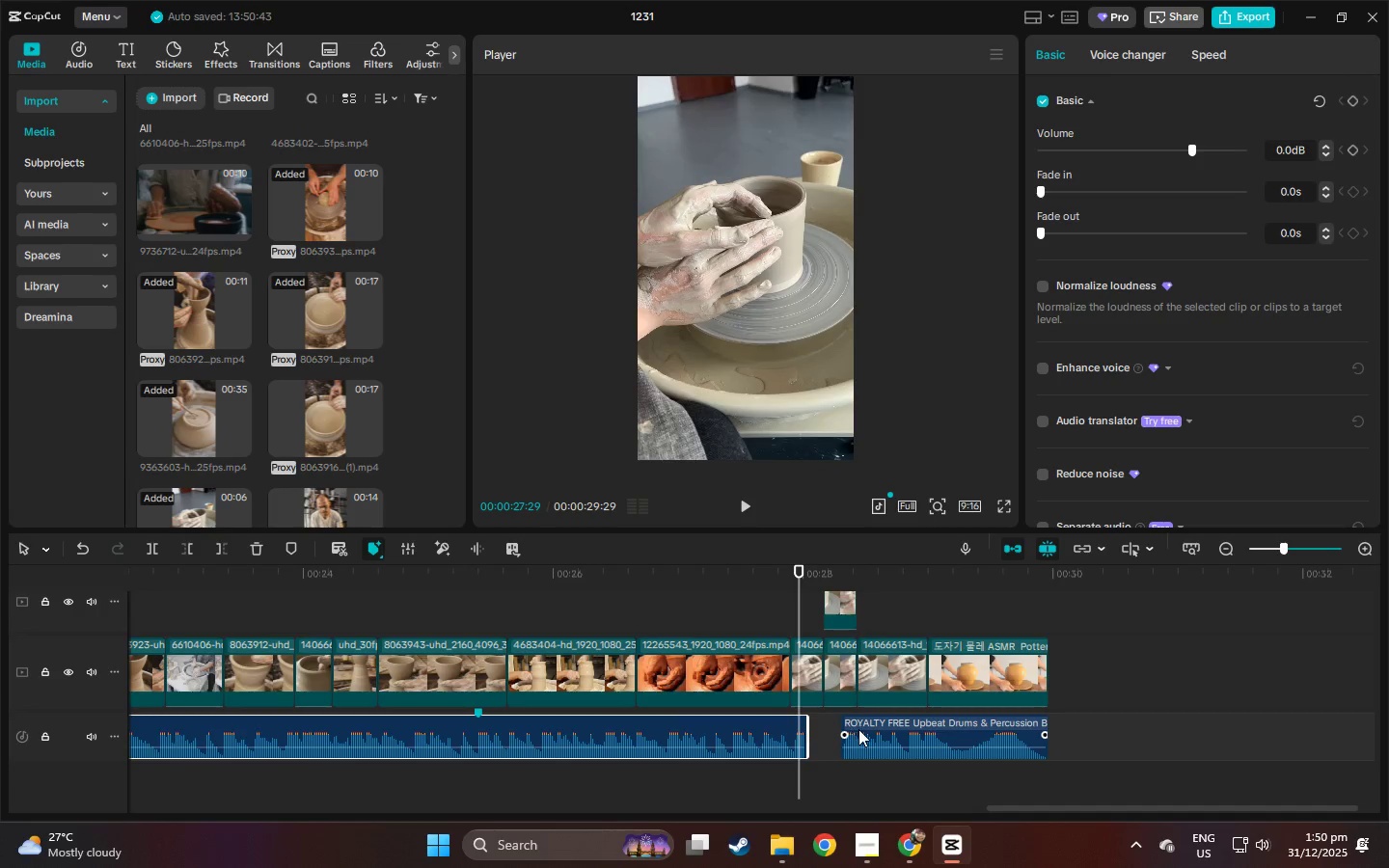 
left_click([858, 729])
 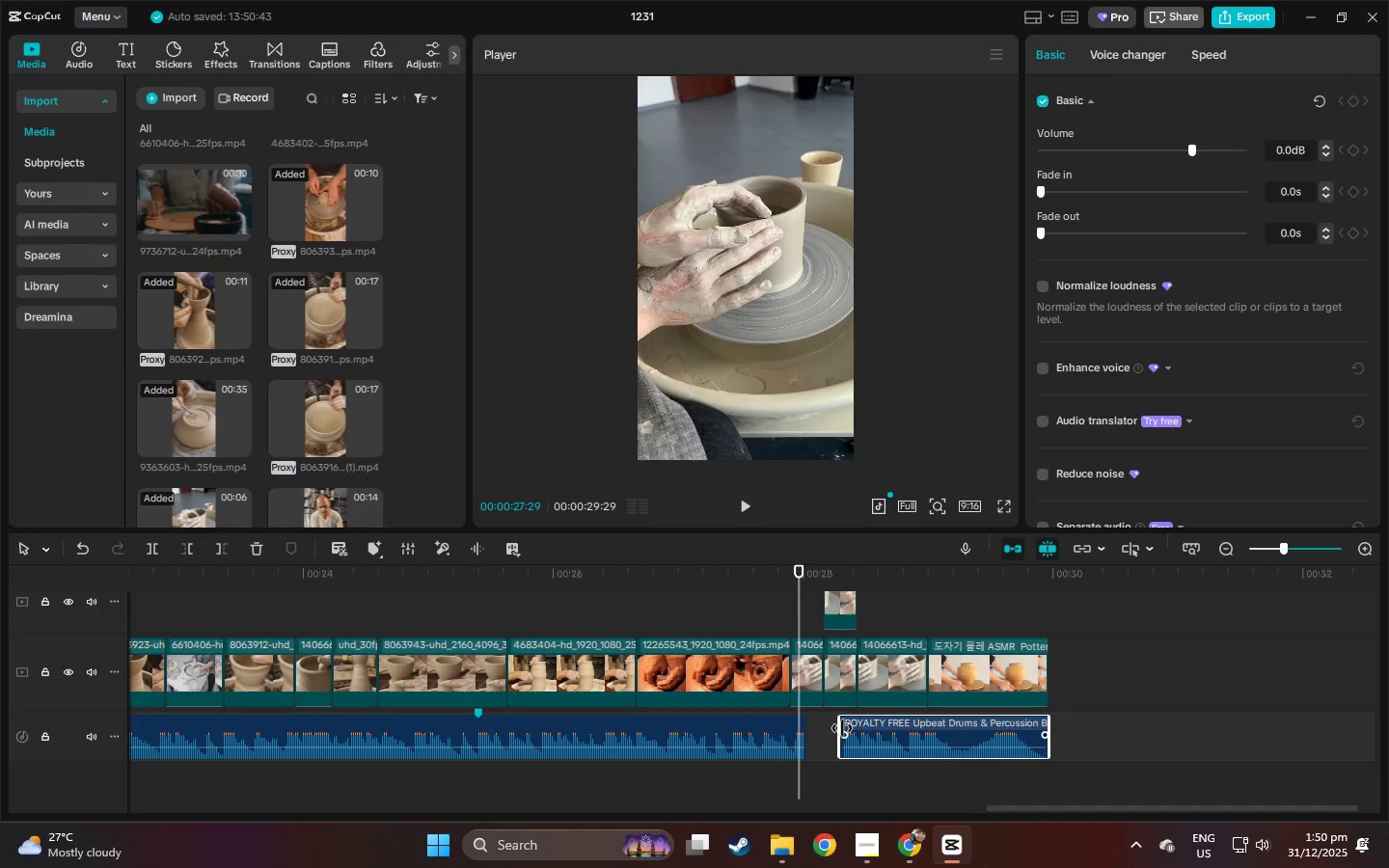 
left_click_drag(start_coordinate=[842, 728], to_coordinate=[812, 727])
 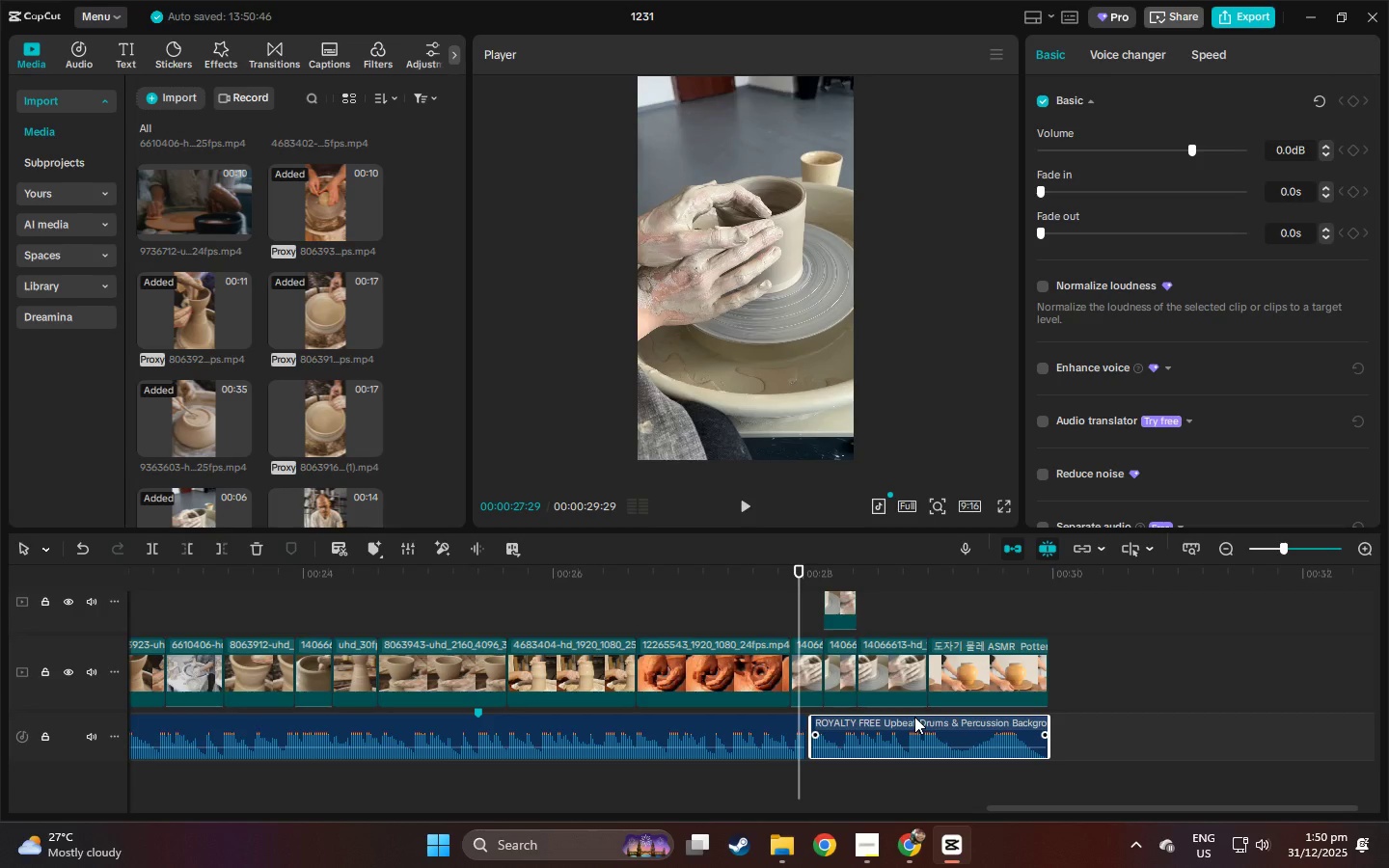 
wait(10.11)
 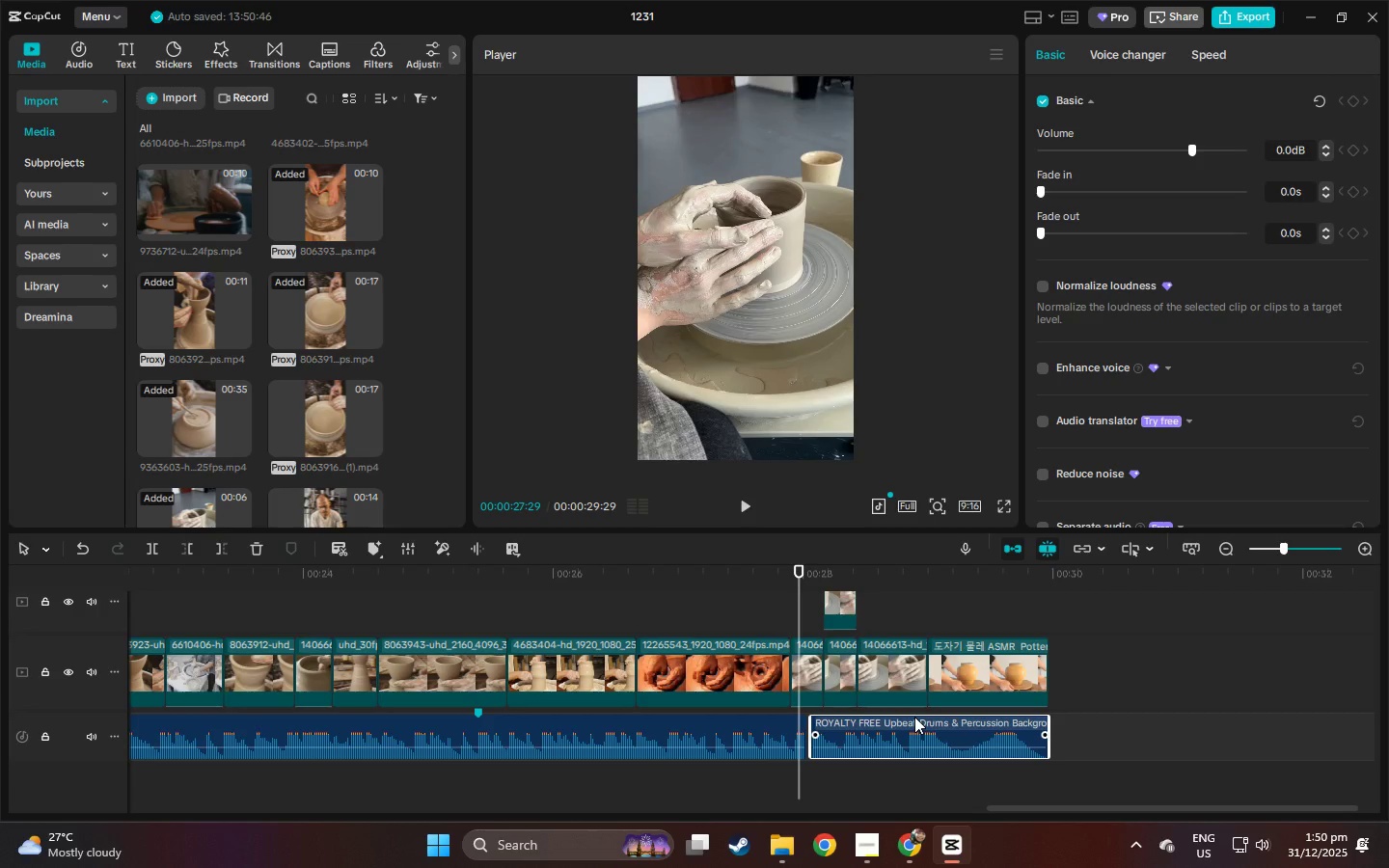 
left_click([769, 729])
 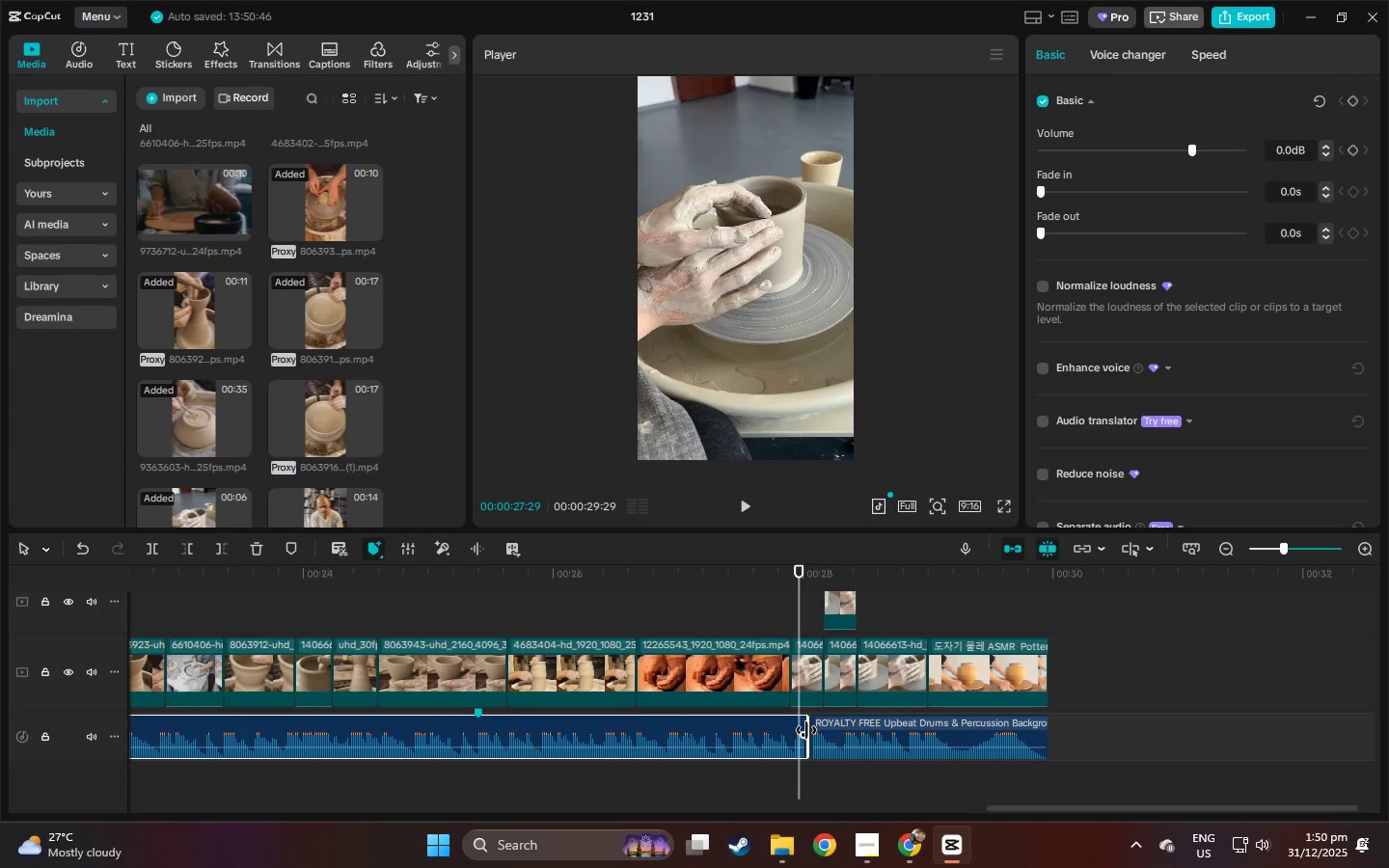 
left_click_drag(start_coordinate=[806, 730], to_coordinate=[761, 733])
 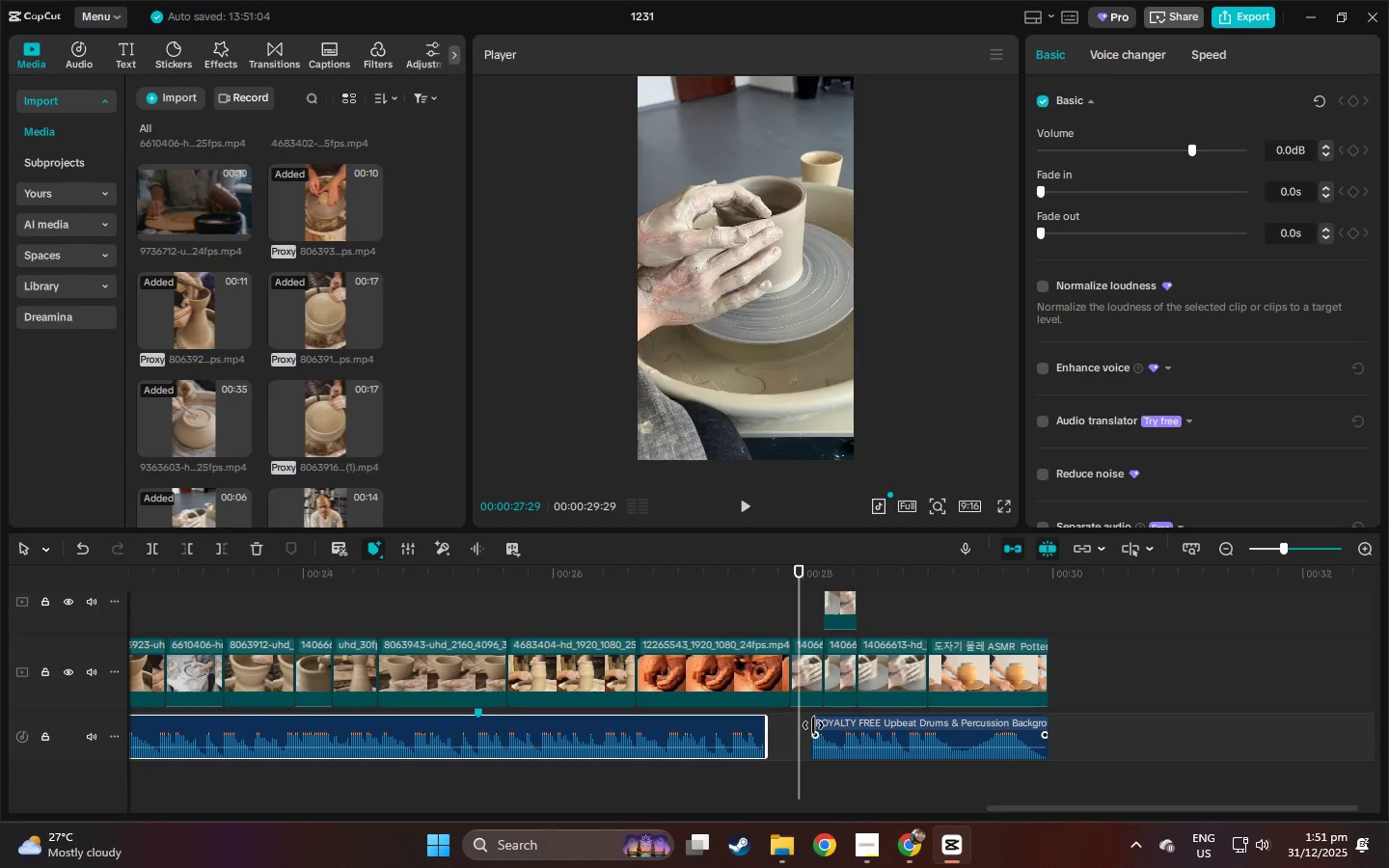 
left_click_drag(start_coordinate=[813, 725], to_coordinate=[779, 738])
 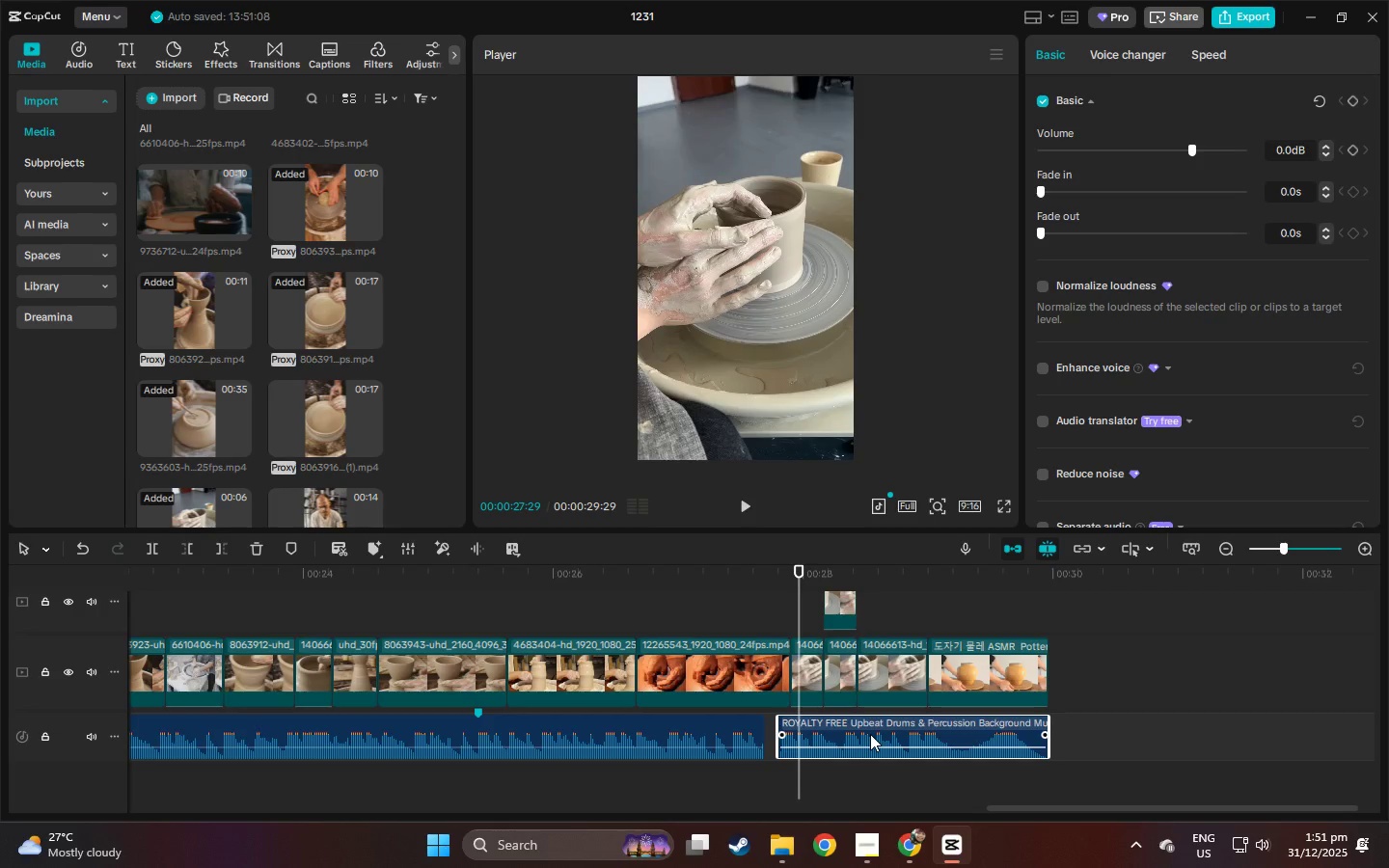 
left_click_drag(start_coordinate=[870, 734], to_coordinate=[906, 734])
 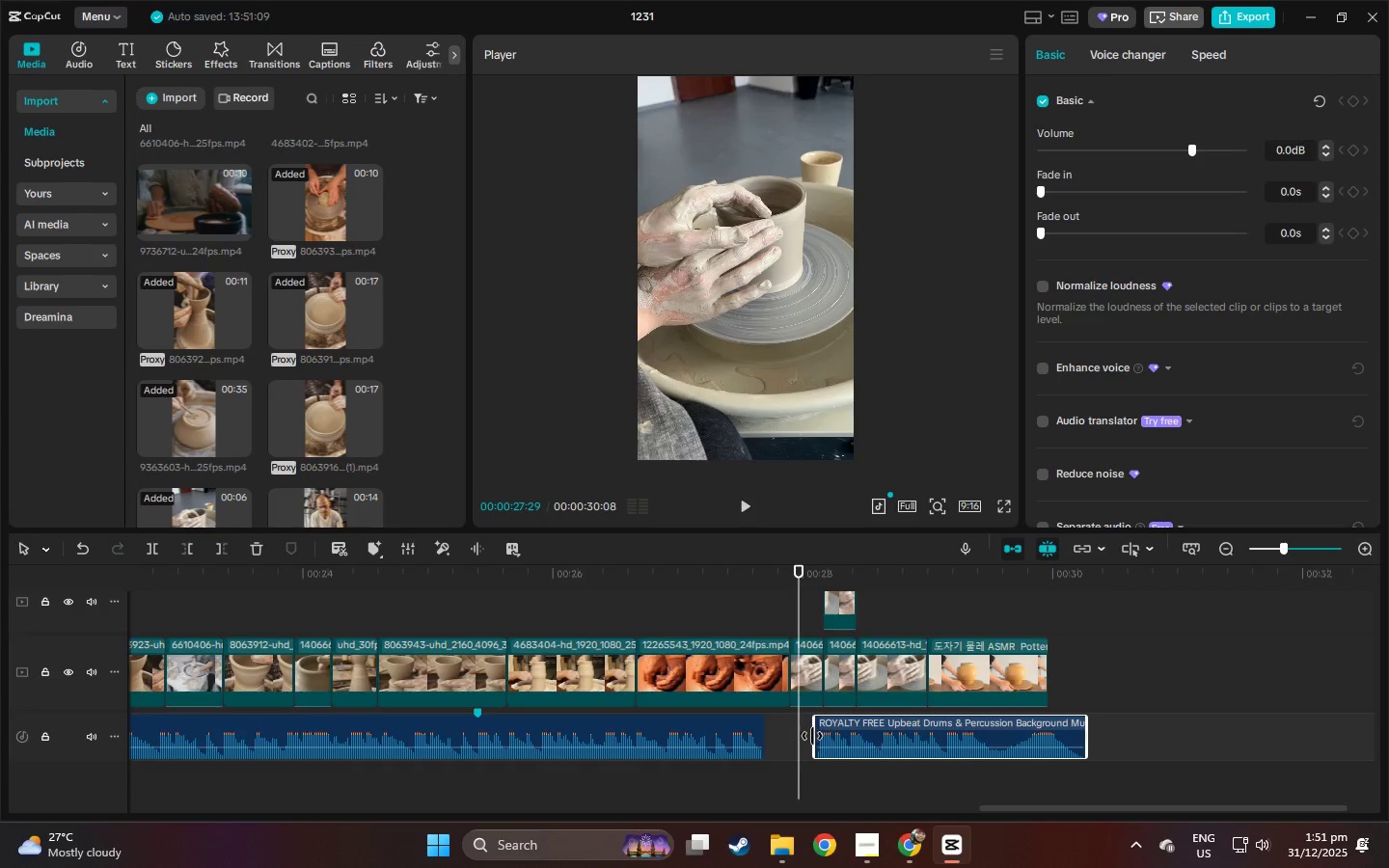 
left_click_drag(start_coordinate=[814, 736], to_coordinate=[833, 736])
 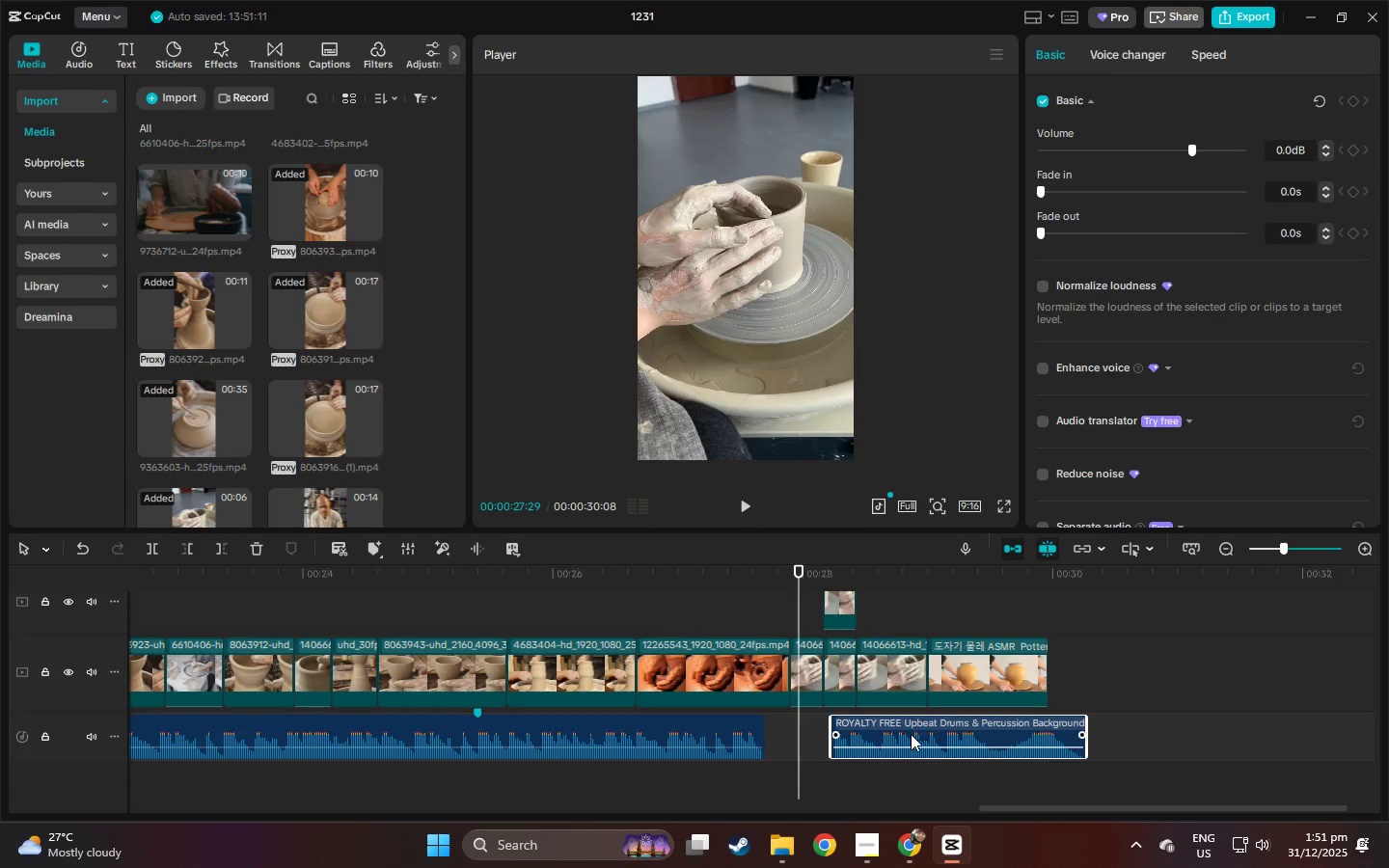 
left_click_drag(start_coordinate=[918, 734], to_coordinate=[878, 734])
 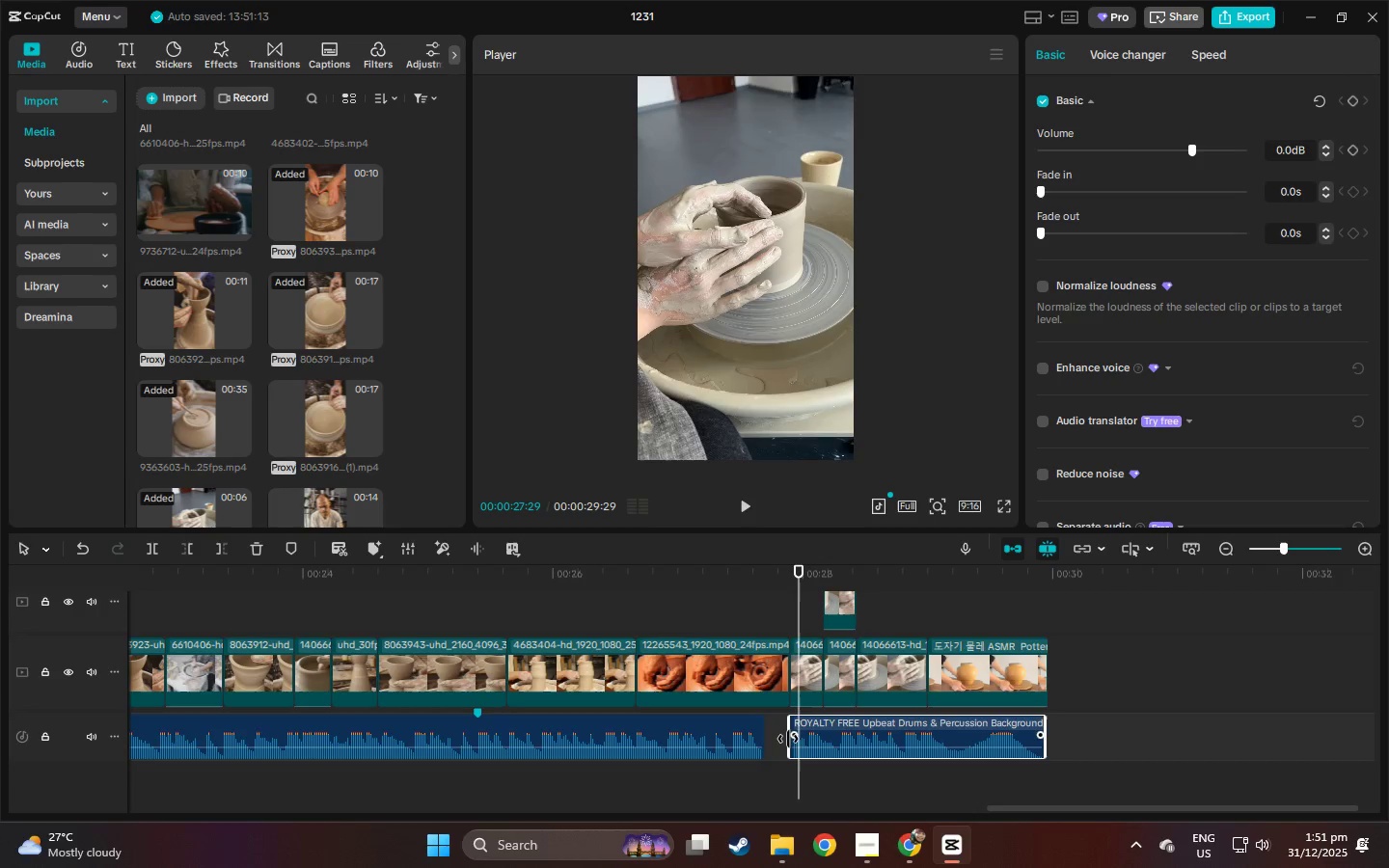 
left_click_drag(start_coordinate=[787, 739], to_coordinate=[768, 741])
 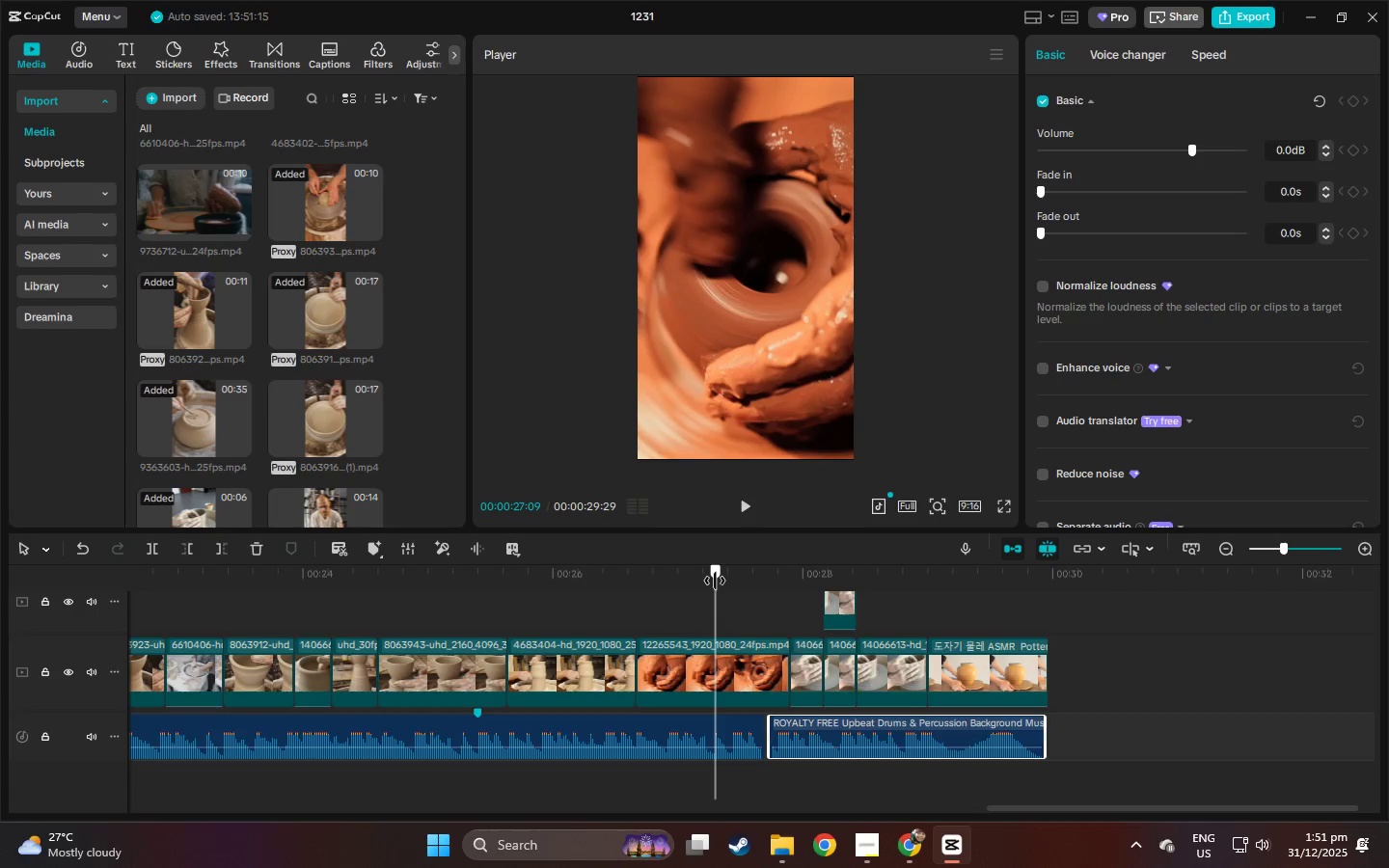 
key(Space)
 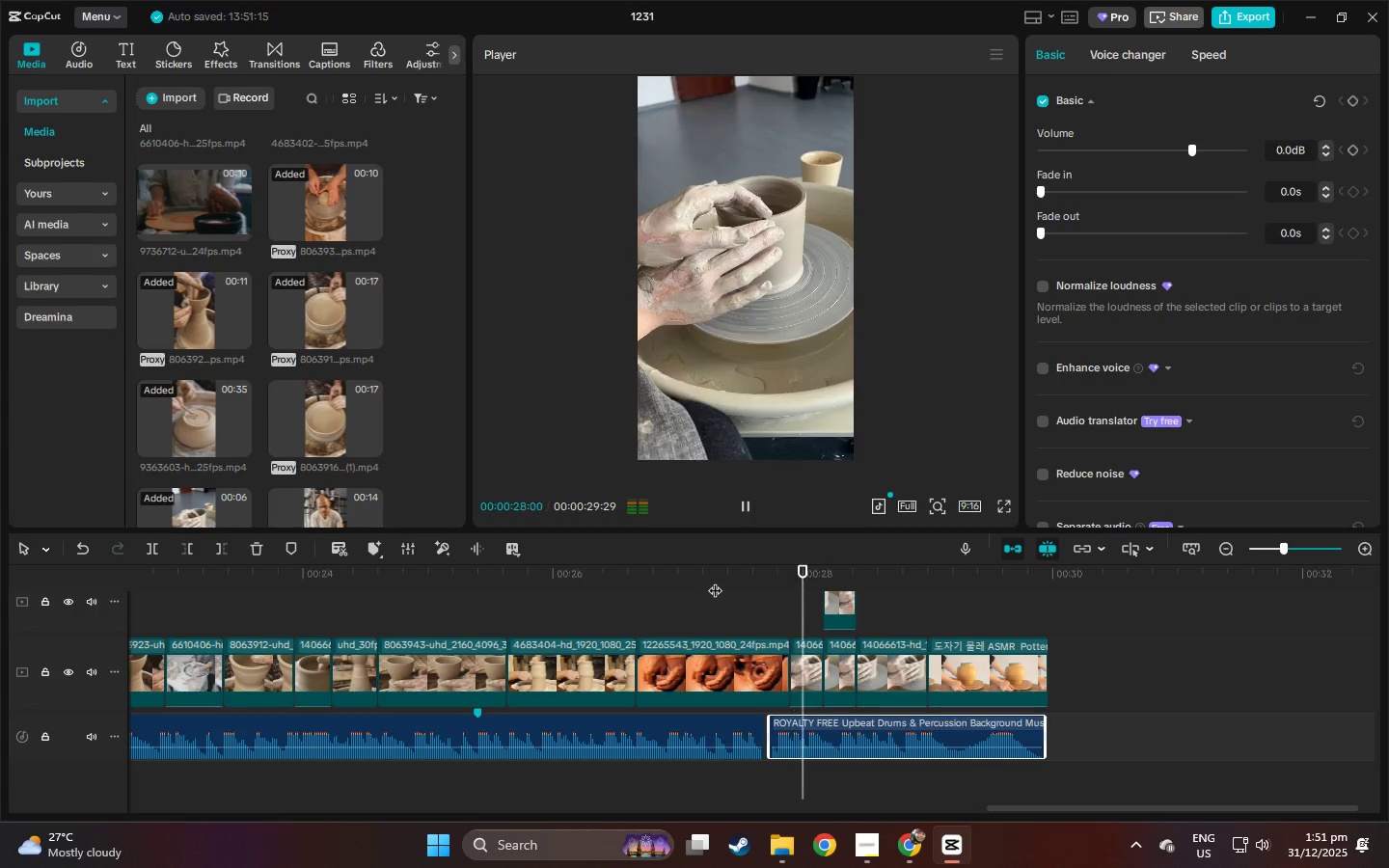 
key(Space)
 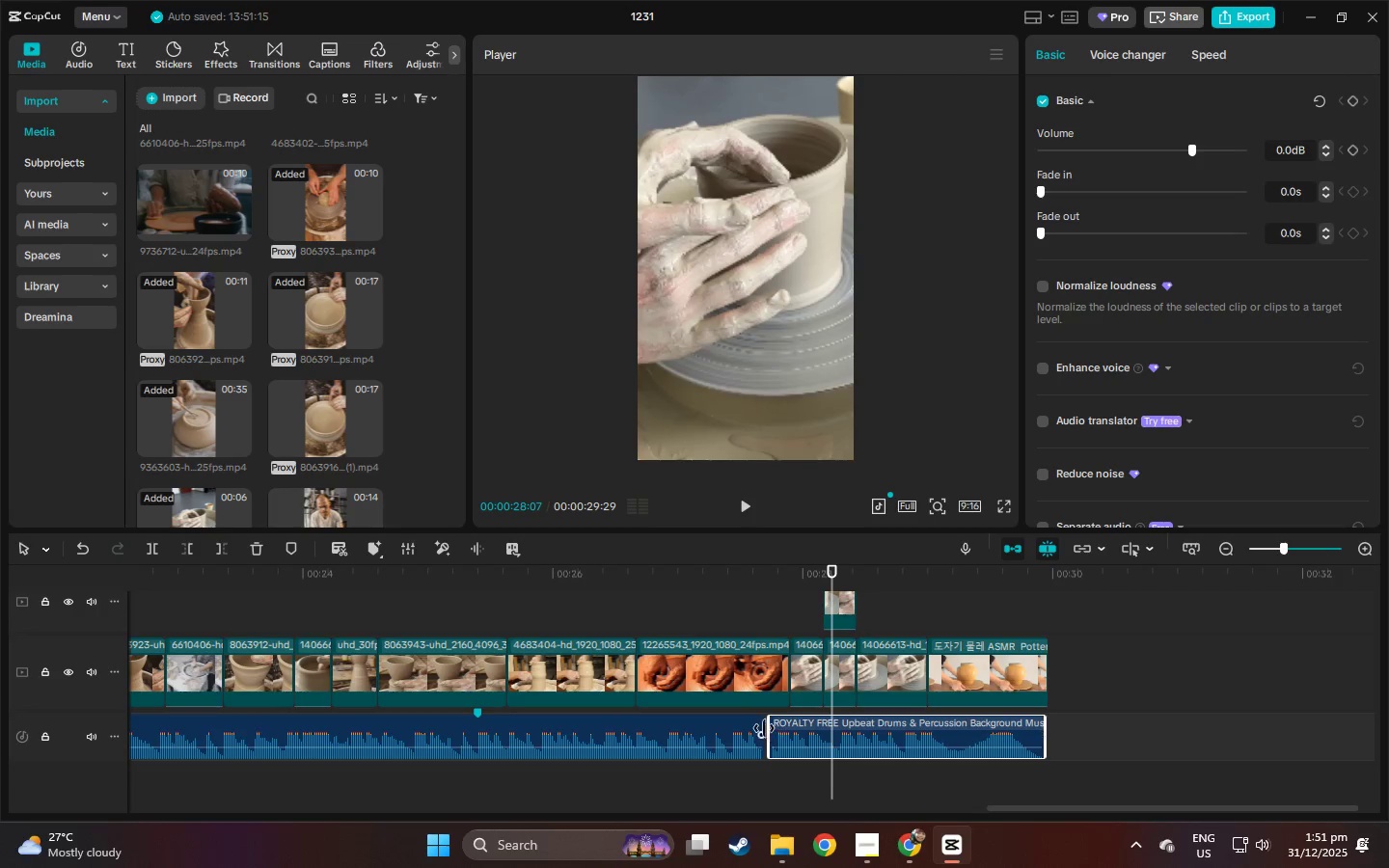 
left_click([756, 723])
 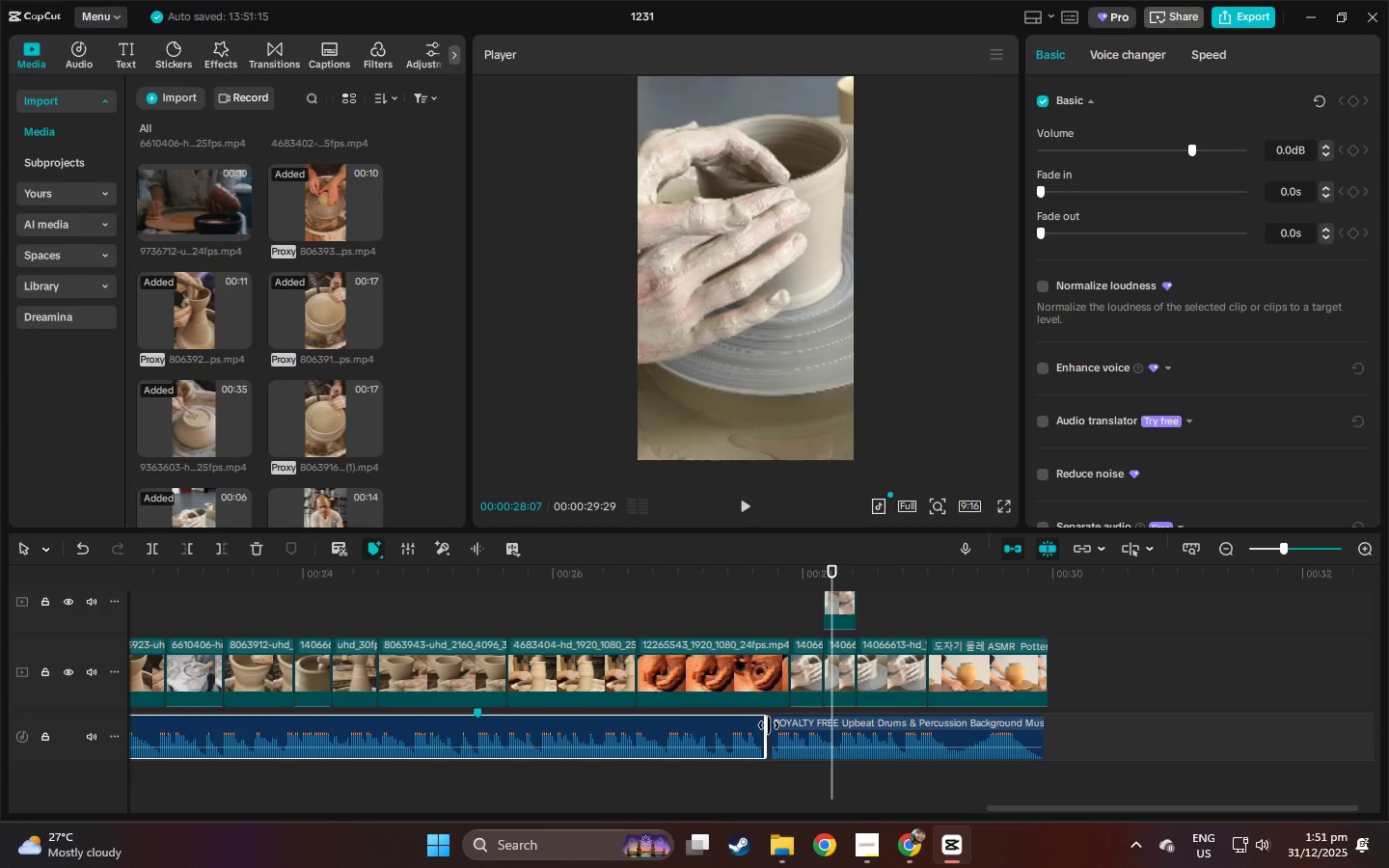 
left_click_drag(start_coordinate=[769, 725], to_coordinate=[731, 726])
 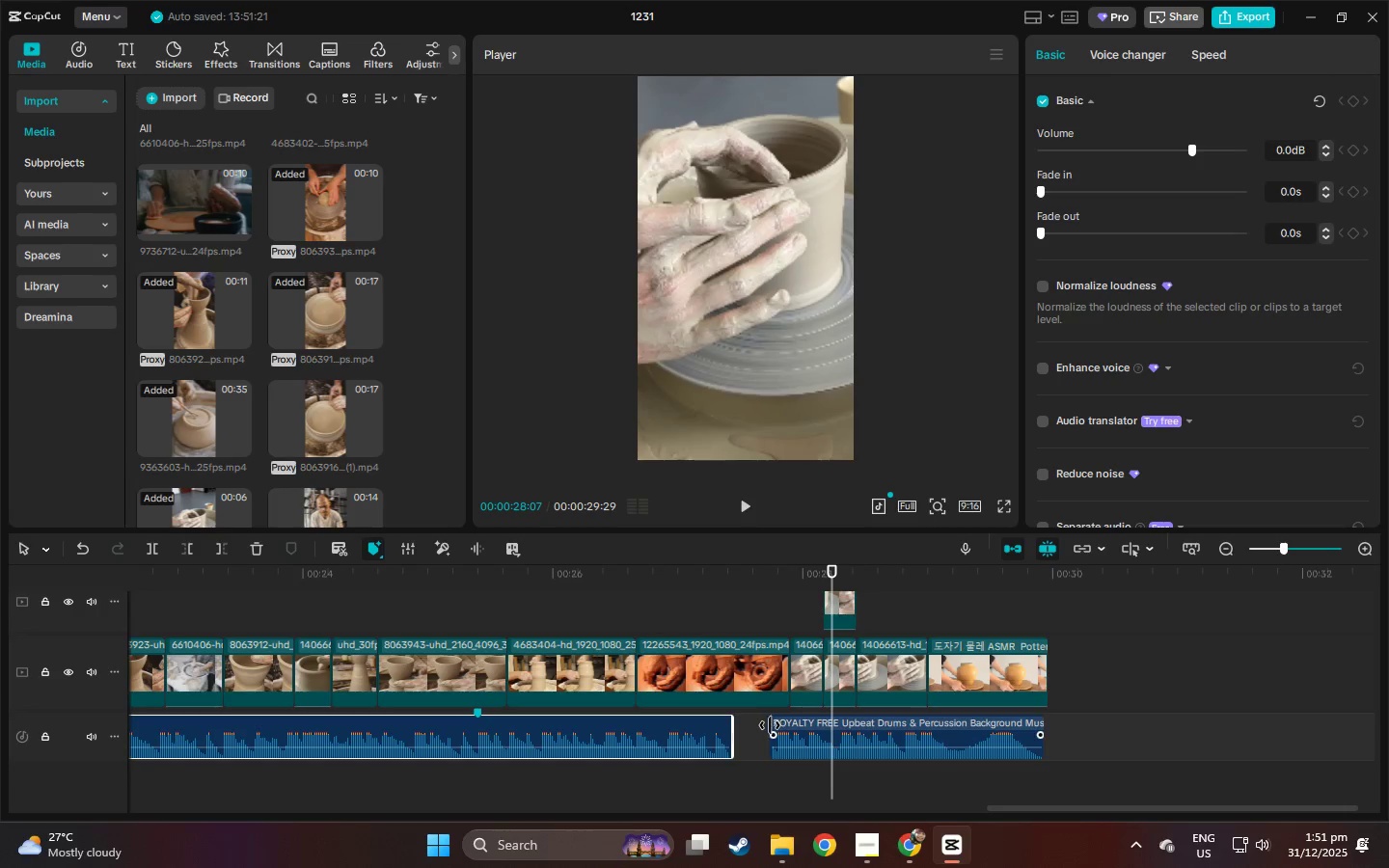 
left_click_drag(start_coordinate=[770, 725], to_coordinate=[726, 728])
 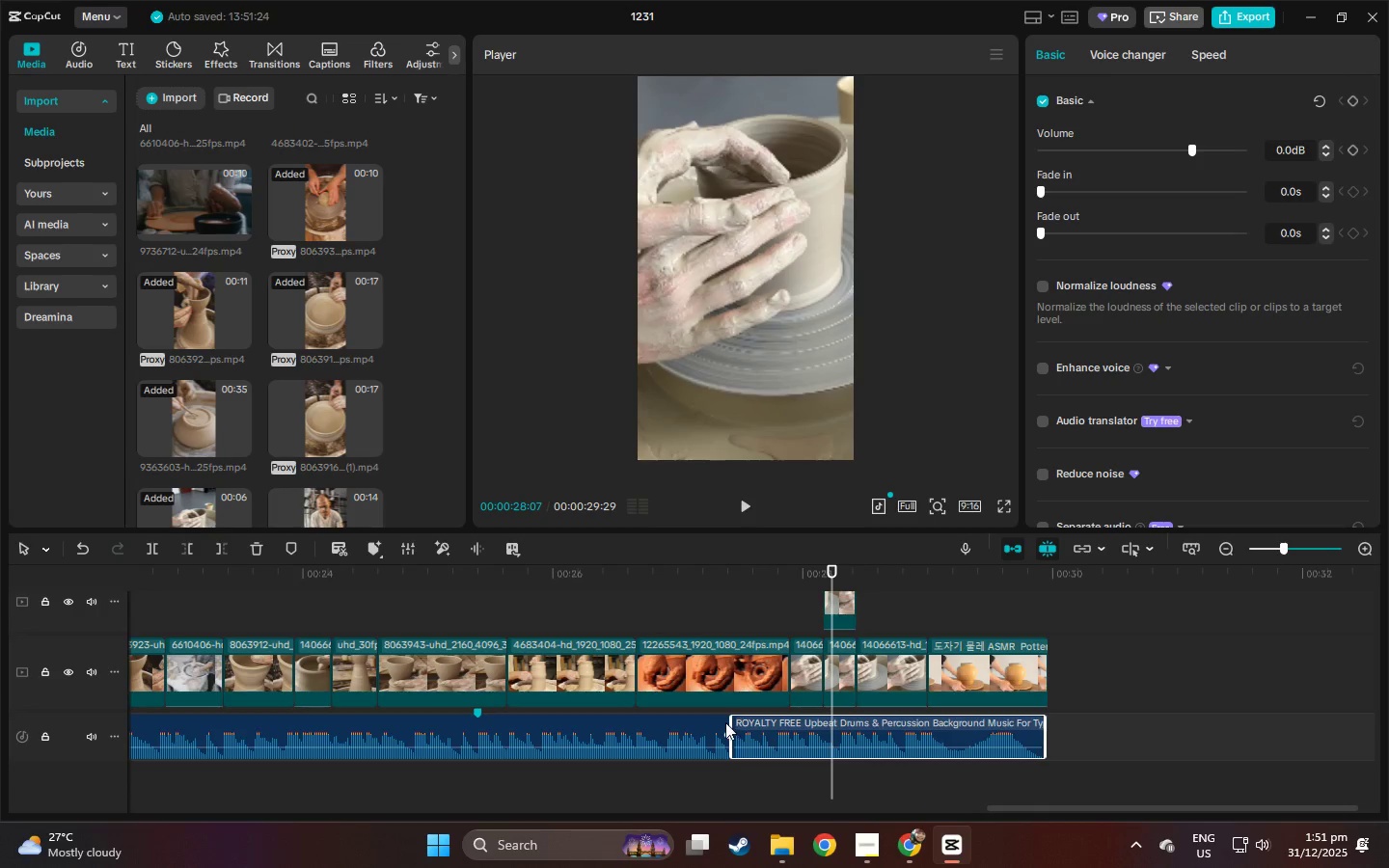 
left_click([723, 722])
 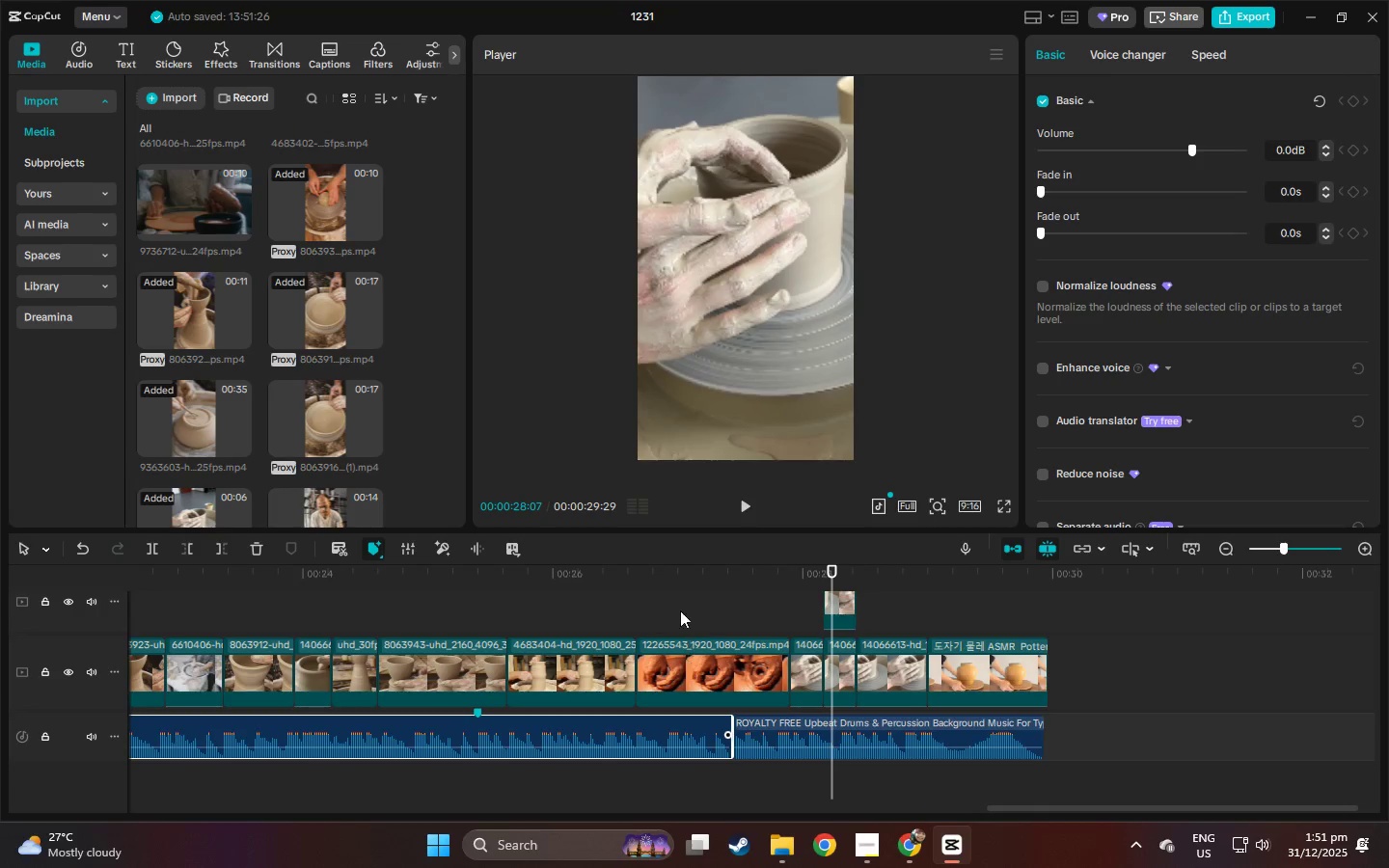 
key(Space)
 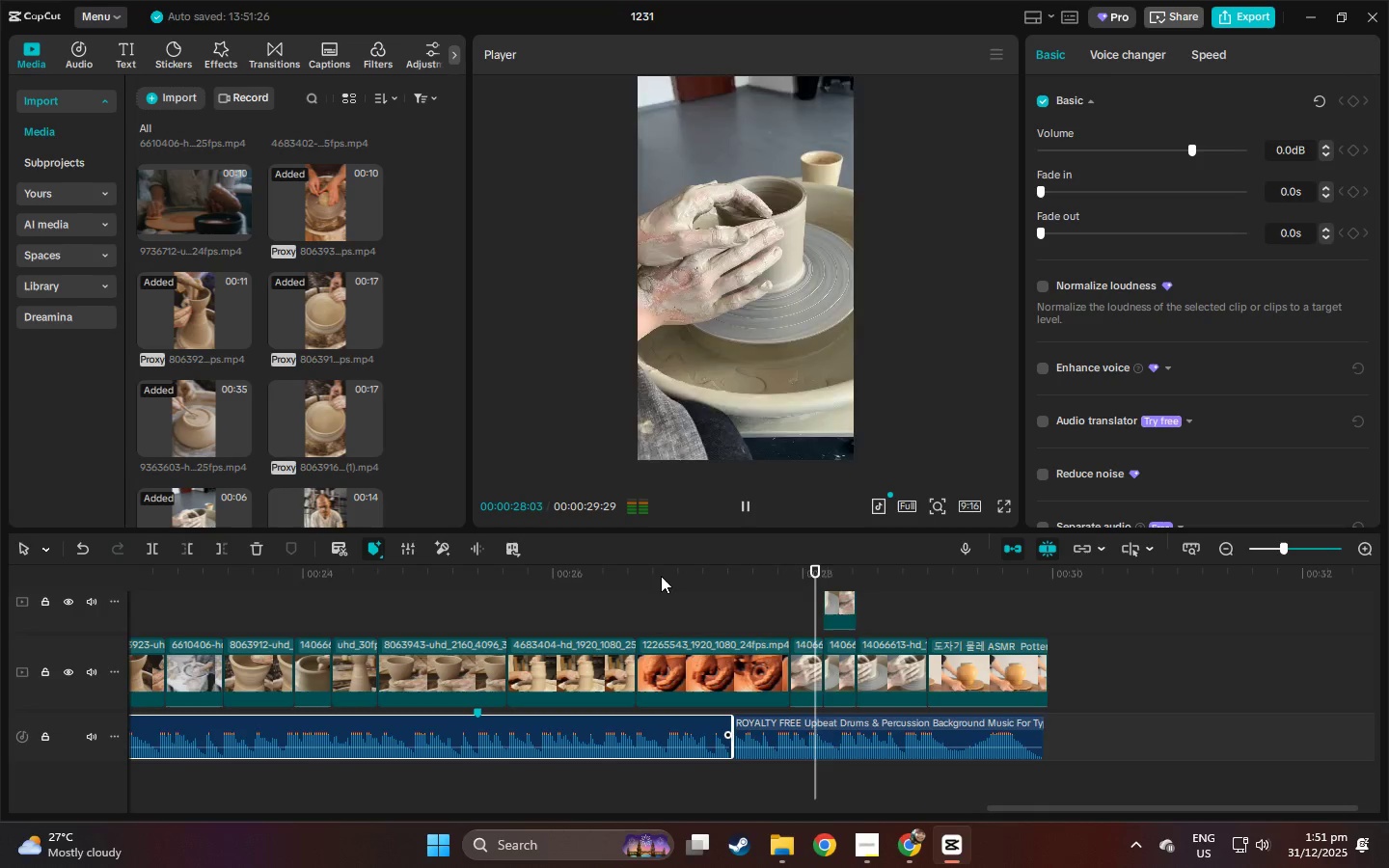 
left_click([661, 576])
 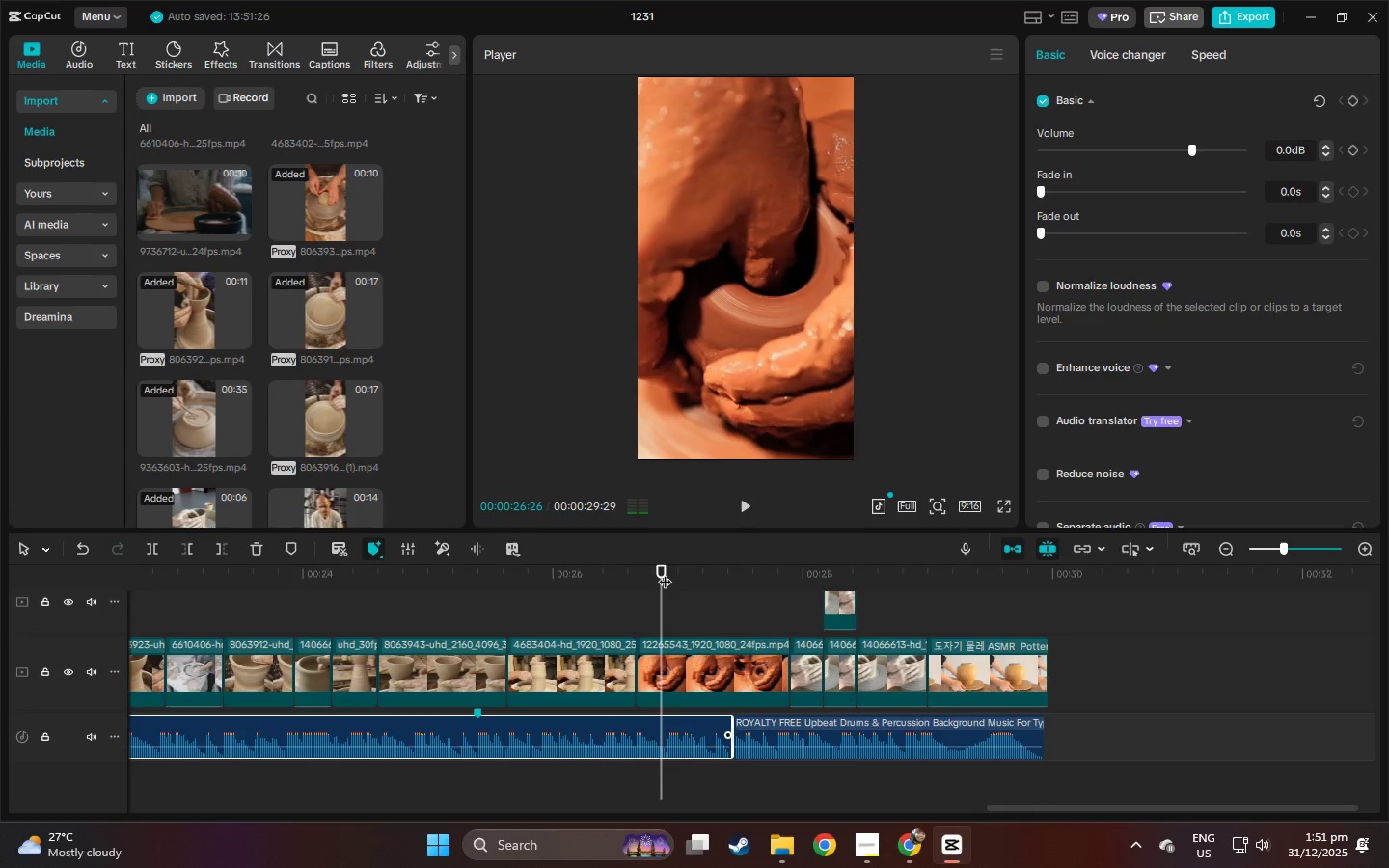 
left_click_drag(start_coordinate=[655, 572], to_coordinate=[0, 574])
 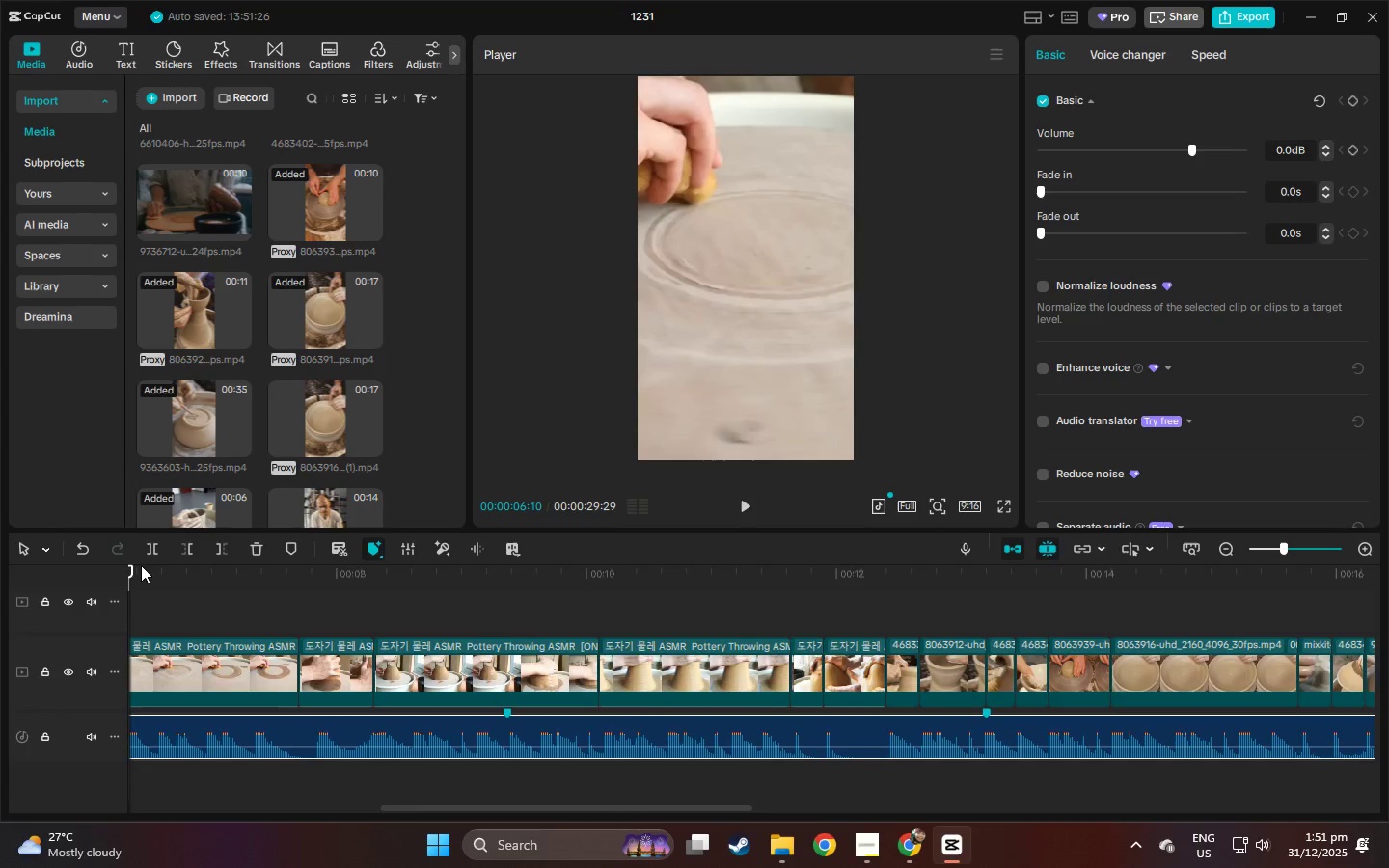 
left_click_drag(start_coordinate=[128, 564], to_coordinate=[27, 573])
 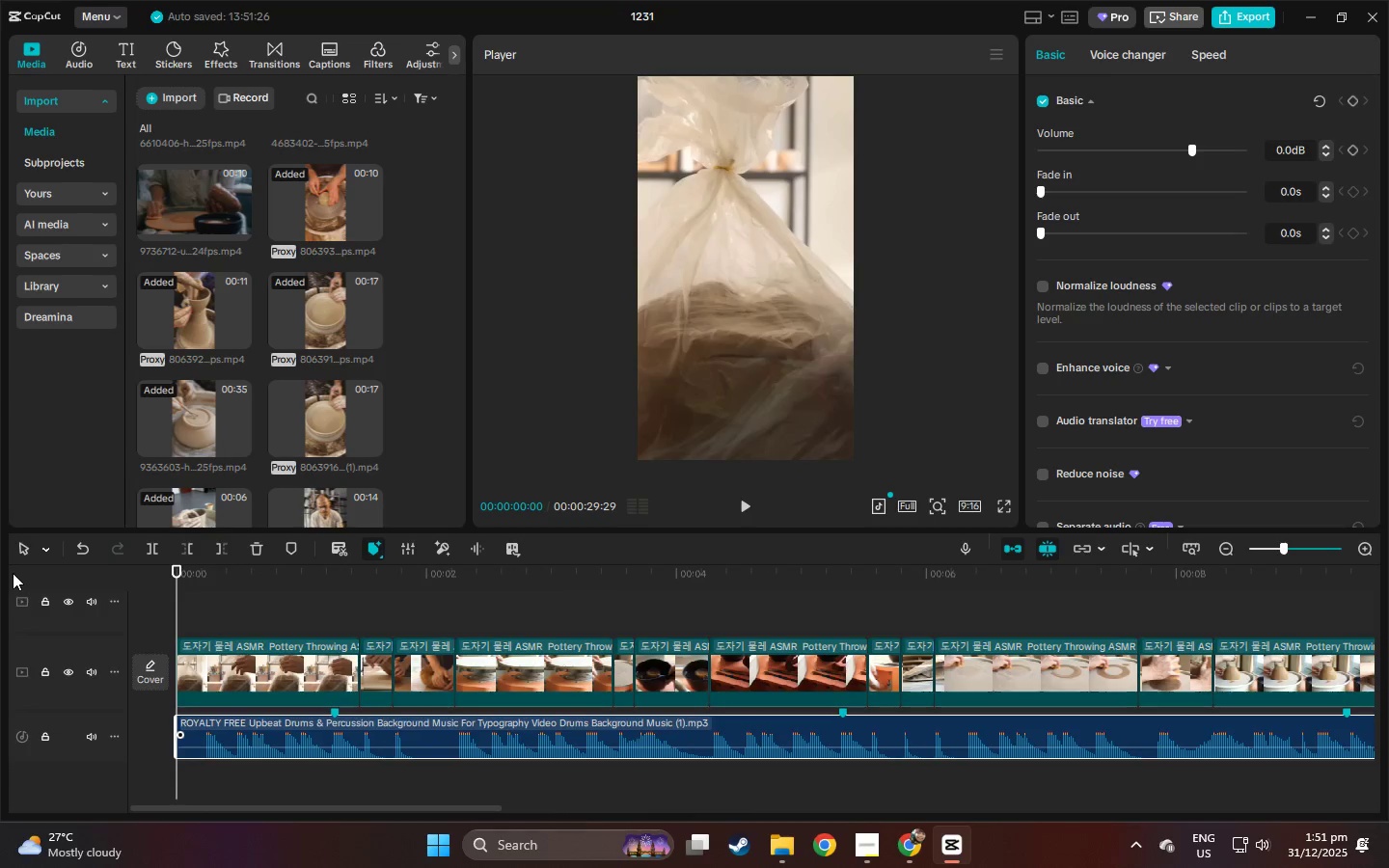 
key(Space)
 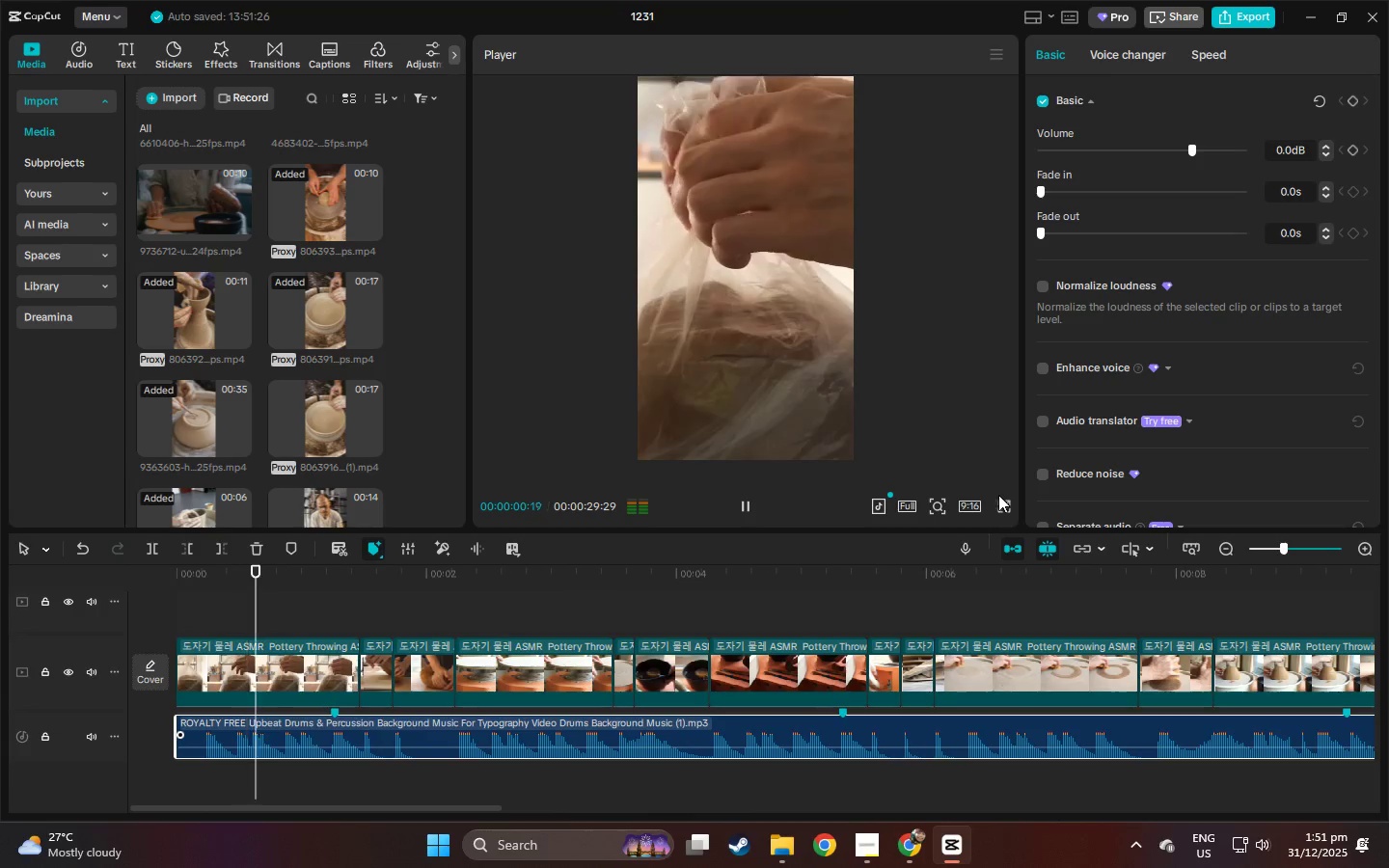 
left_click([1001, 515])
 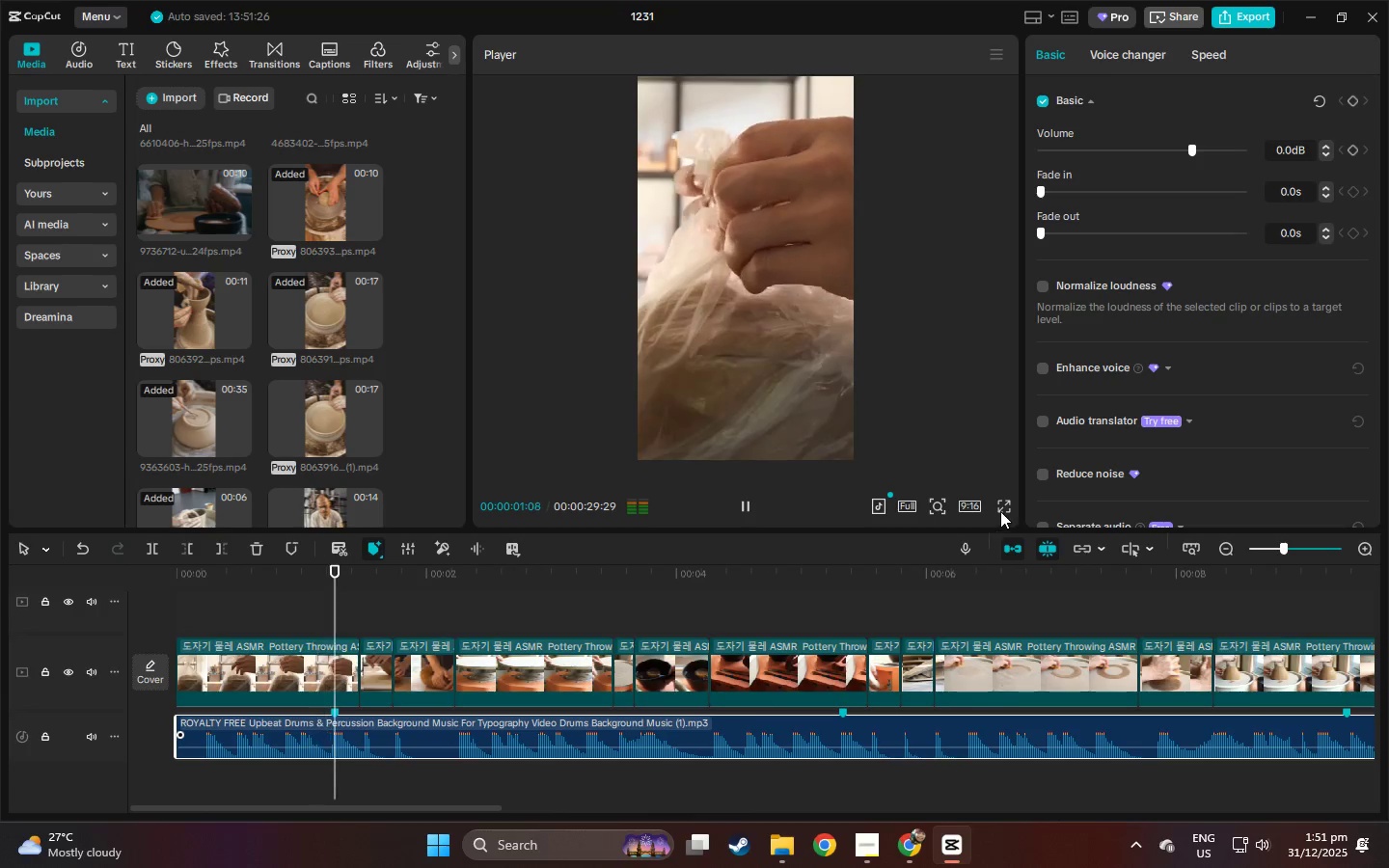 
left_click([1001, 510])
 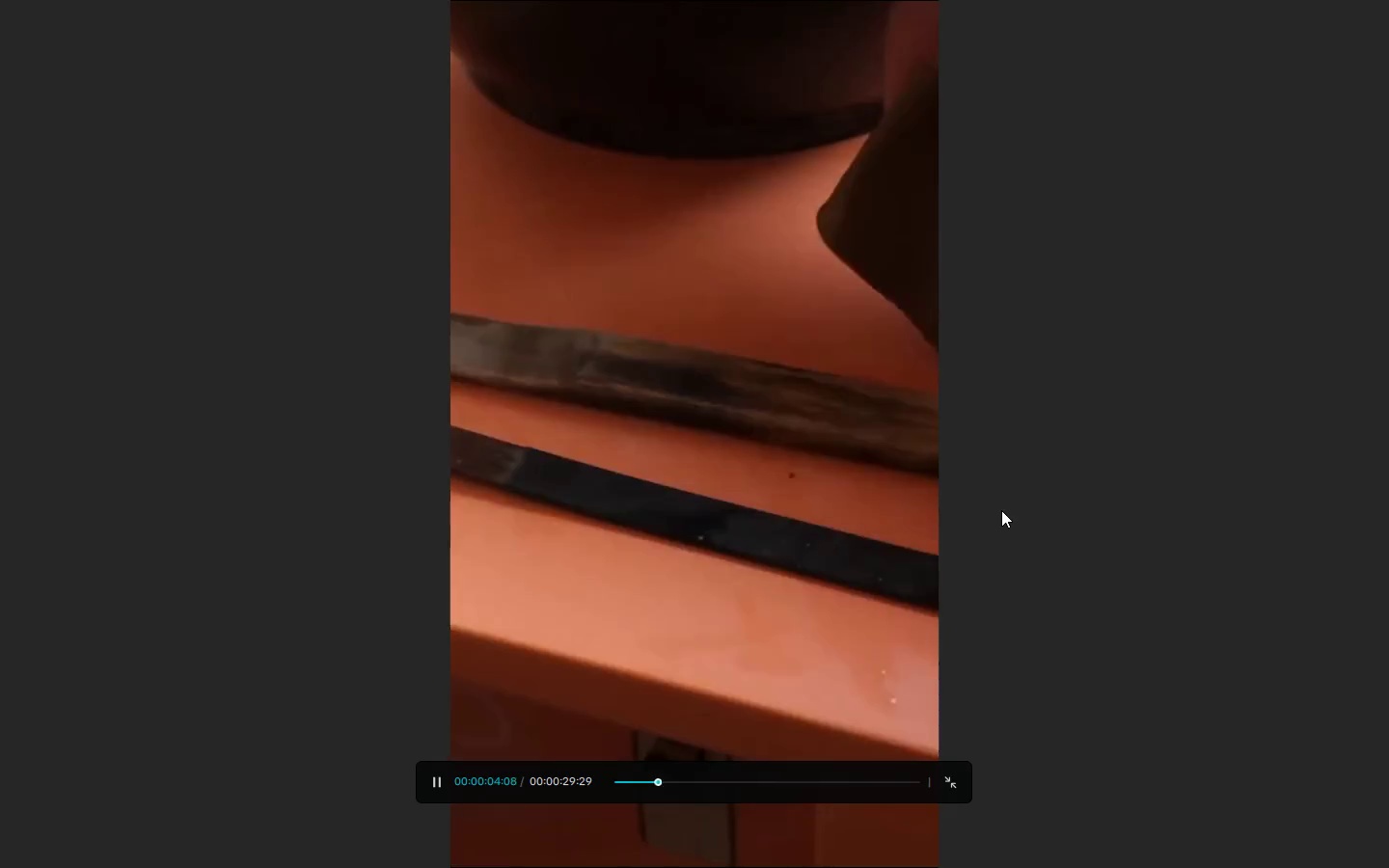 
key(Escape)
 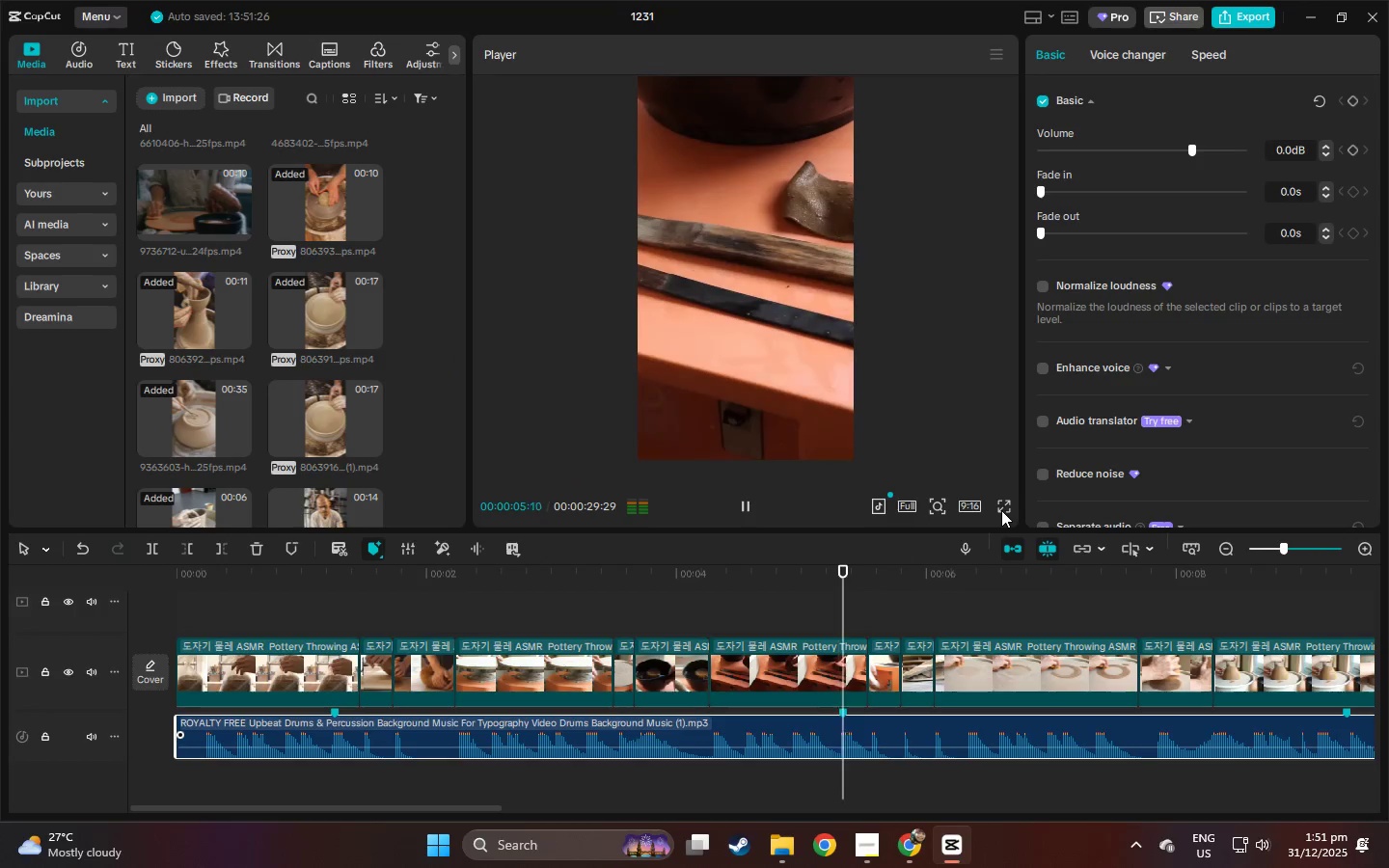 
key(Space)
 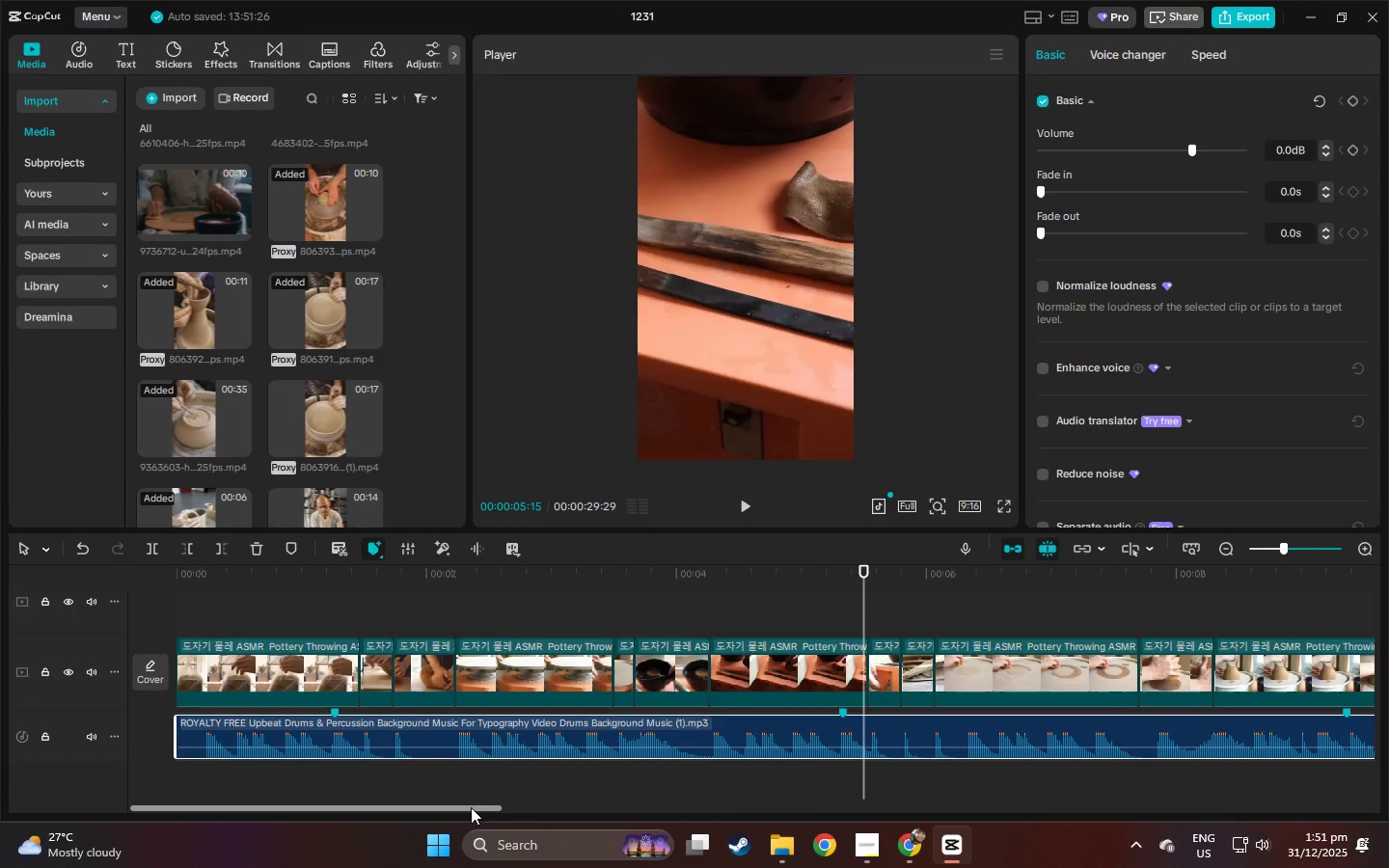 
left_click_drag(start_coordinate=[472, 808], to_coordinate=[1315, 844])
 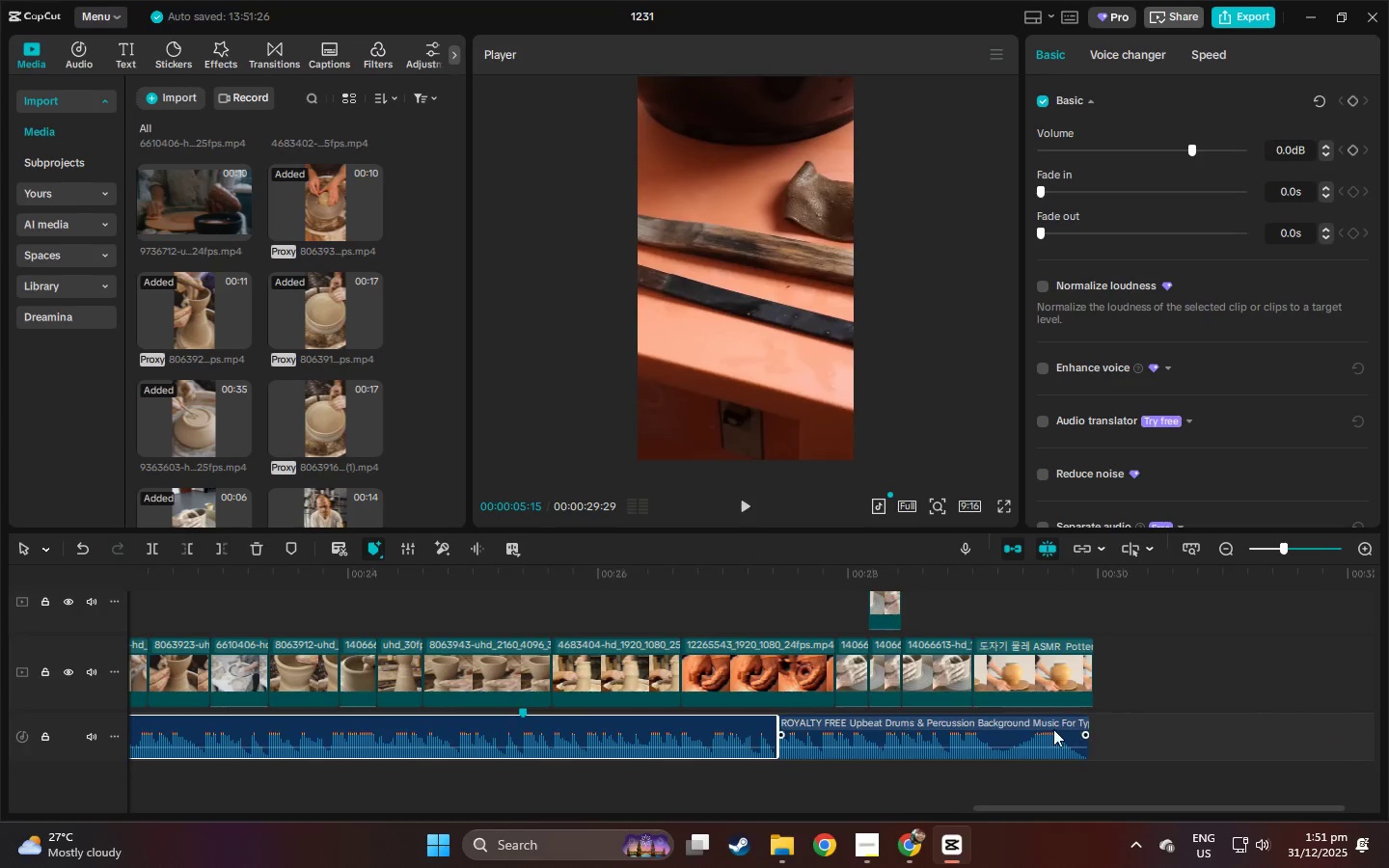 
left_click([1052, 729])
 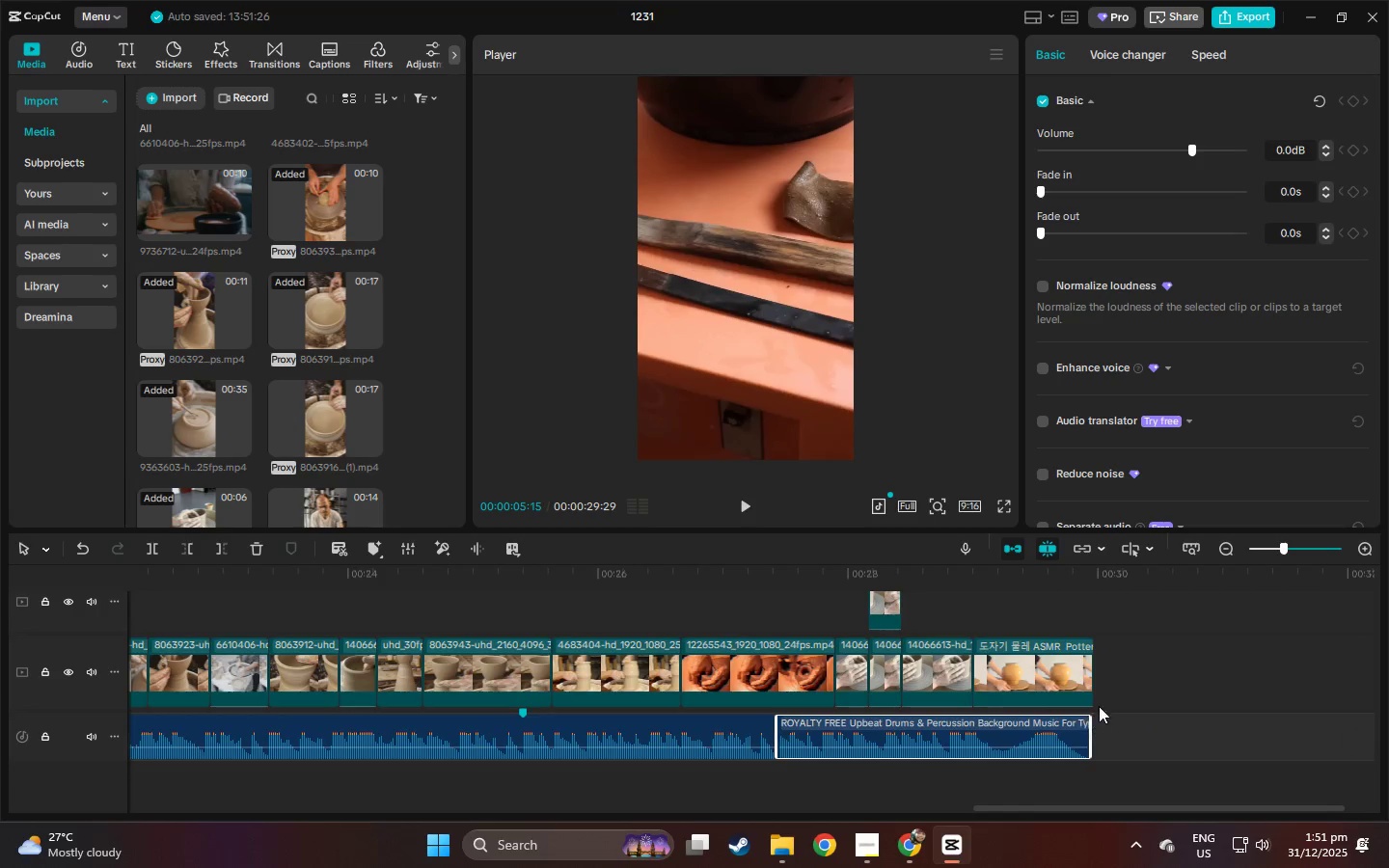 
left_click([1075, 652])
 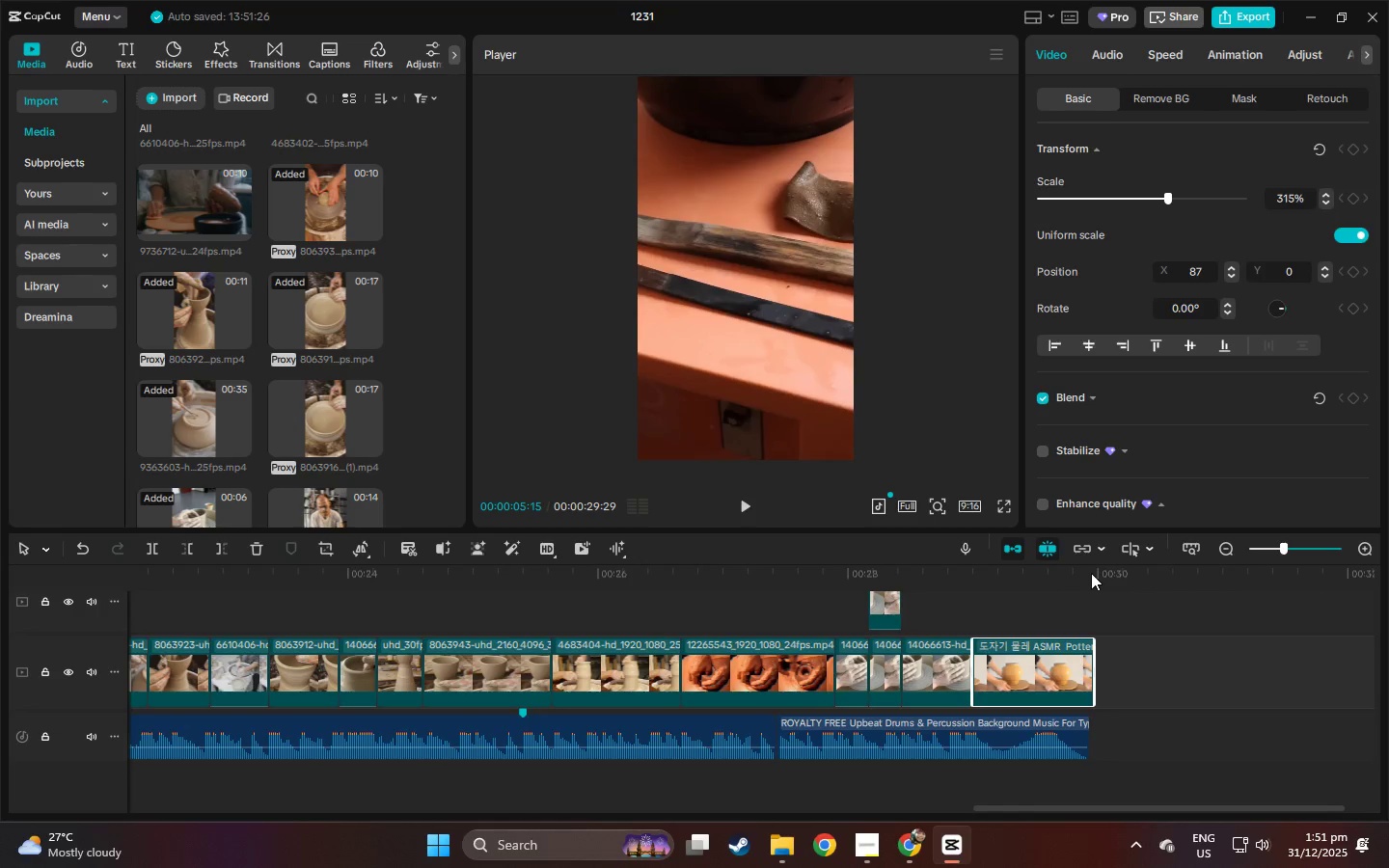 
left_click_drag(start_coordinate=[1098, 572], to_coordinate=[1103, 572])
 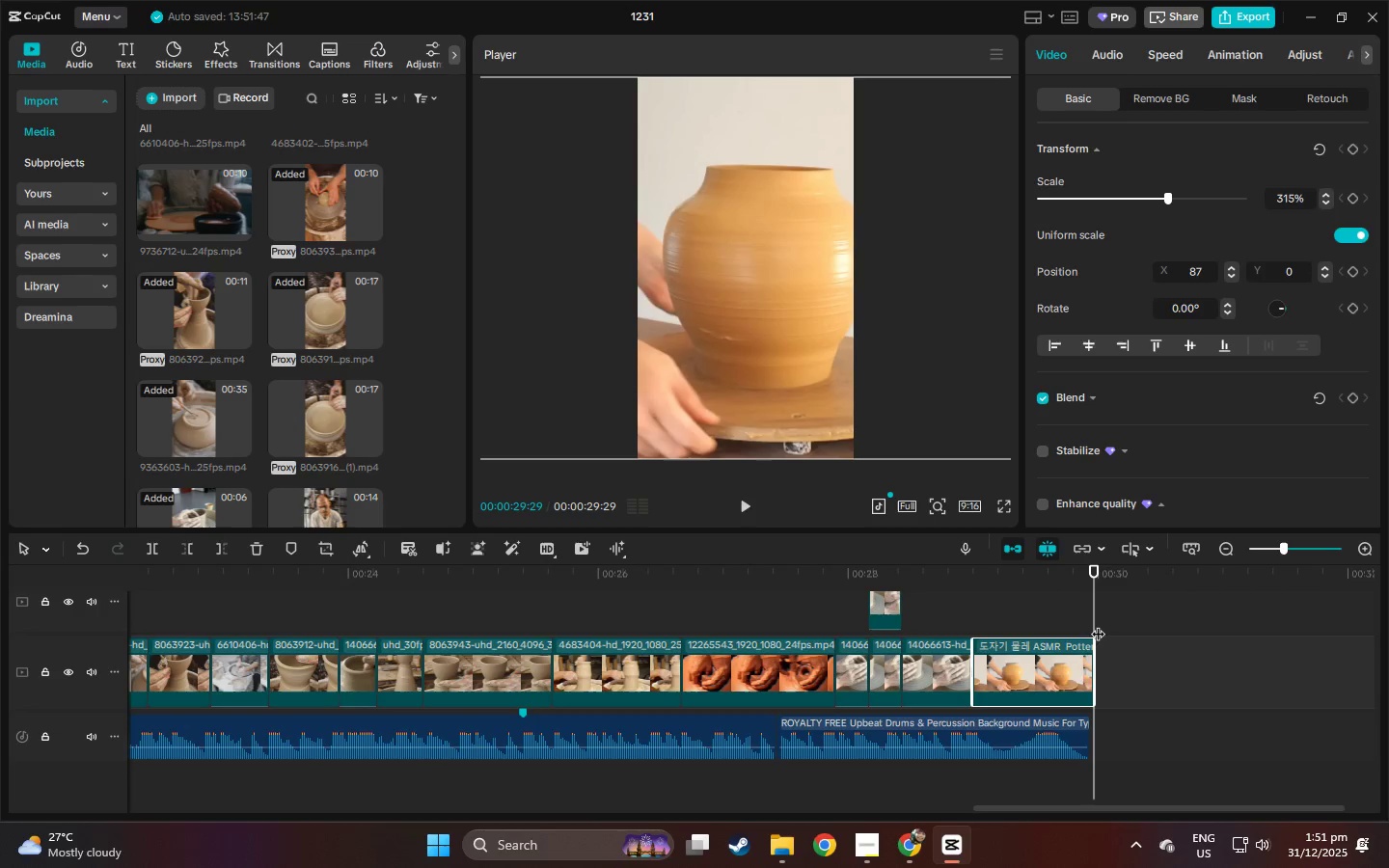 
wait(5.11)
 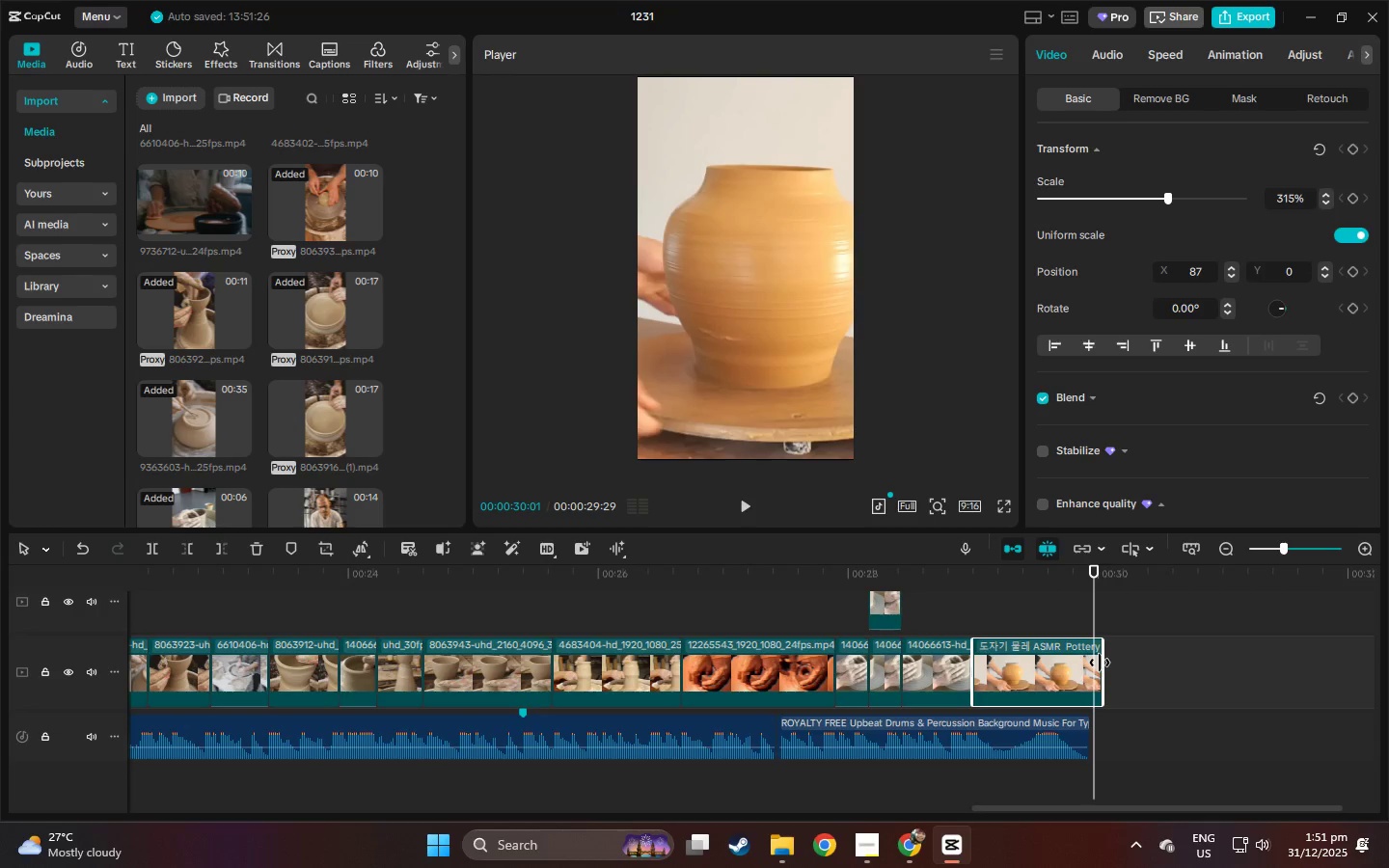 
key(ArrowRight)
 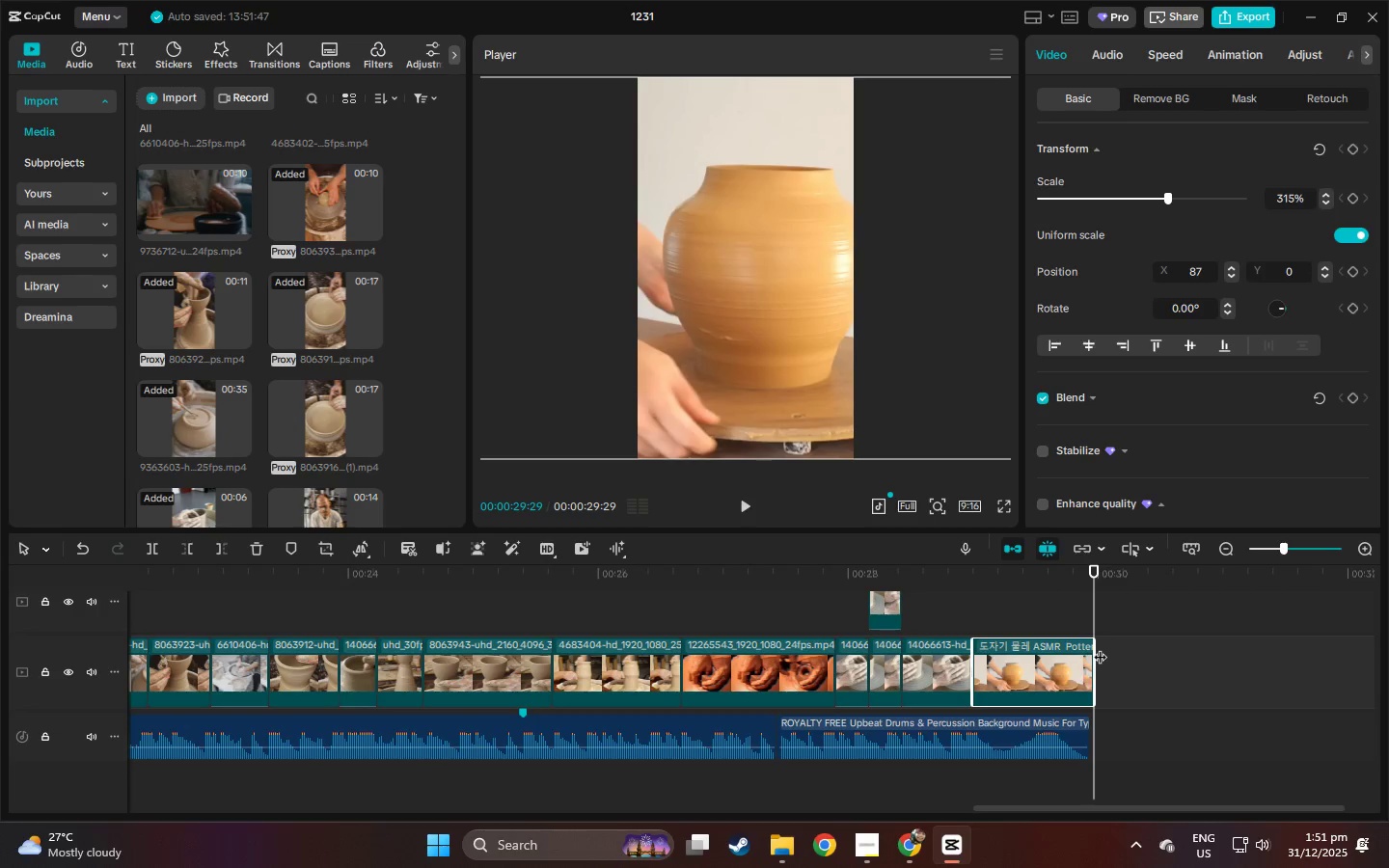 
left_click_drag(start_coordinate=[1097, 649], to_coordinate=[1103, 649])
 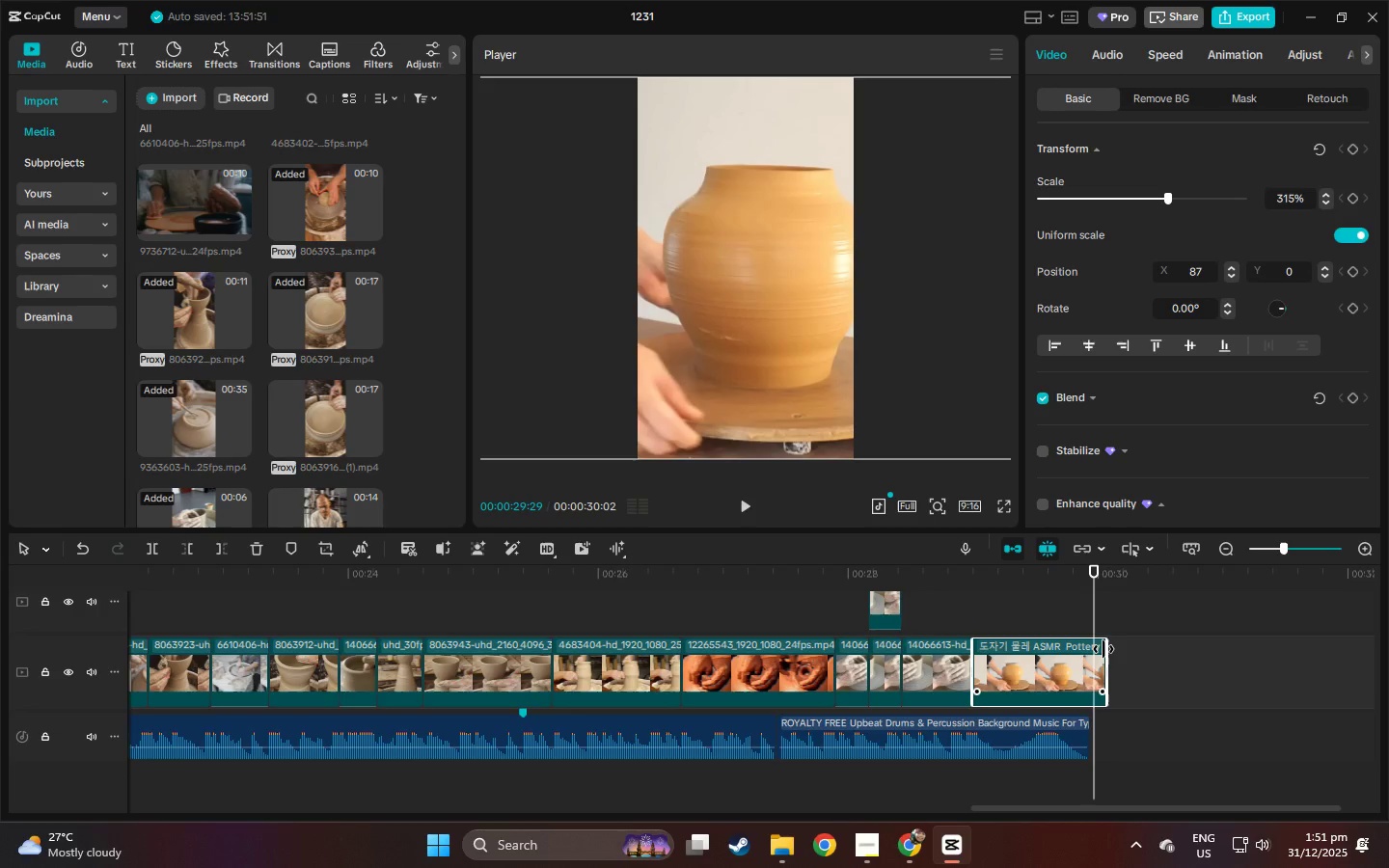 
key(ArrowRight)
 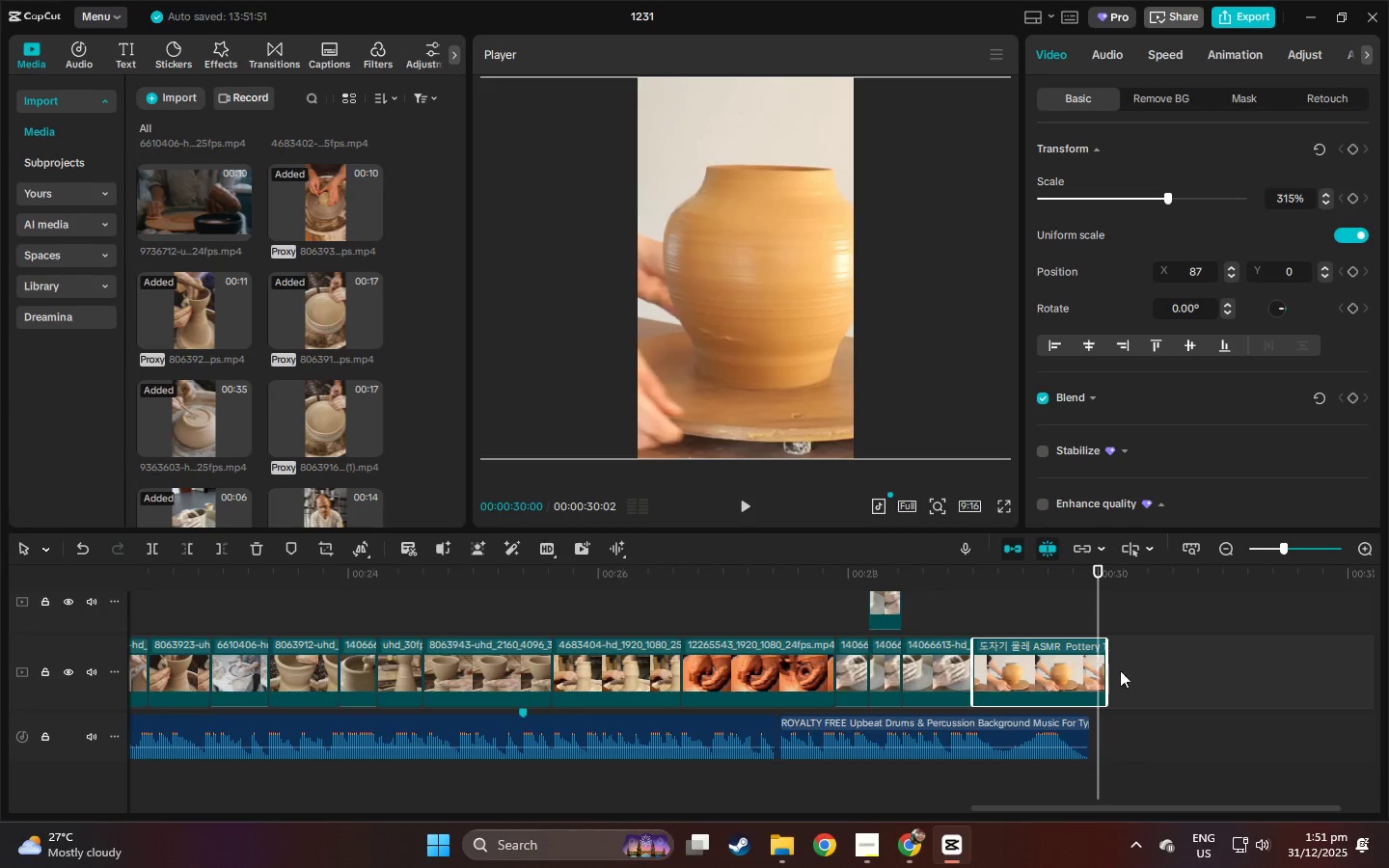 
key(Control+B)
 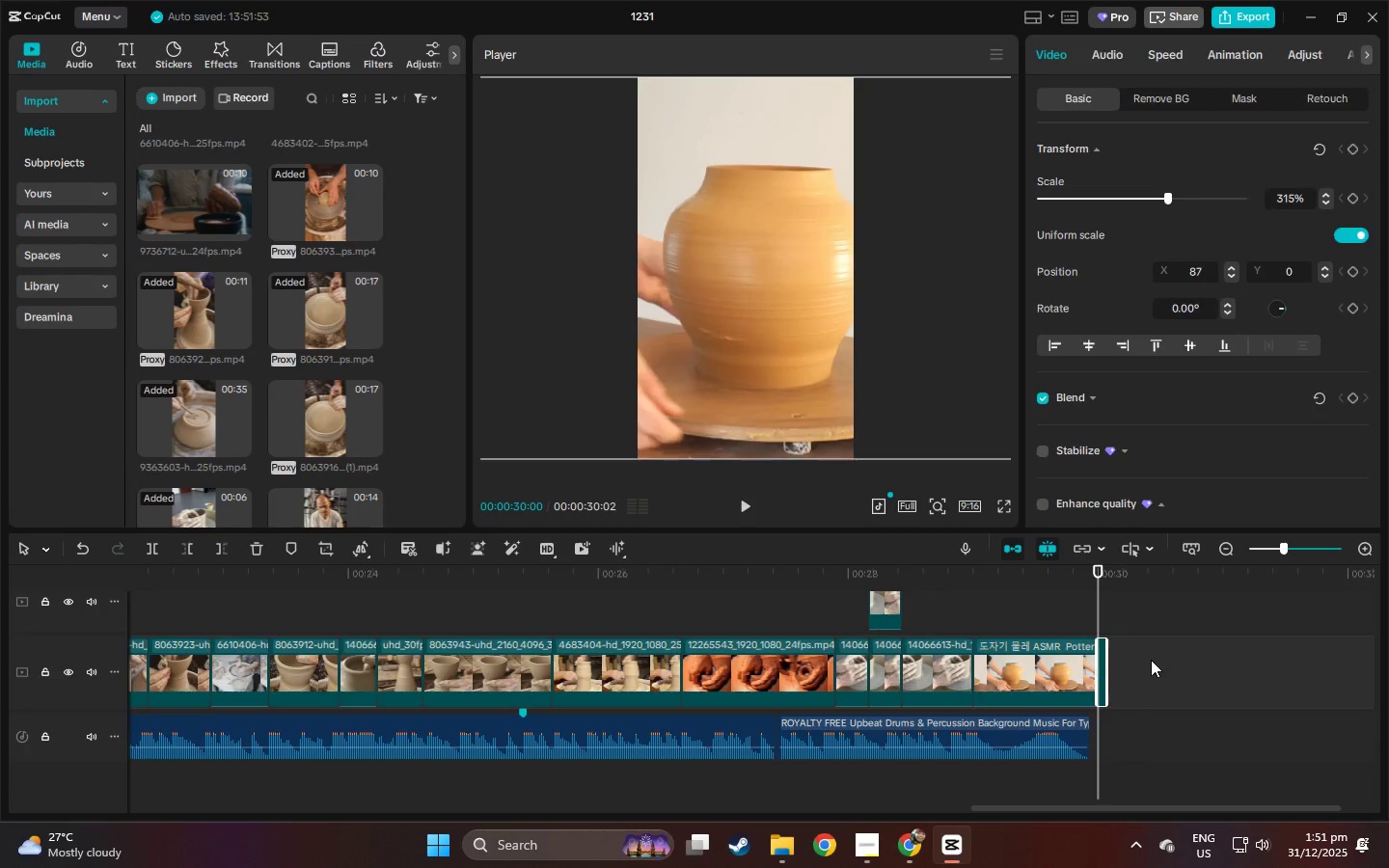 
left_click_drag(start_coordinate=[1152, 660], to_coordinate=[1099, 664])
 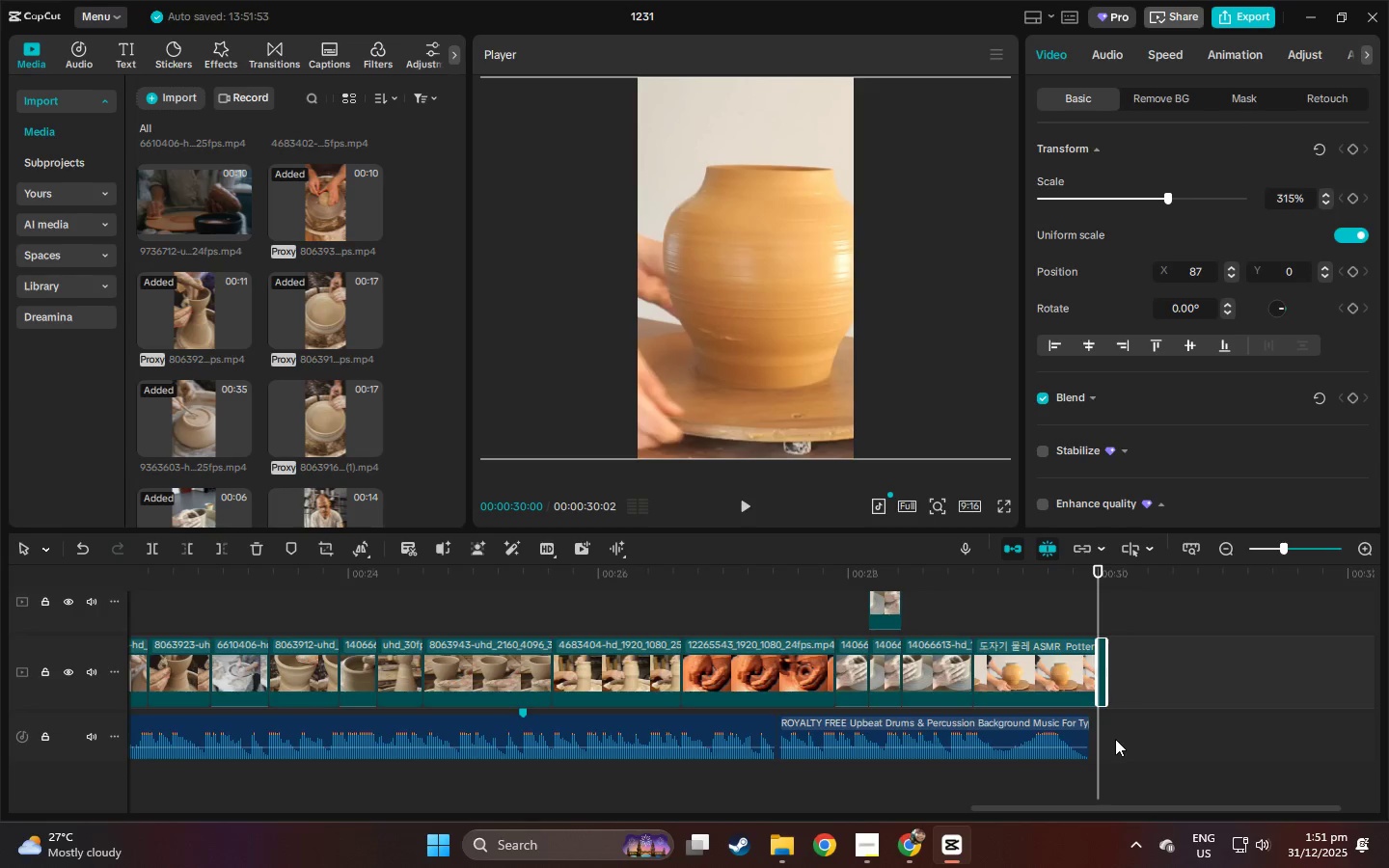 
key(Delete)
 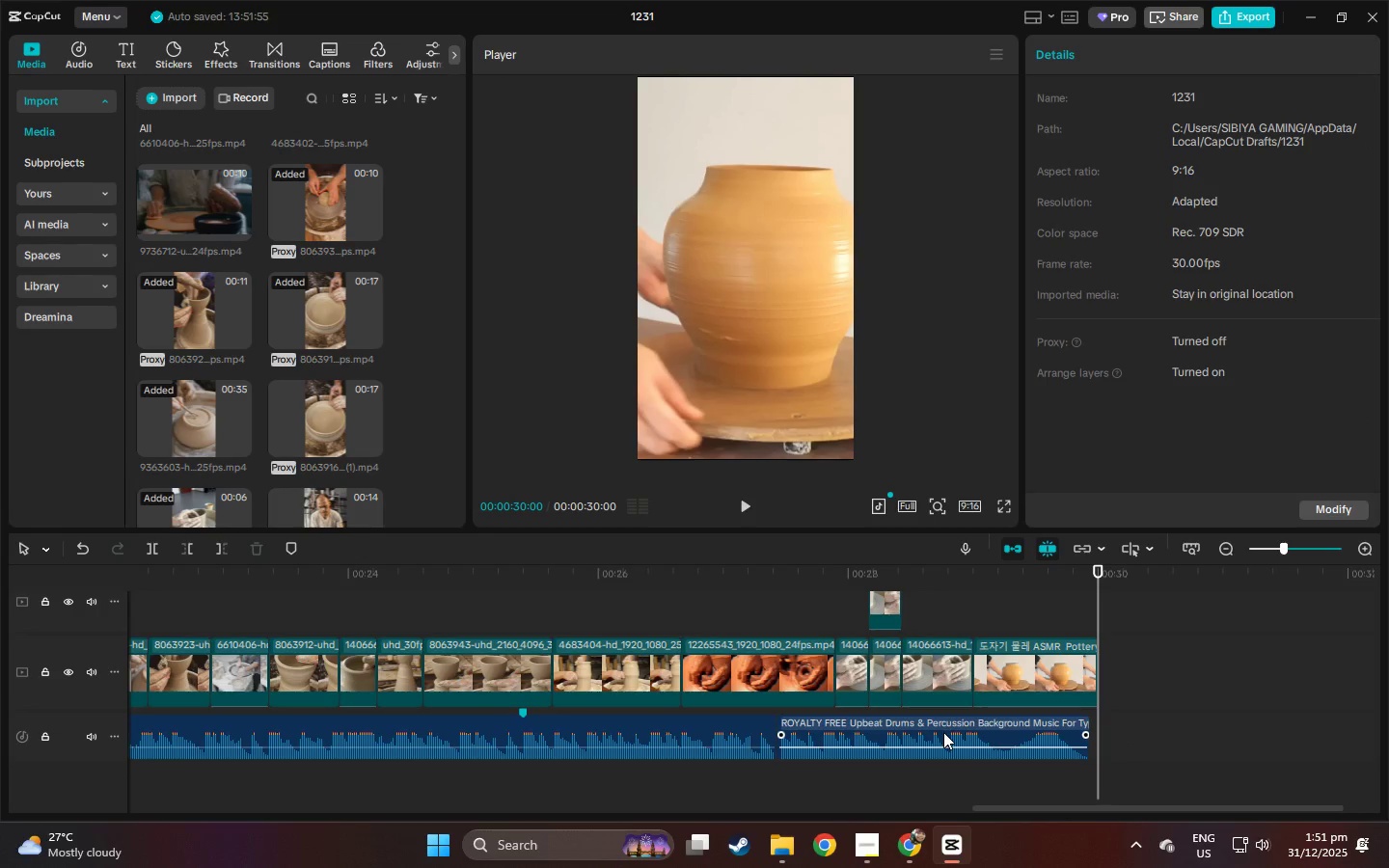 
left_click_drag(start_coordinate=[943, 732], to_coordinate=[953, 736])
 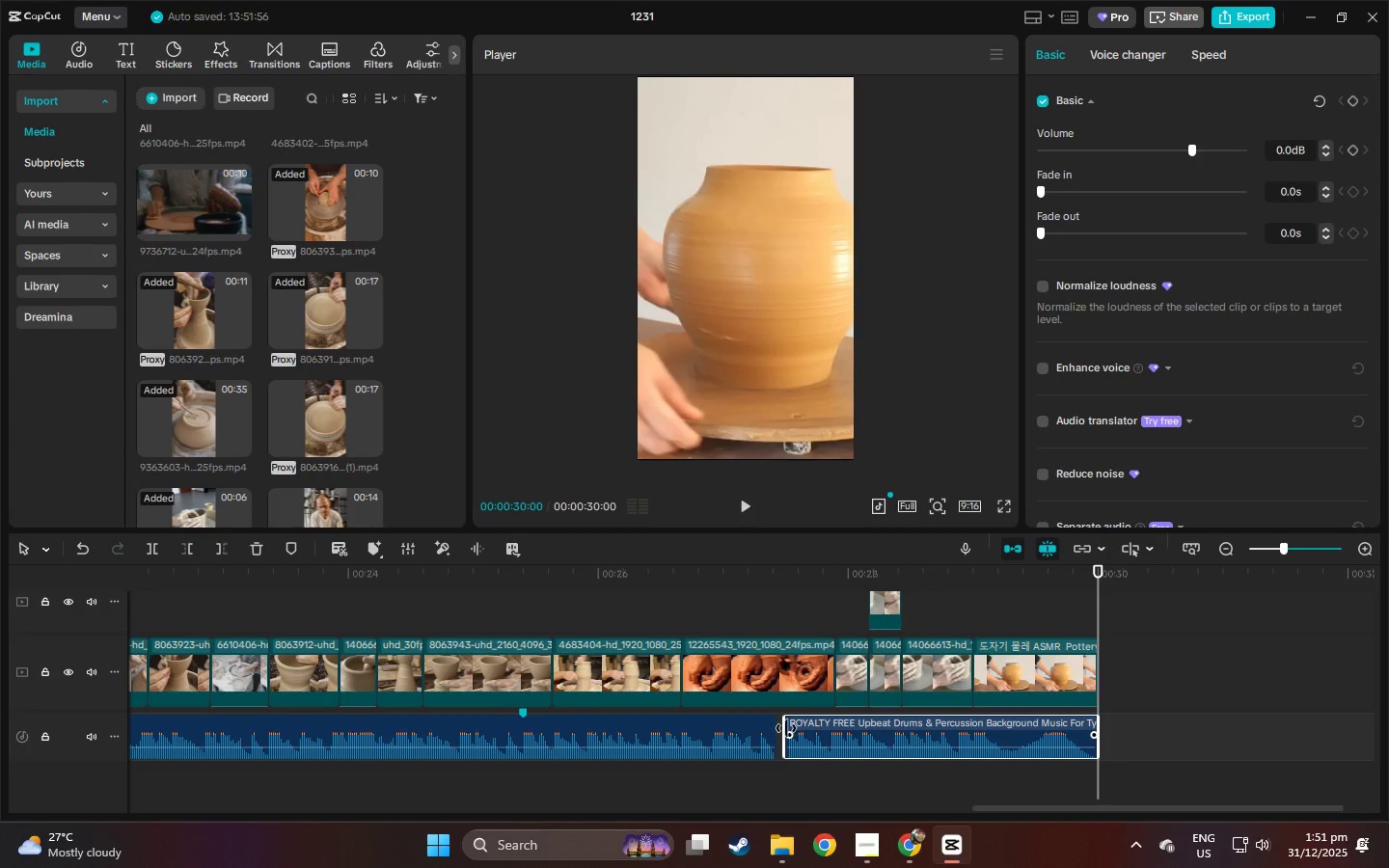 
left_click_drag(start_coordinate=[786, 728], to_coordinate=[774, 728])
 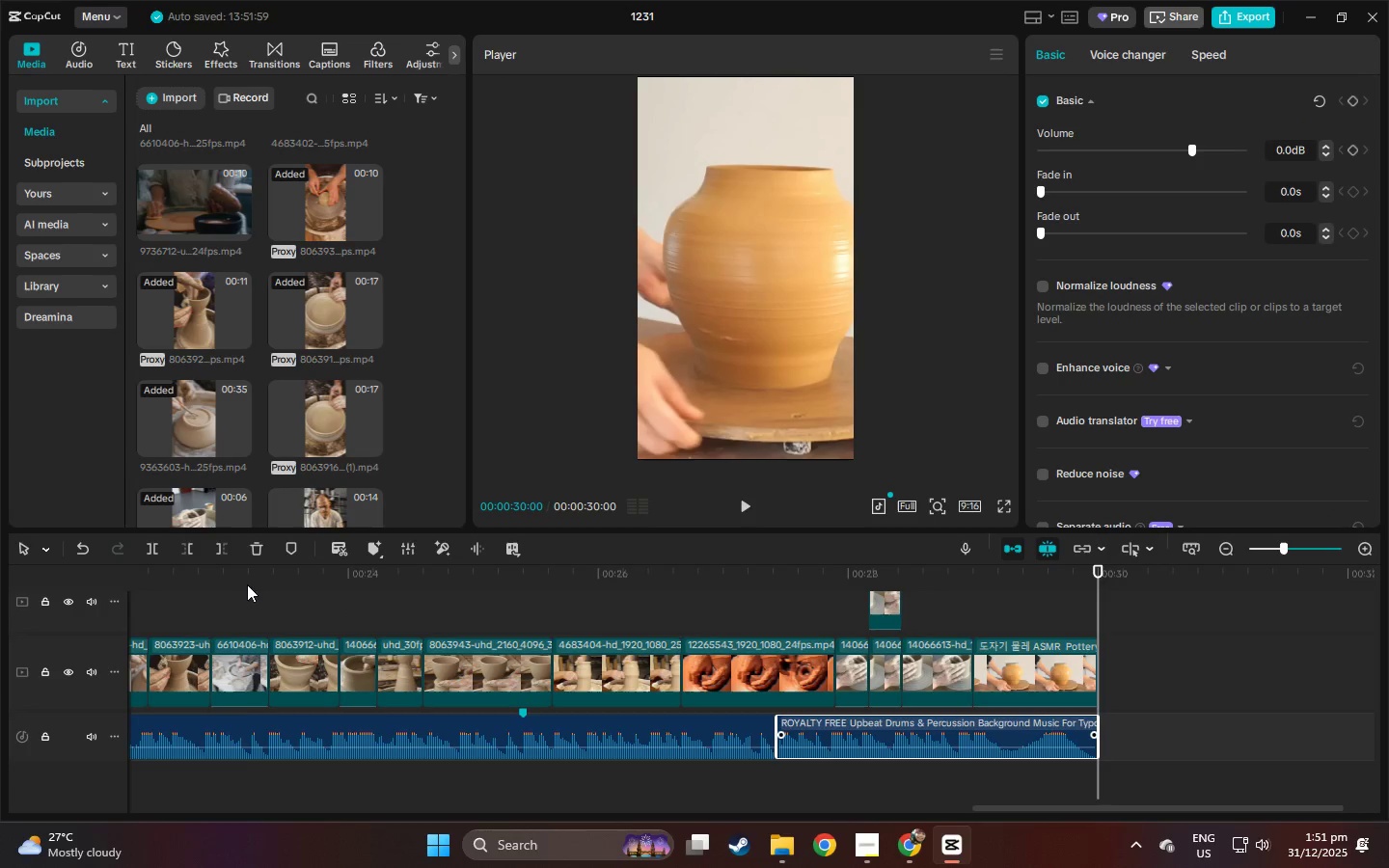 
left_click_drag(start_coordinate=[244, 582], to_coordinate=[0, 583])
 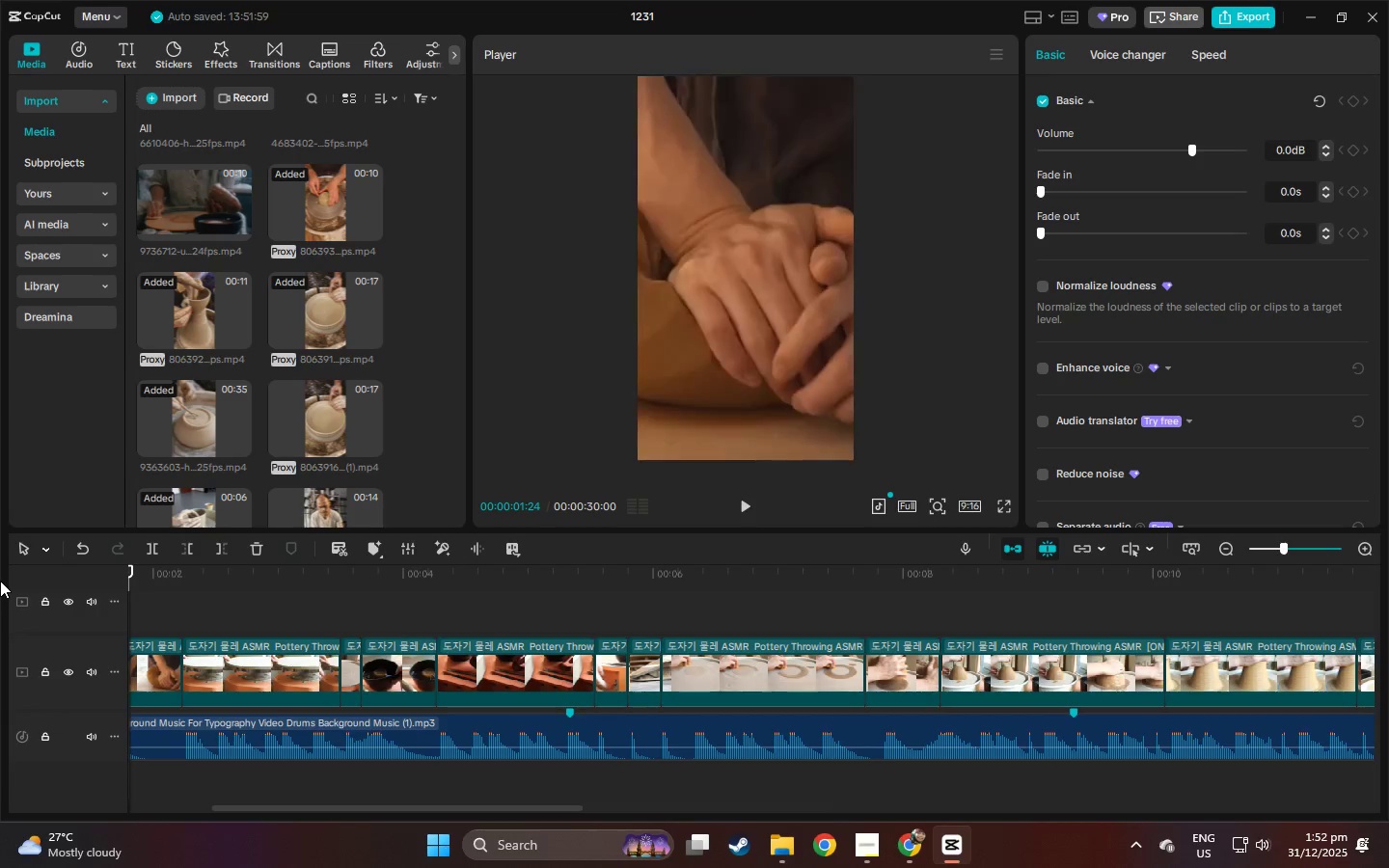 
key(Space)
 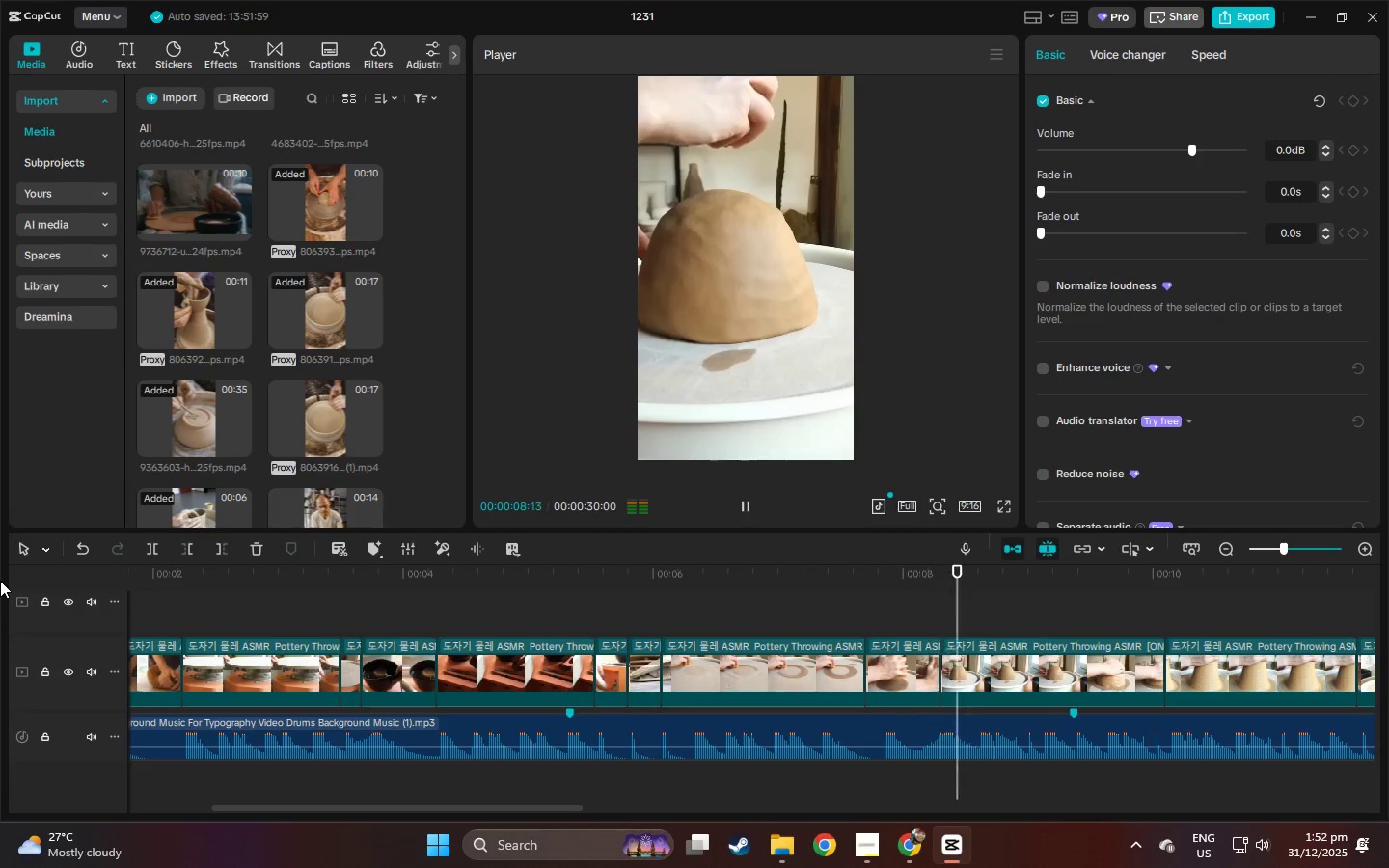 
wait(11.61)
 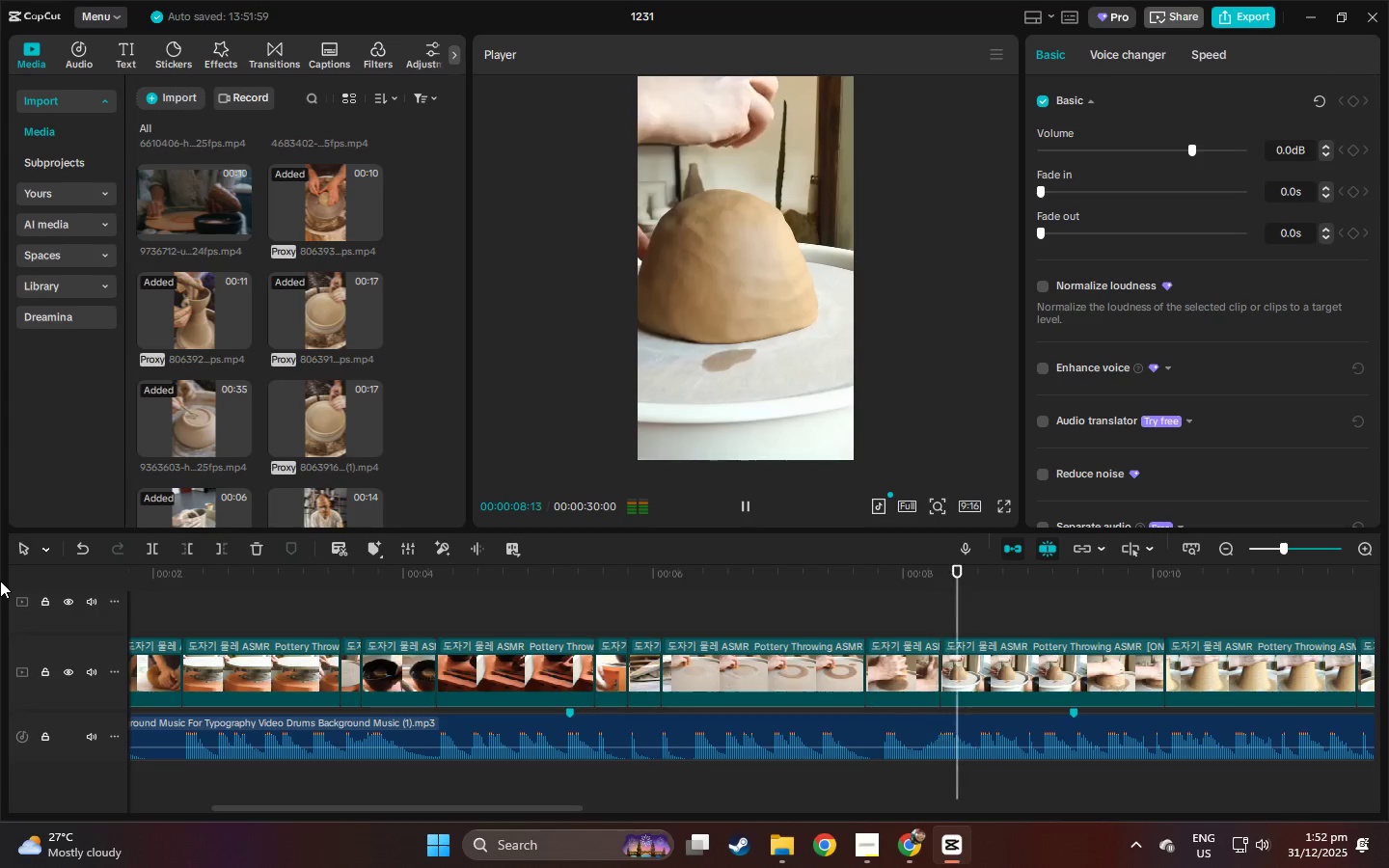 
left_click_drag(start_coordinate=[562, 806], to_coordinate=[1231, 828])
 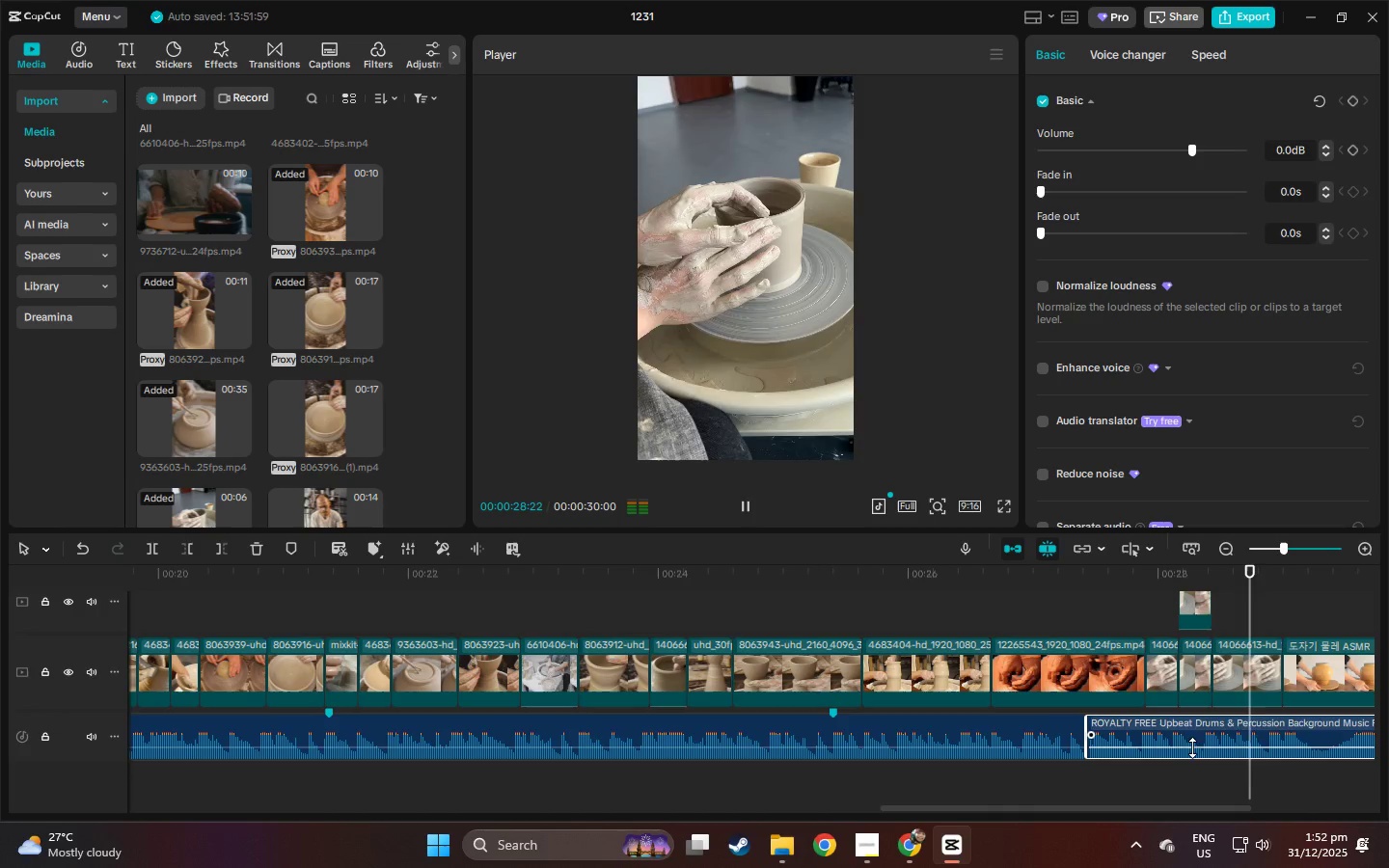 
key(Space)
 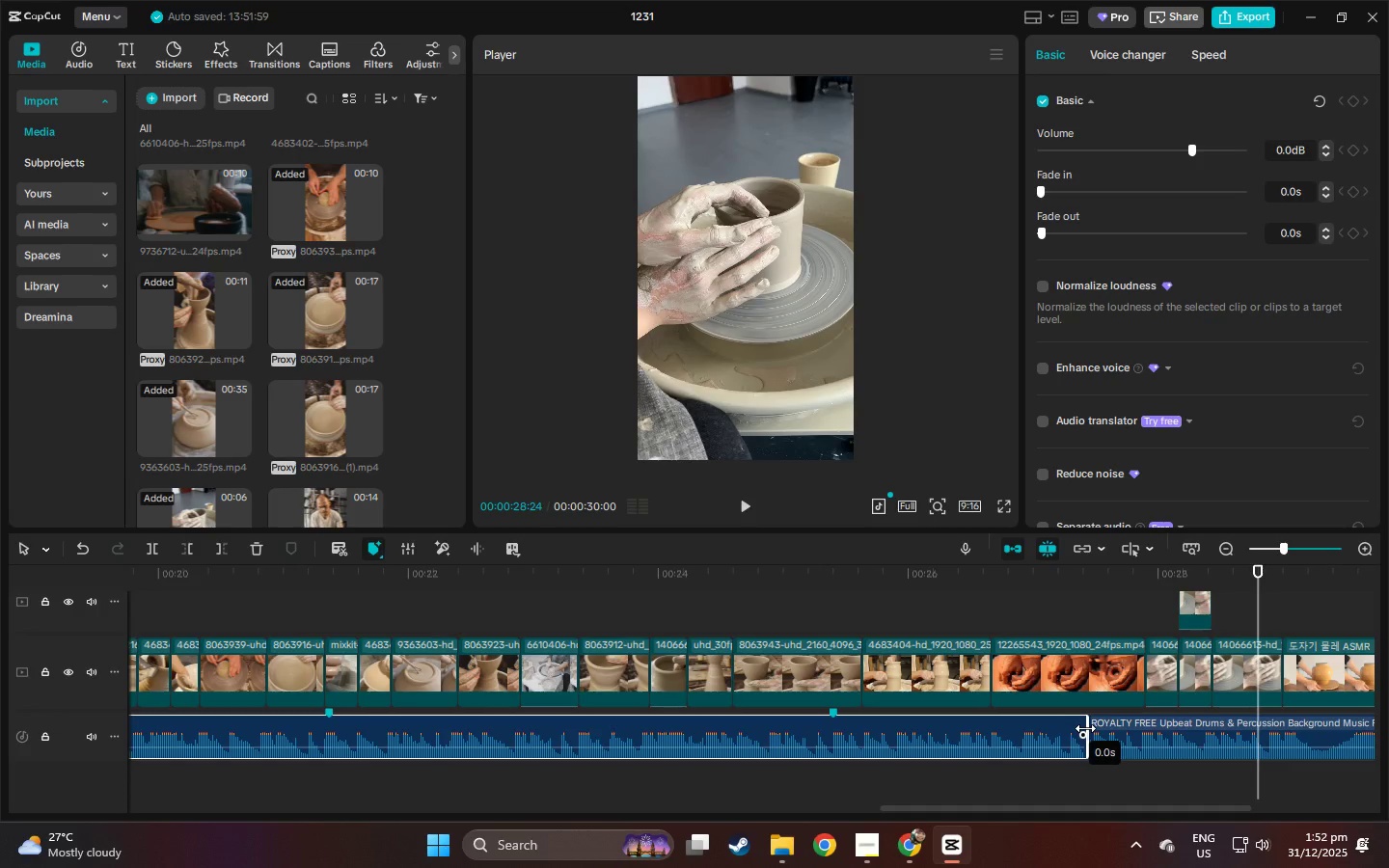 
wait(5.23)
 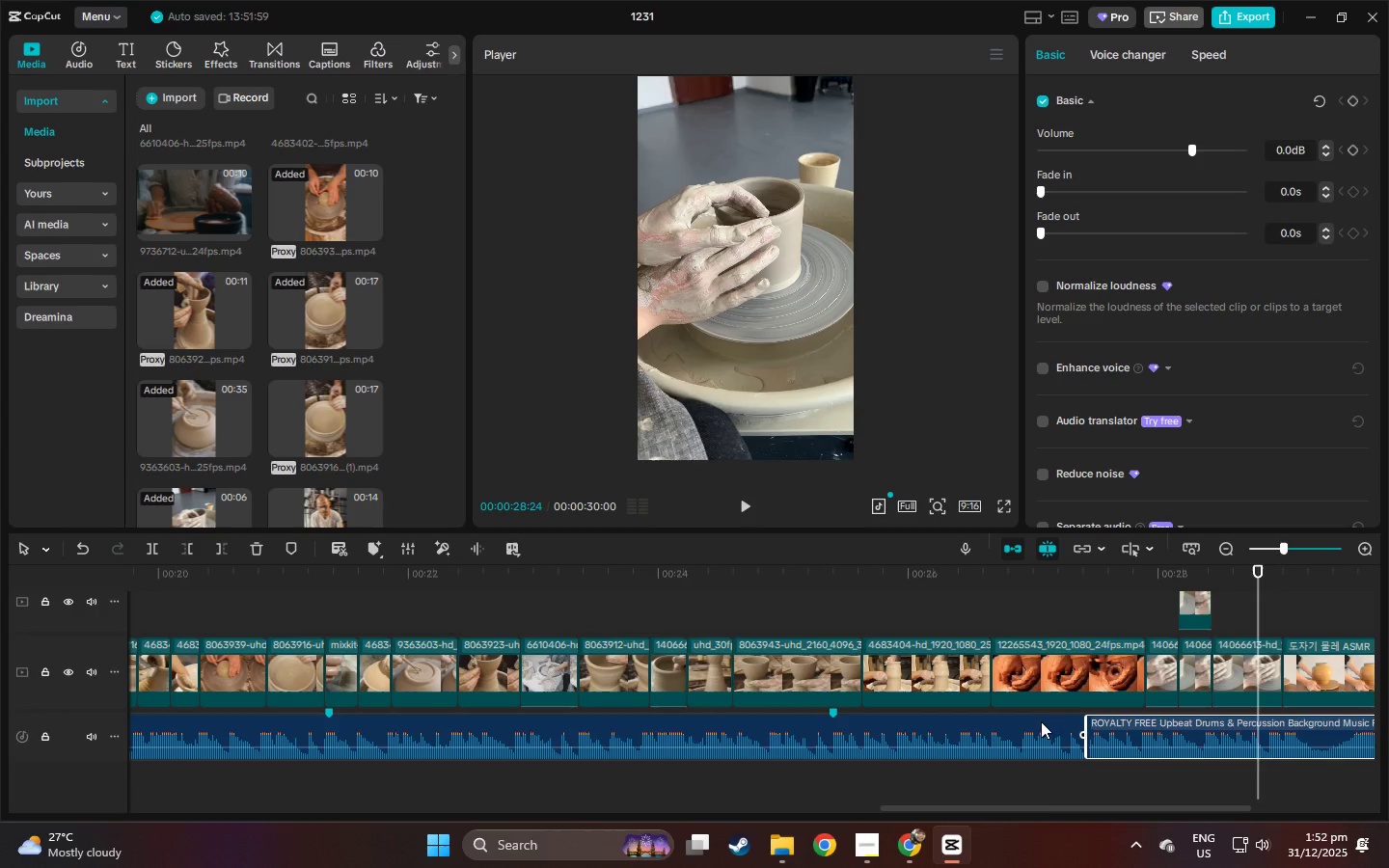 
left_click_drag(start_coordinate=[1088, 721], to_coordinate=[1034, 721])
 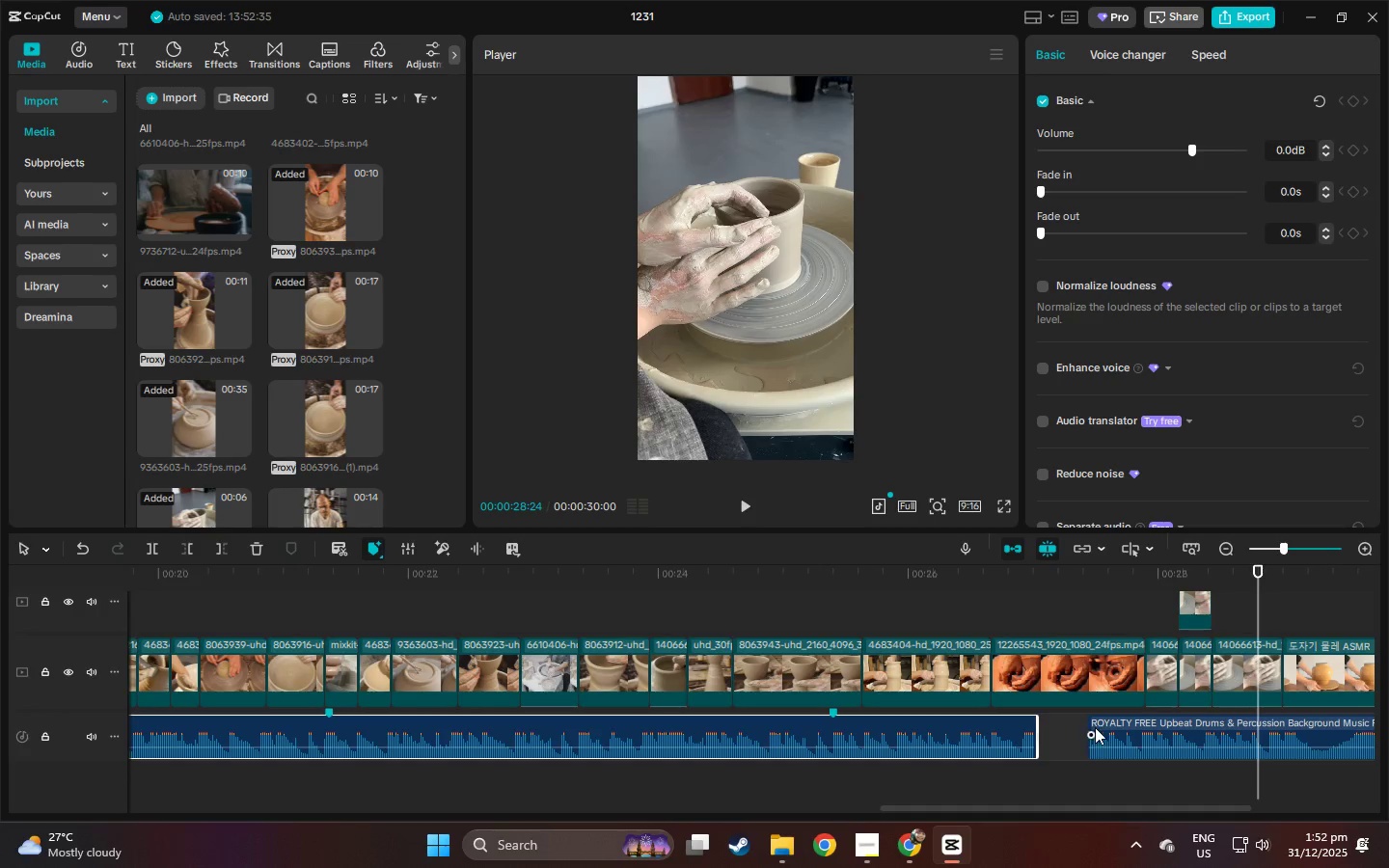 
left_click([1097, 726])
 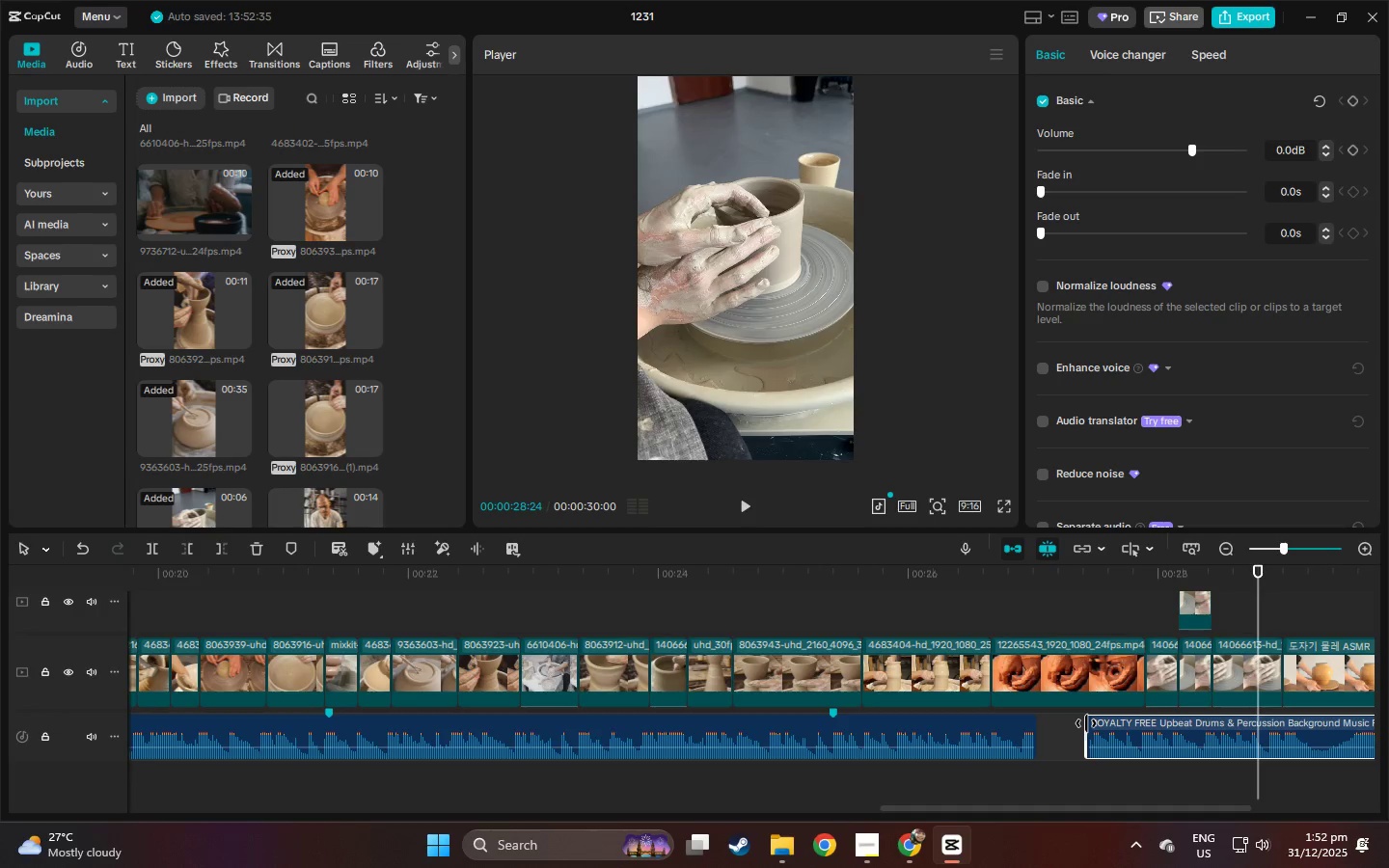 
left_click_drag(start_coordinate=[1086, 723], to_coordinate=[1032, 721])
 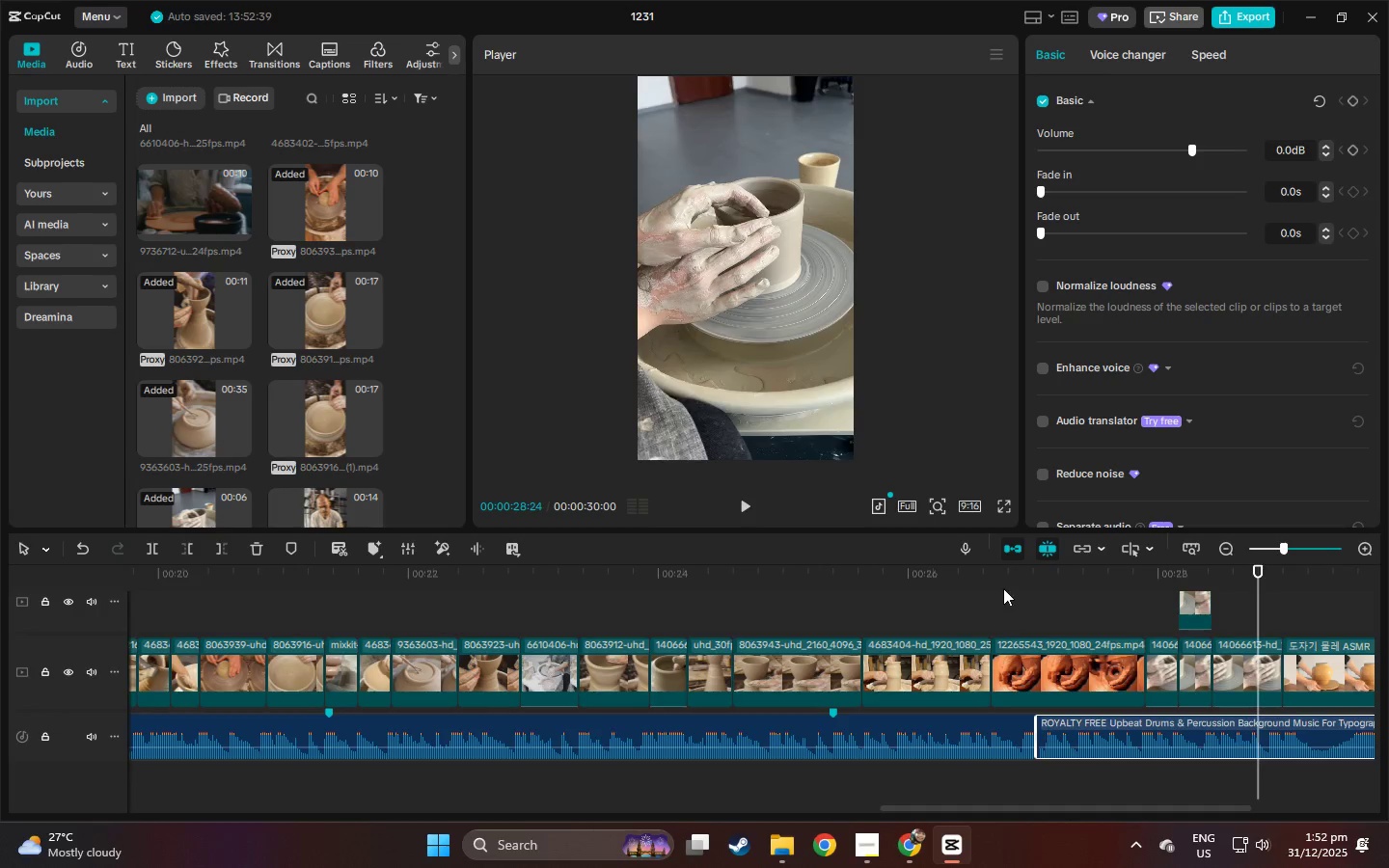 
left_click([1003, 587])
 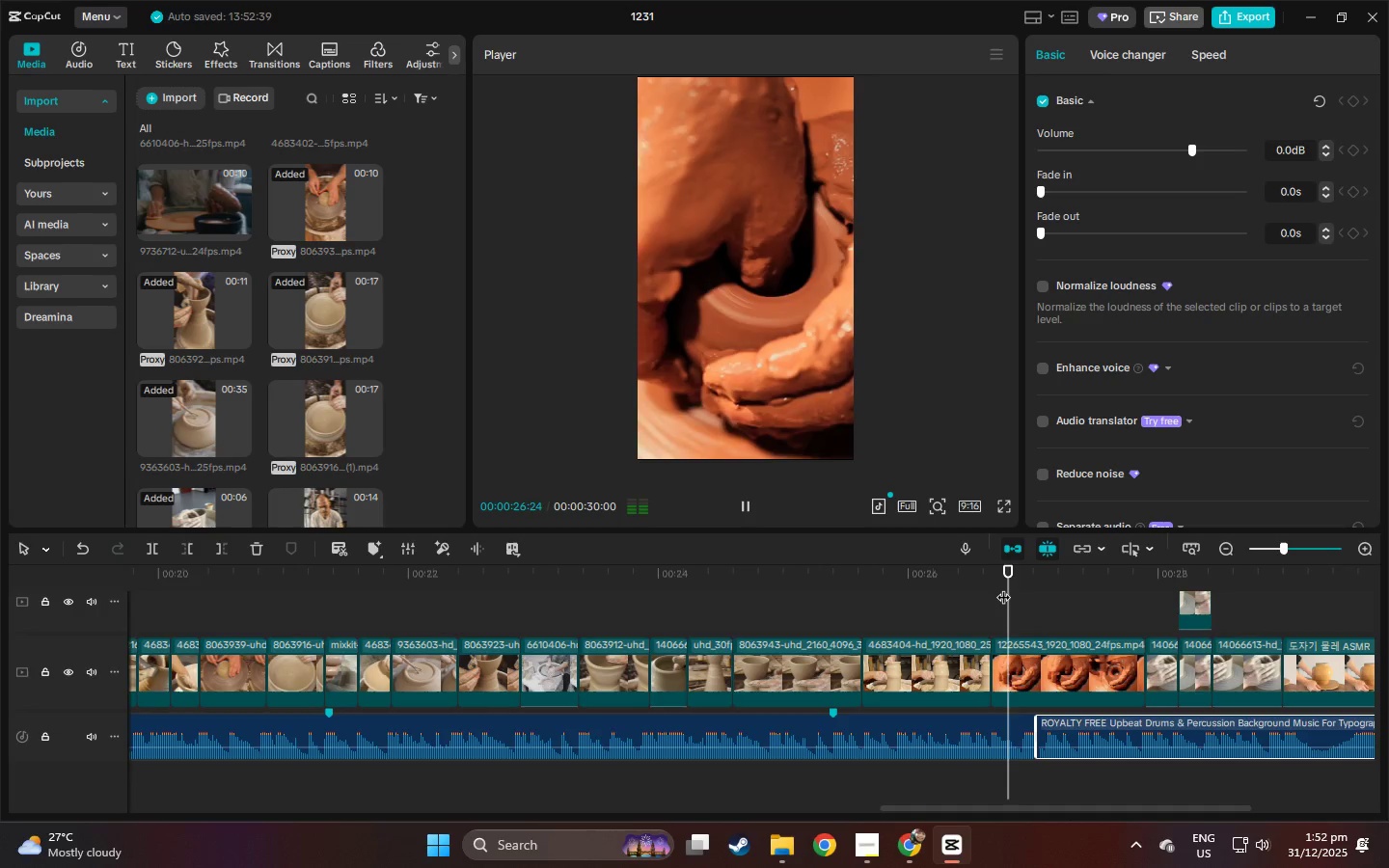 
key(Space)
 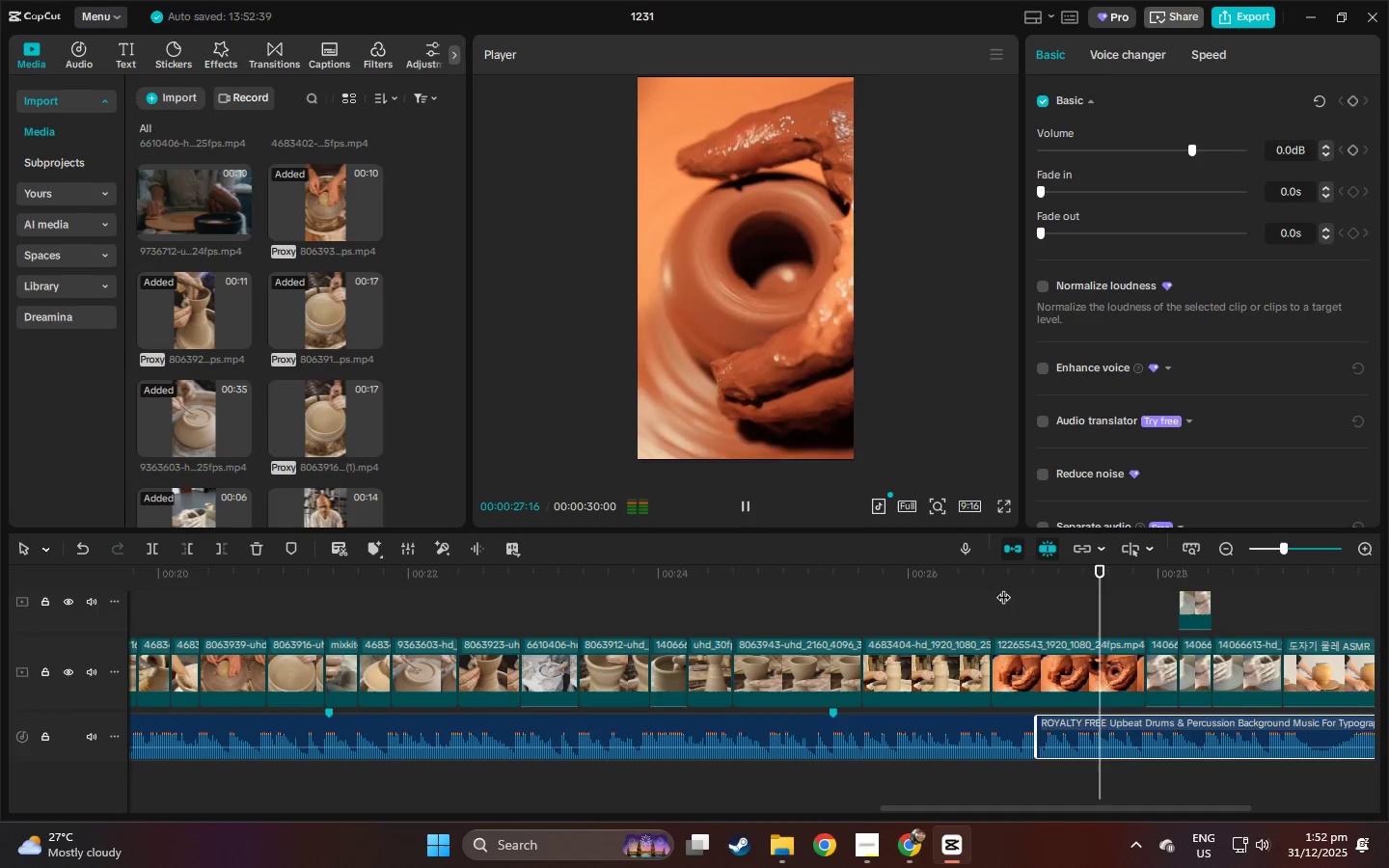 
key(Space)
 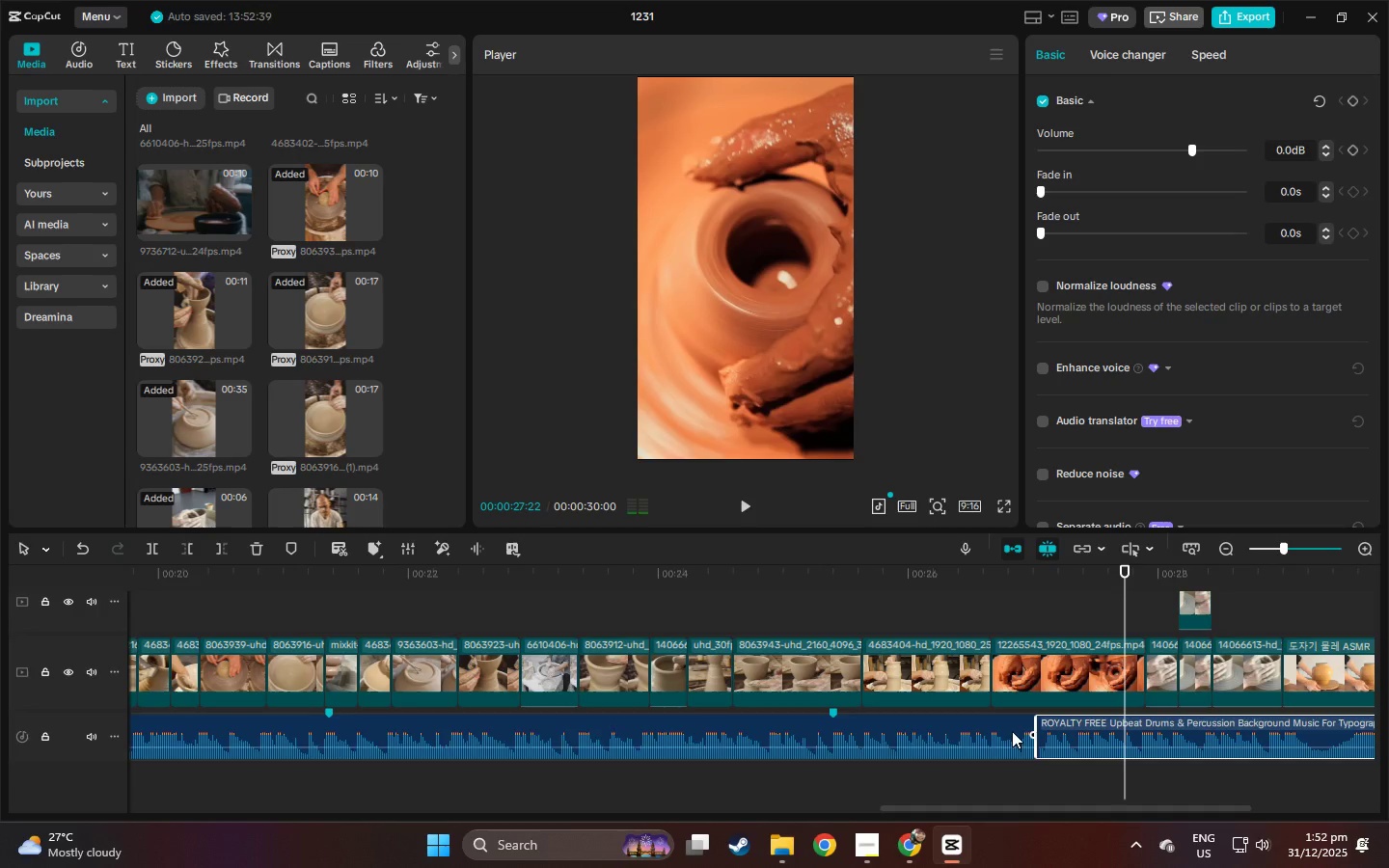 
left_click([1003, 731])
 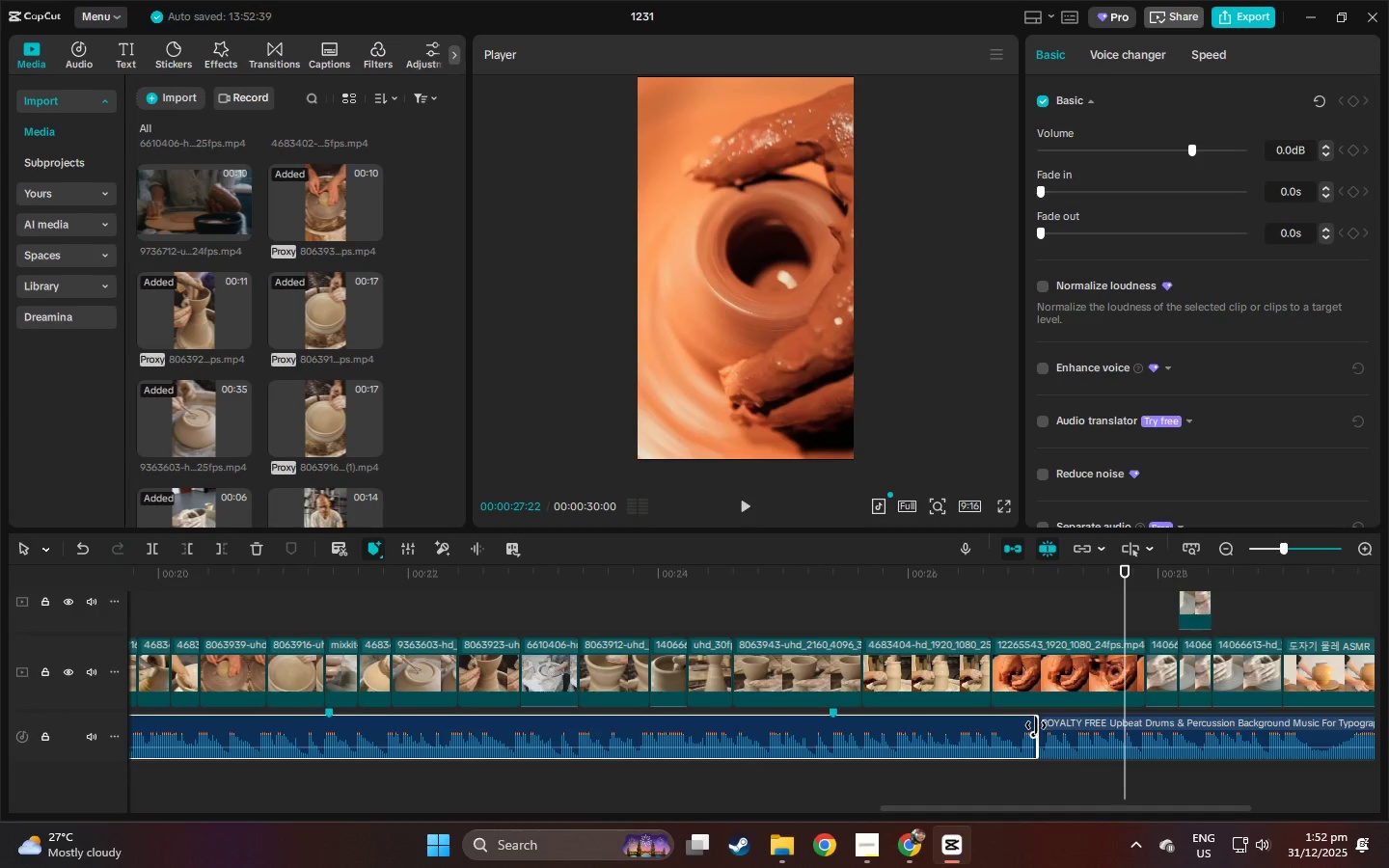 
left_click_drag(start_coordinate=[1036, 725], to_coordinate=[1018, 724])
 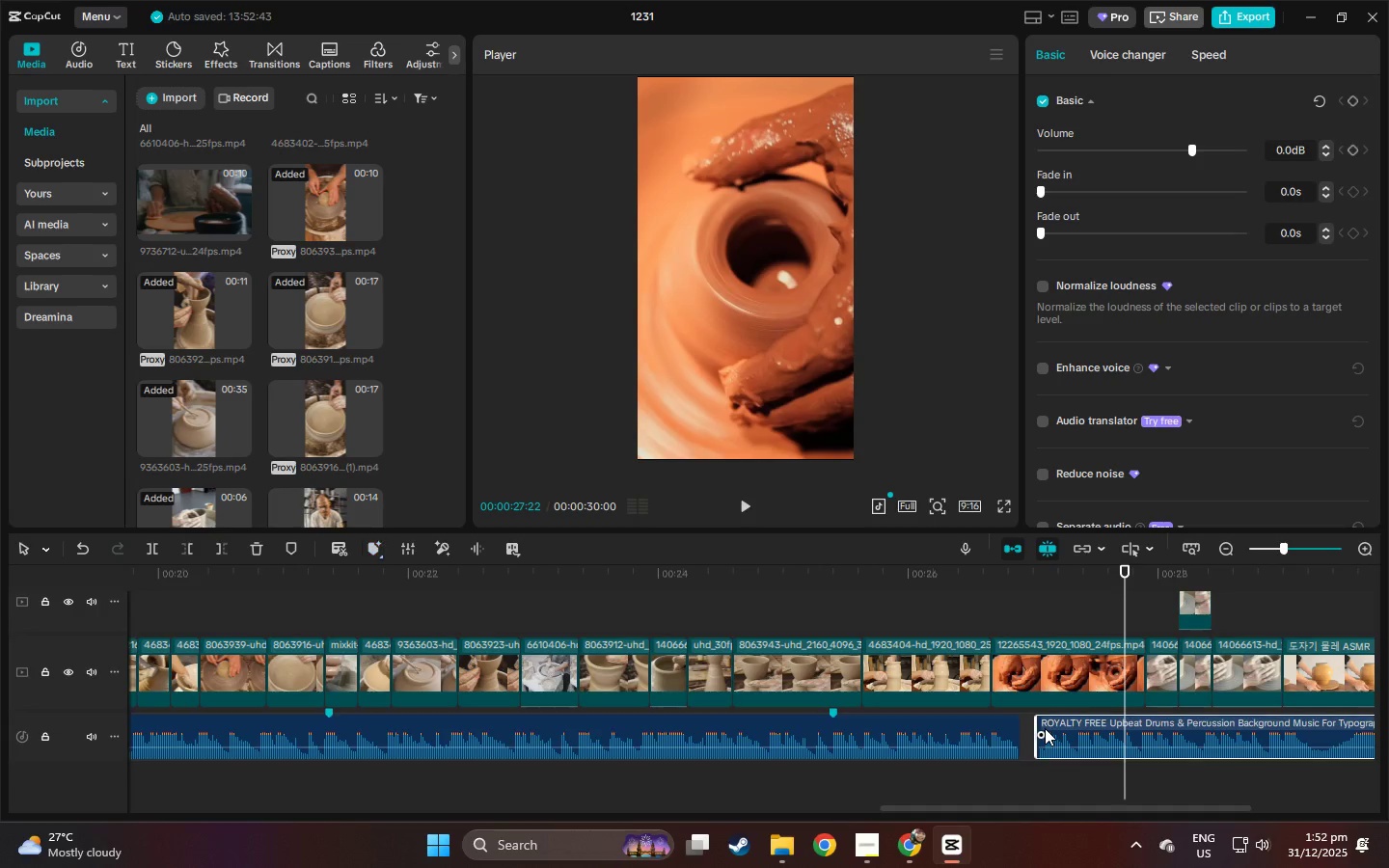 
left_click([1045, 728])
 